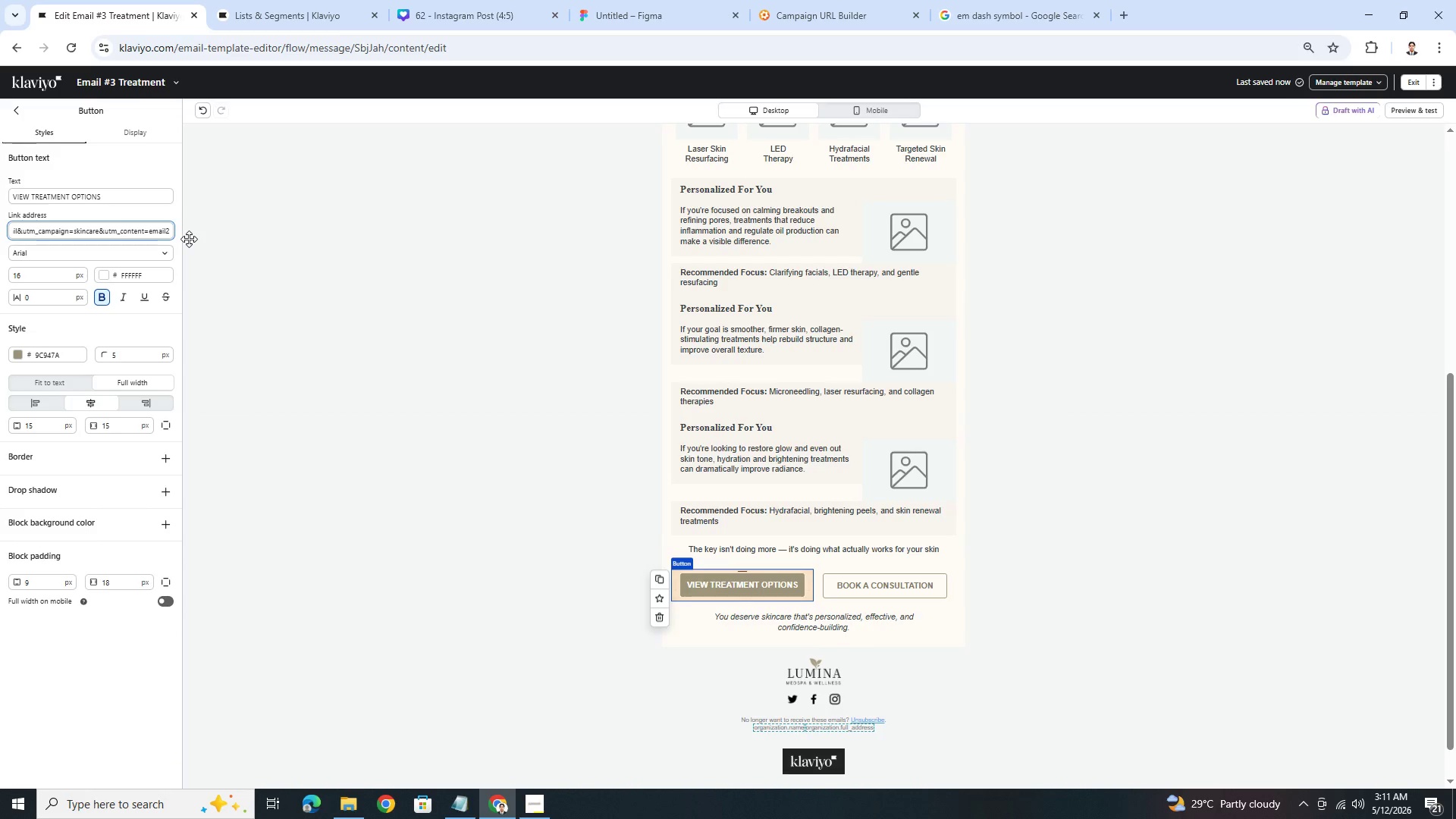 
key(3)
 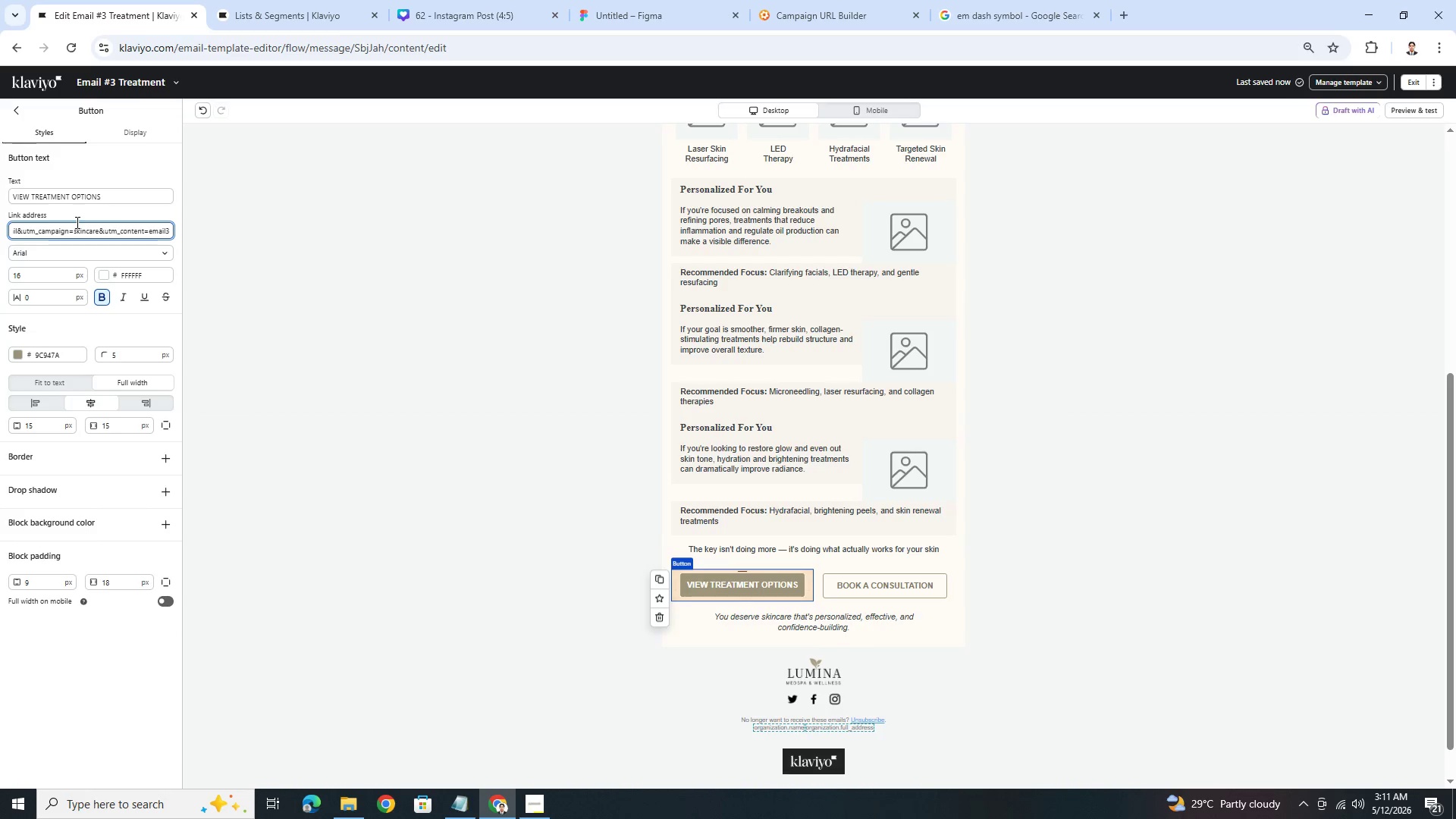 
left_click_drag(start_coordinate=[80, 228], to_coordinate=[0, 224])
 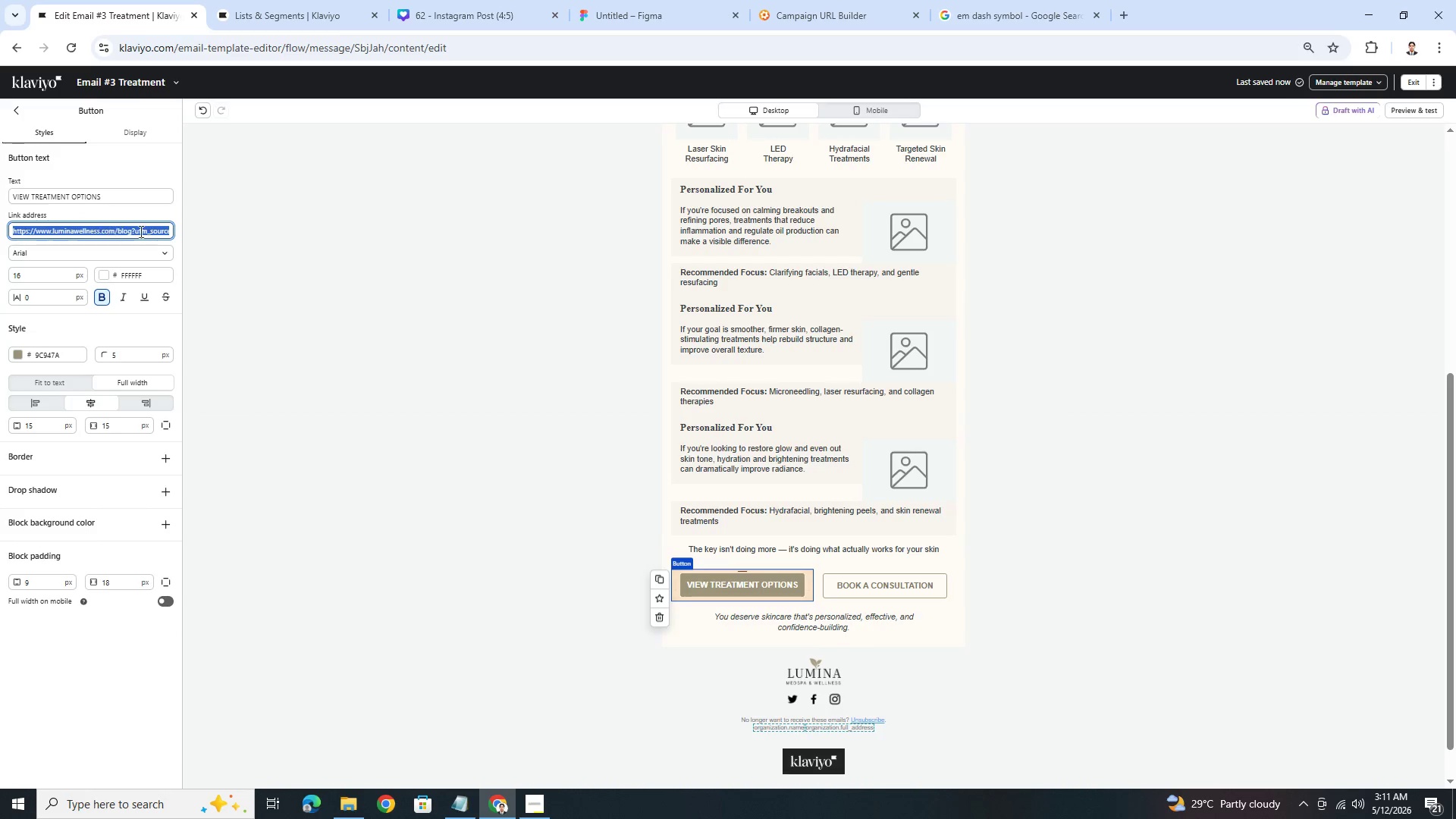 
left_click([143, 231])
 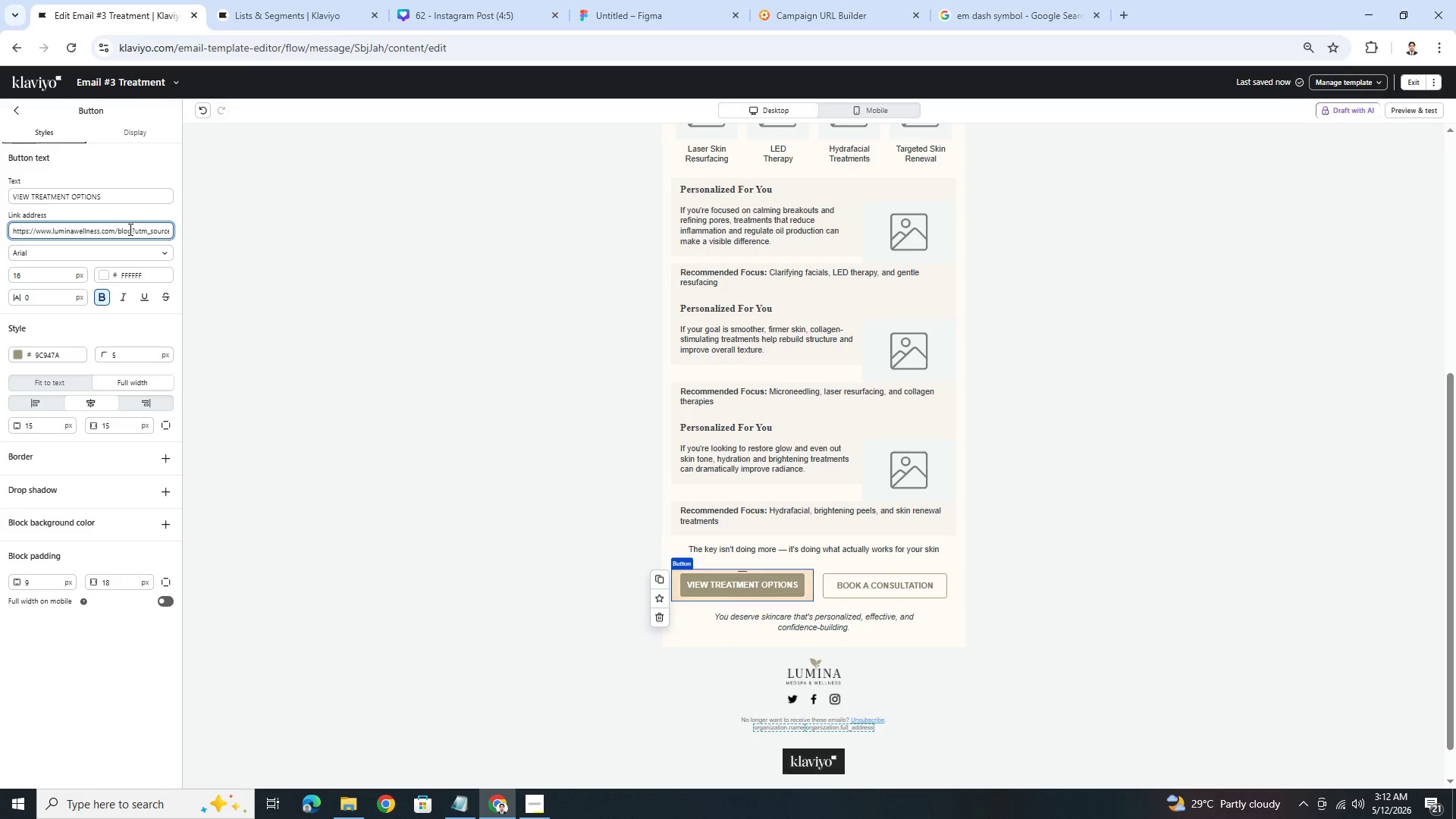 
left_click_drag(start_coordinate=[131, 229], to_coordinate=[118, 232])
 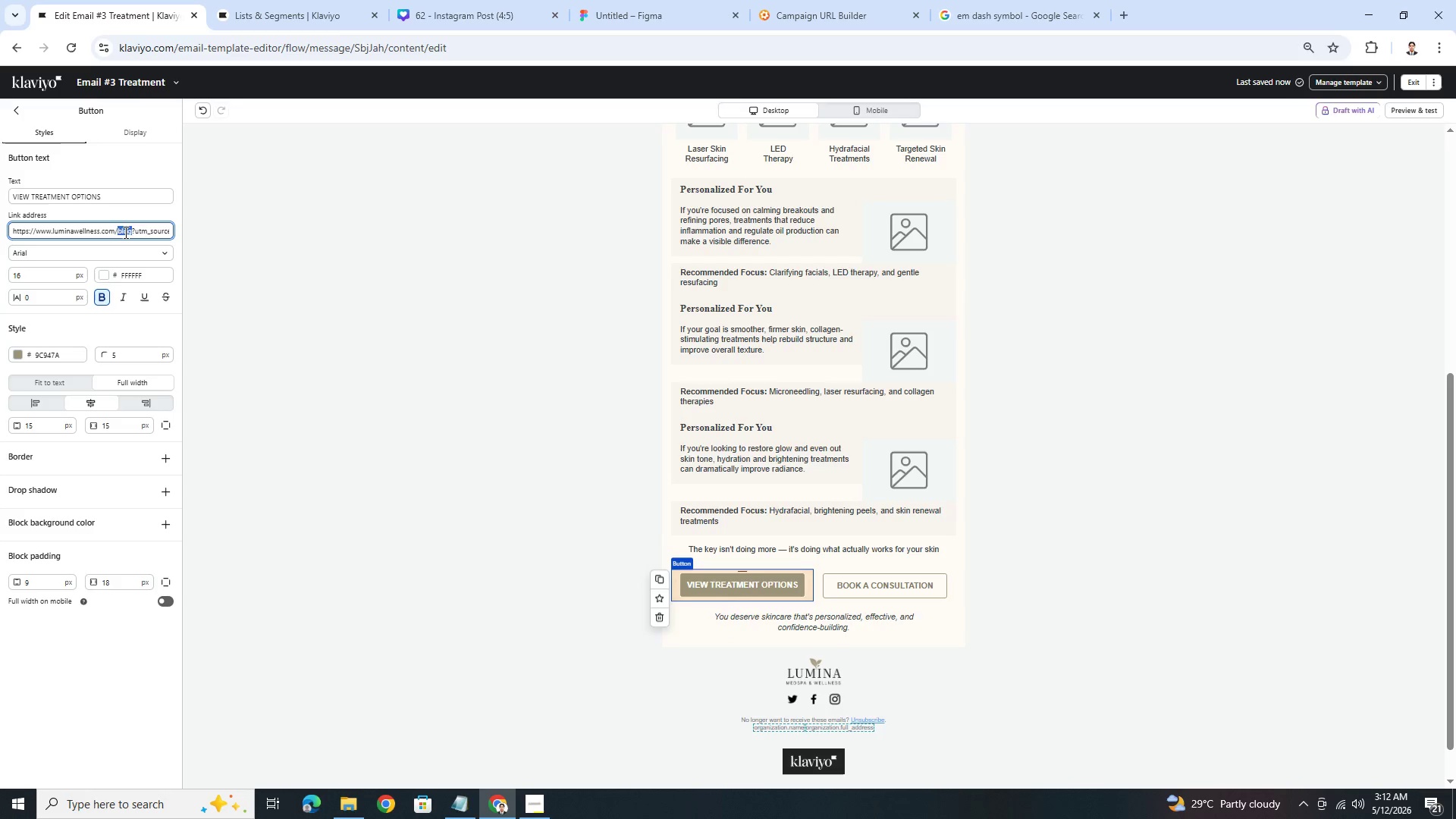 
type(TREATMEN)
key(Backspace)
key(Backspace)
key(Backspace)
key(Backspace)
key(Backspace)
key(Backspace)
key(Backspace)
key(Backspace)
type(te)
key(Backspace)
type(reatments)
 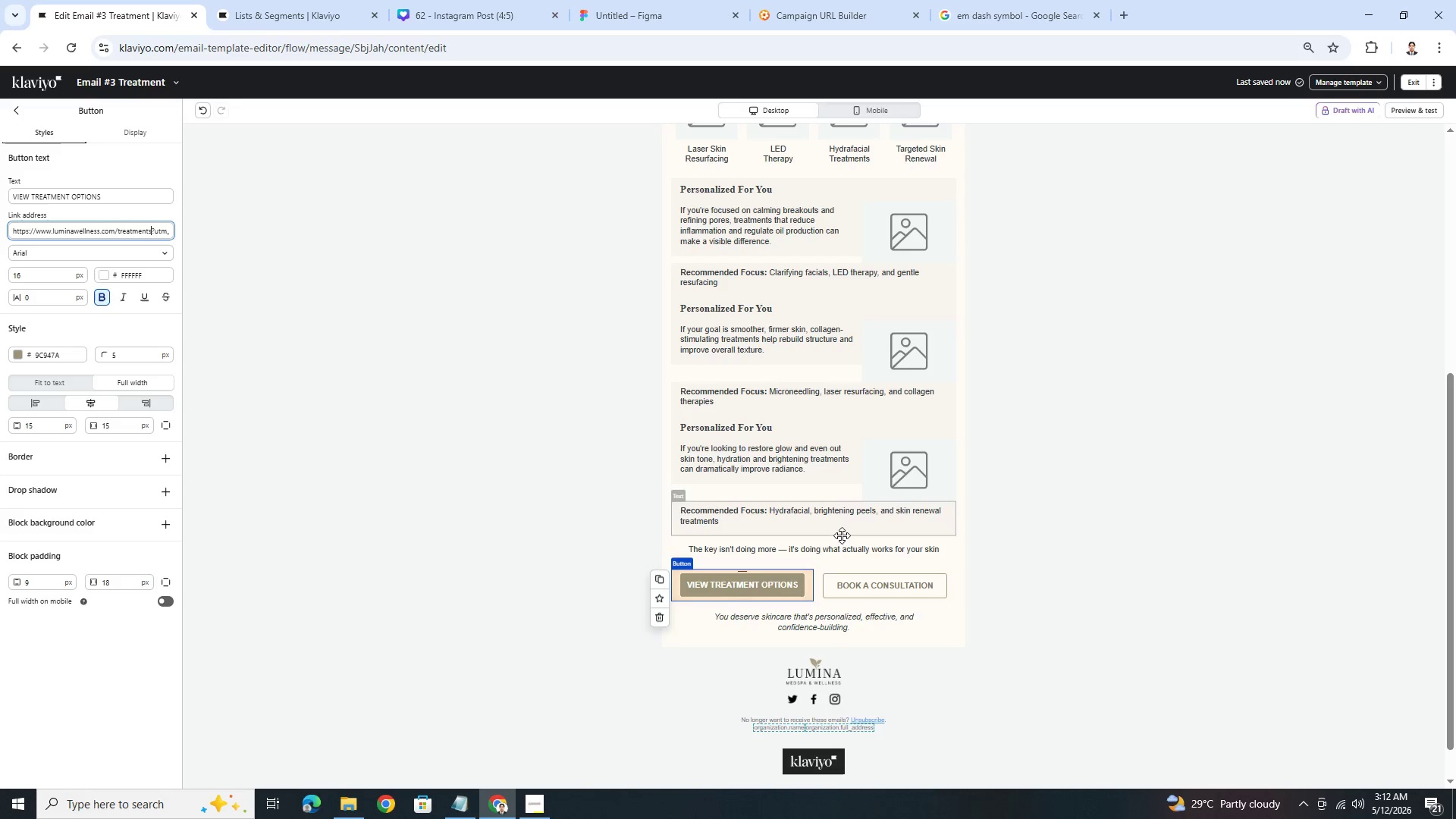 
left_click([911, 592])
 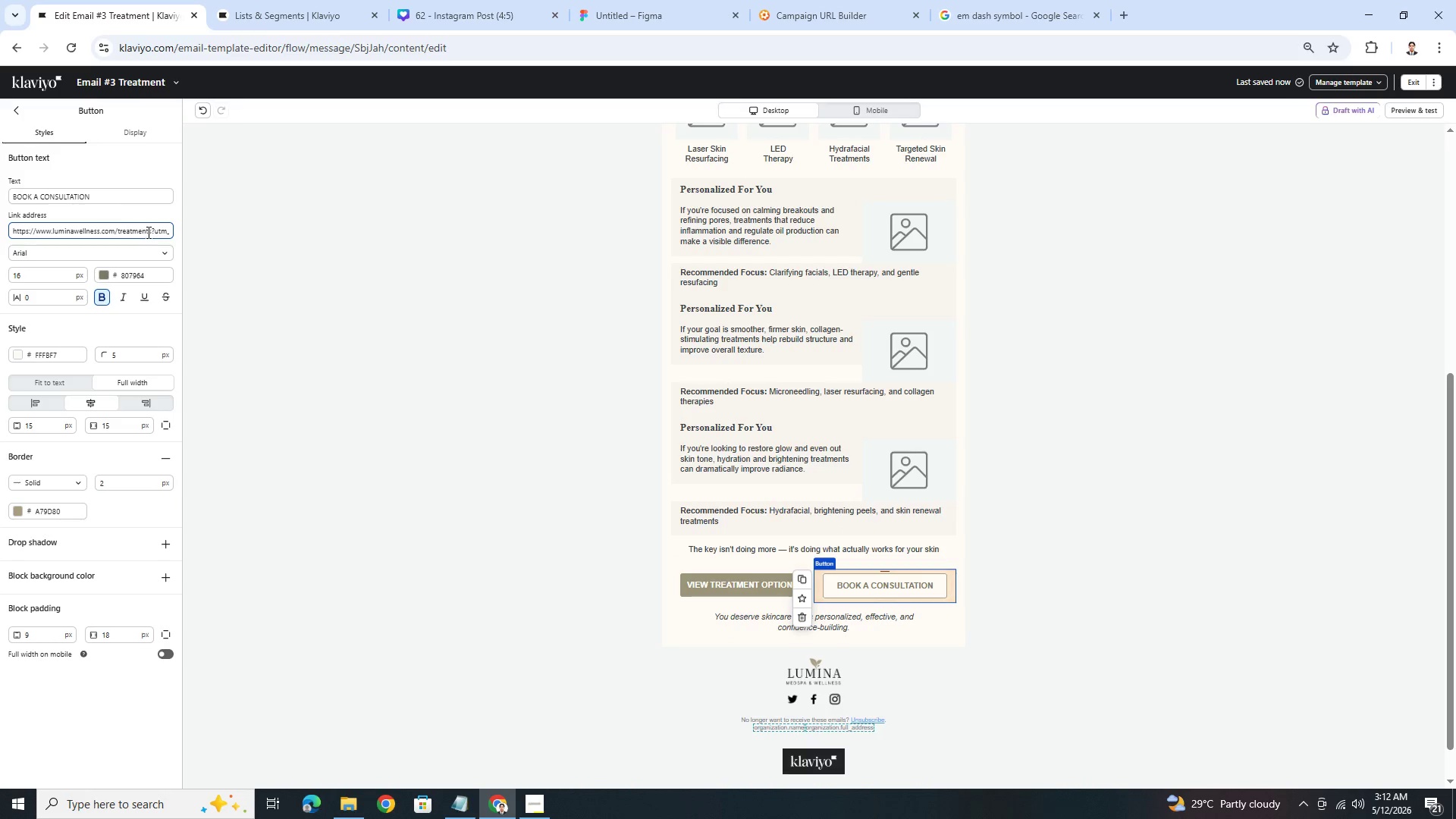 
left_click_drag(start_coordinate=[152, 231], to_coordinate=[118, 224])
 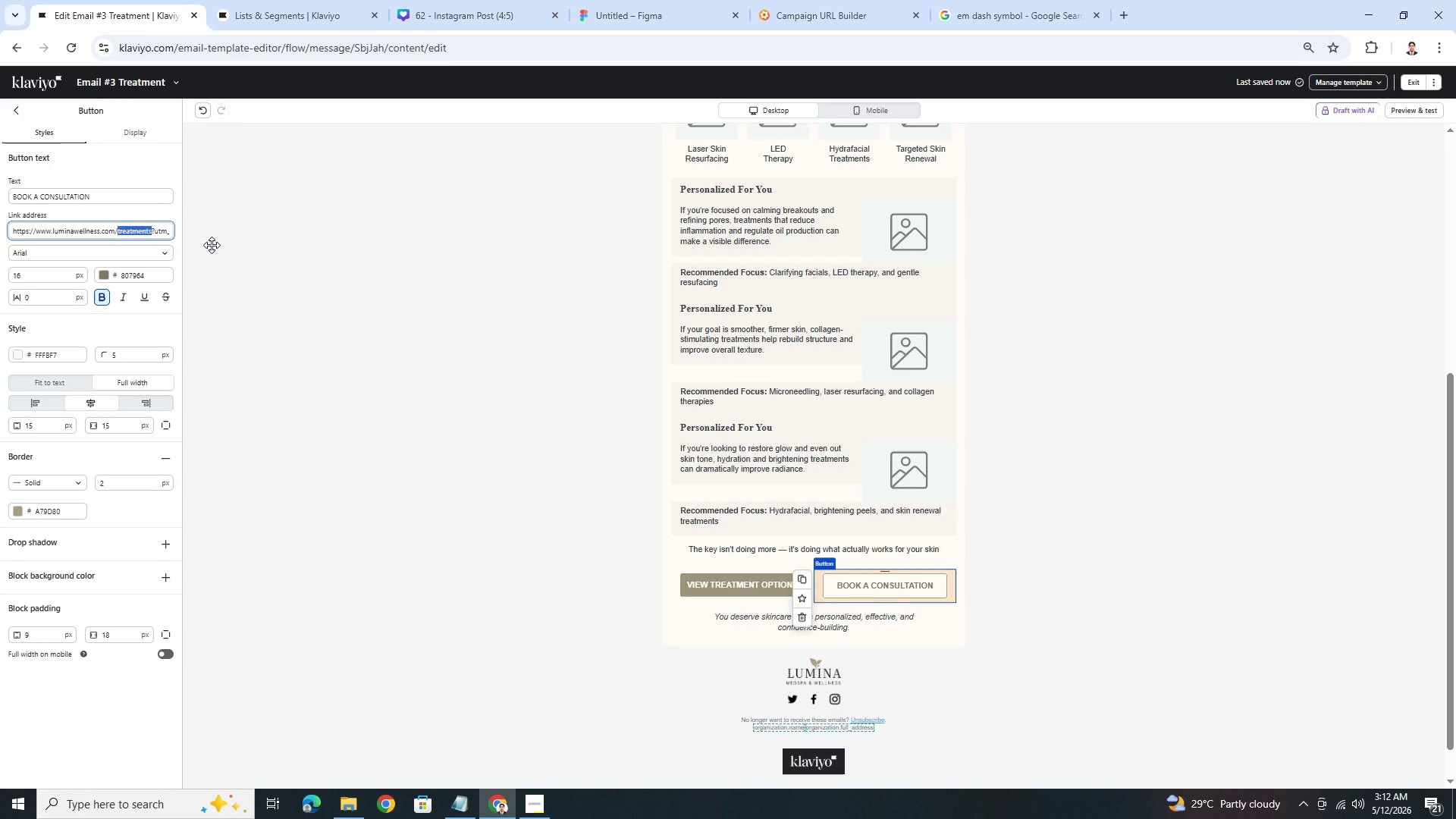 
type(book)
 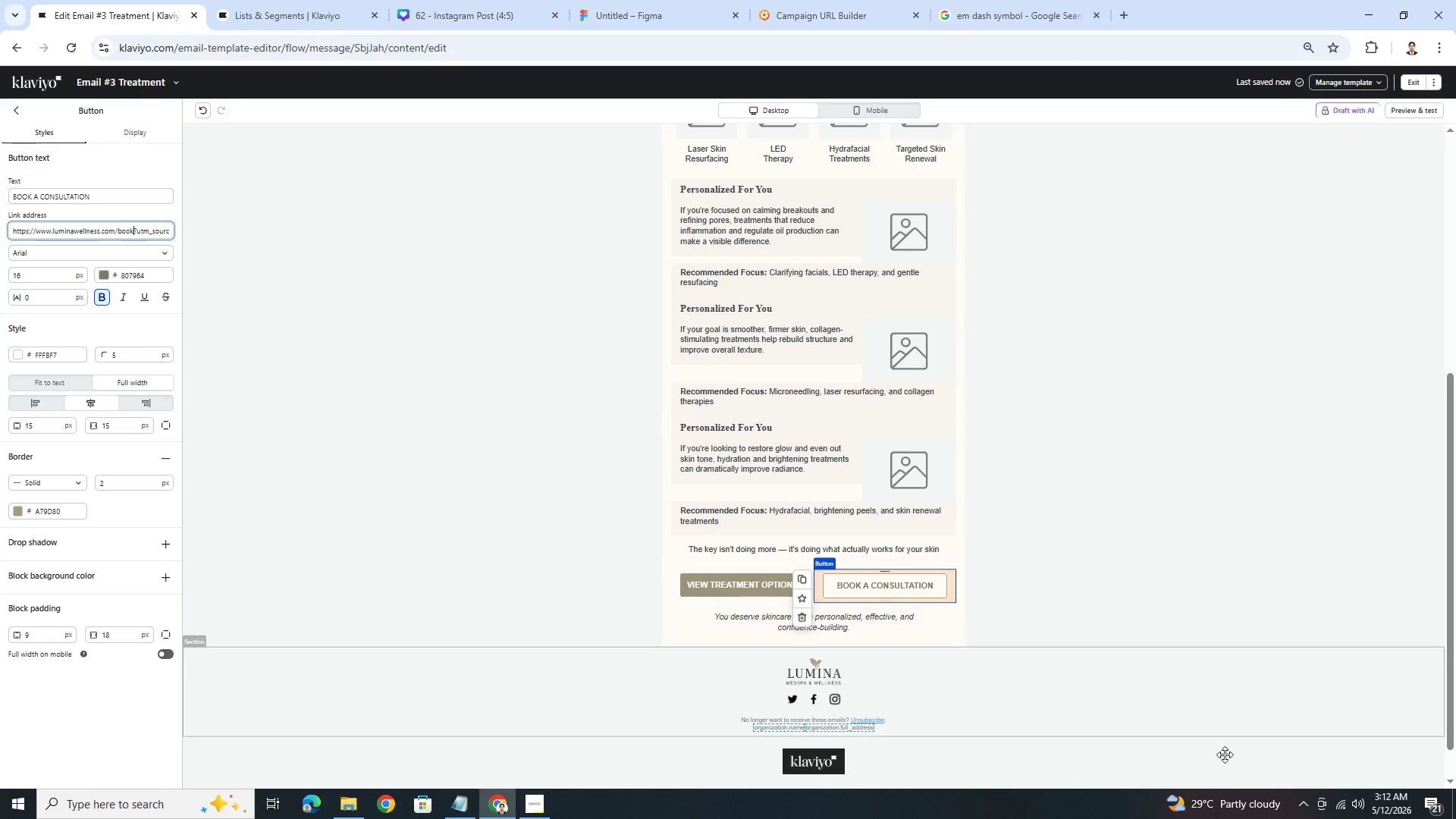 
left_click([1023, 596])
 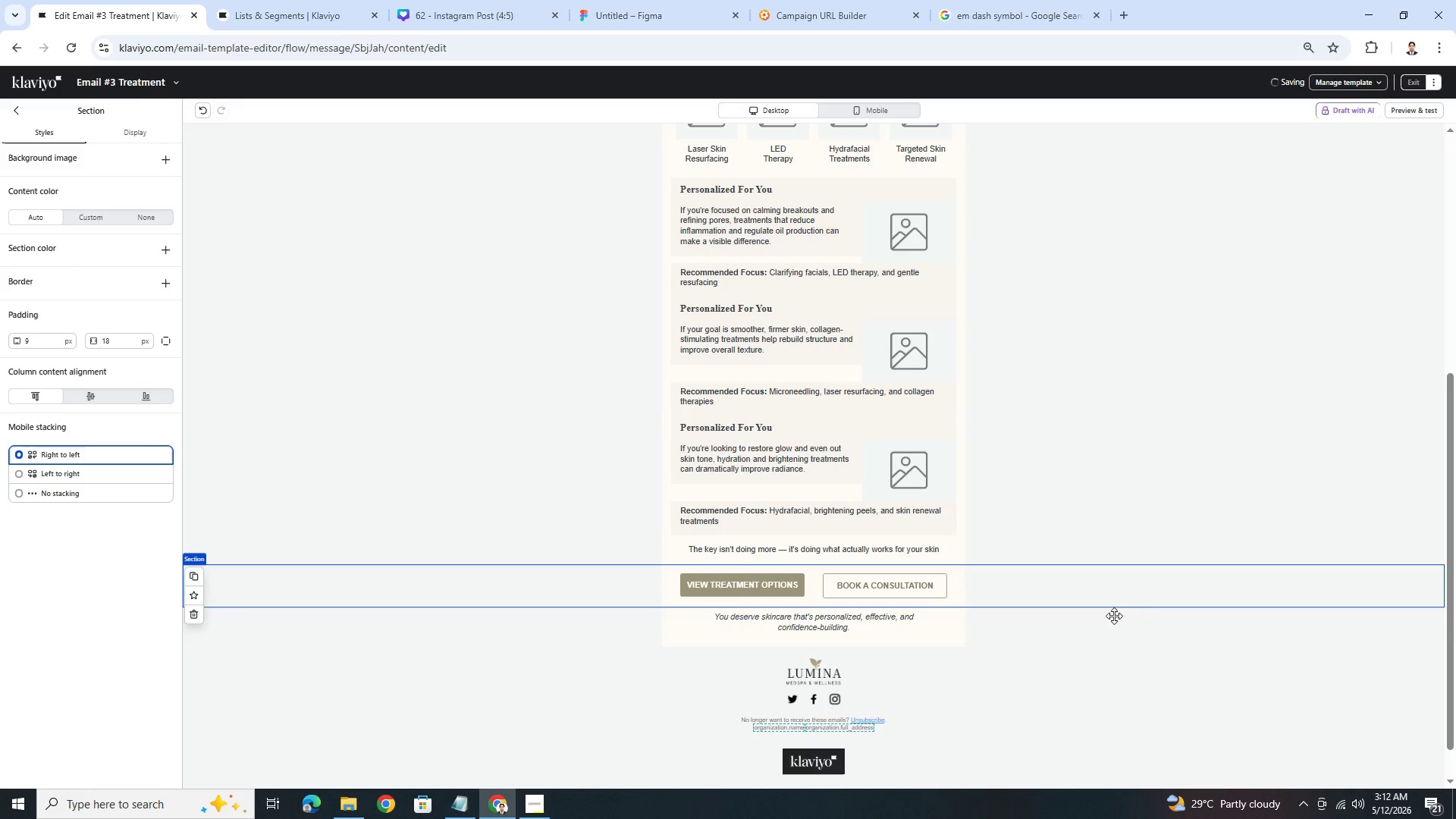 
left_click([1165, 636])
 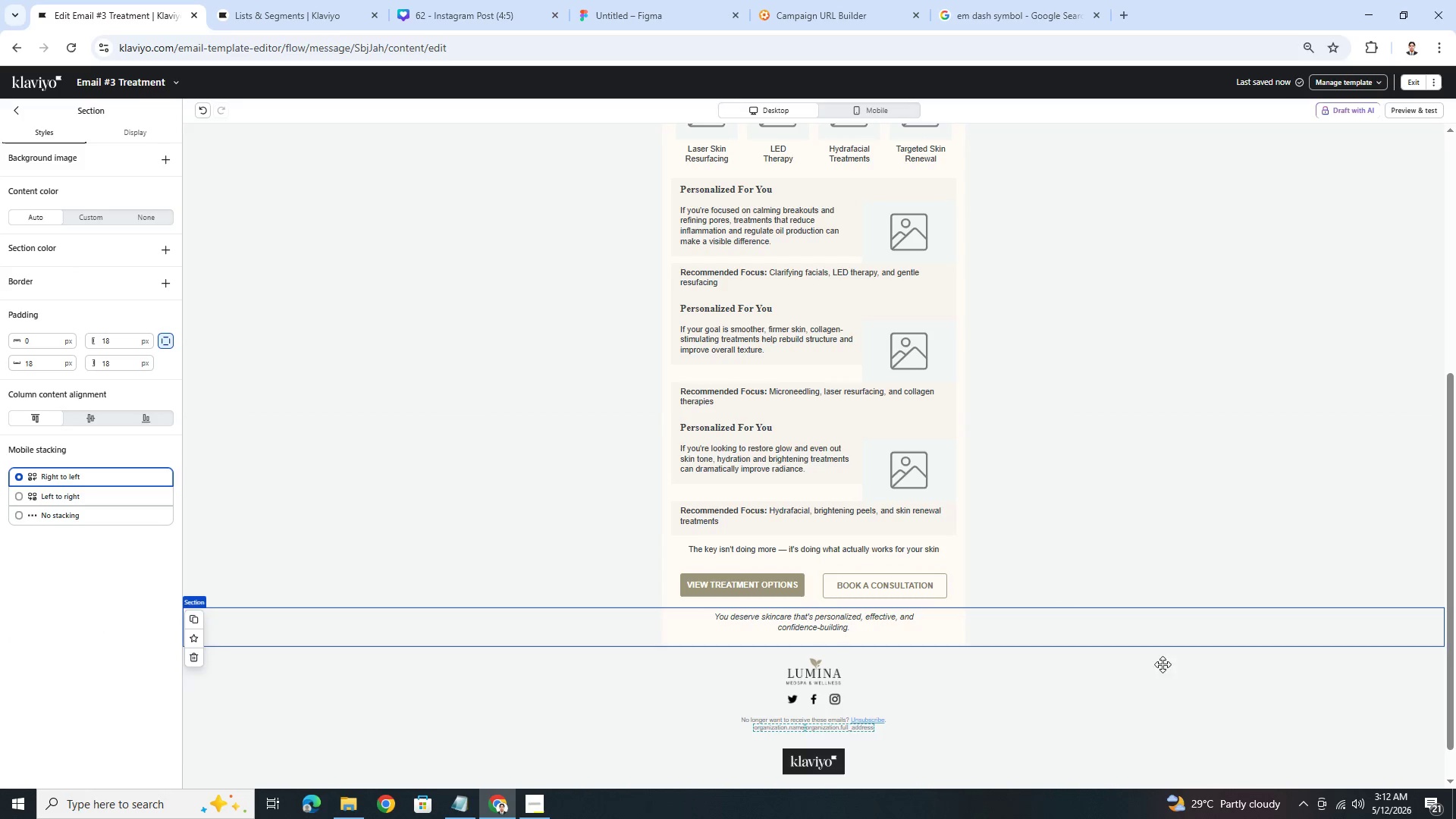 
left_click([1161, 693])
 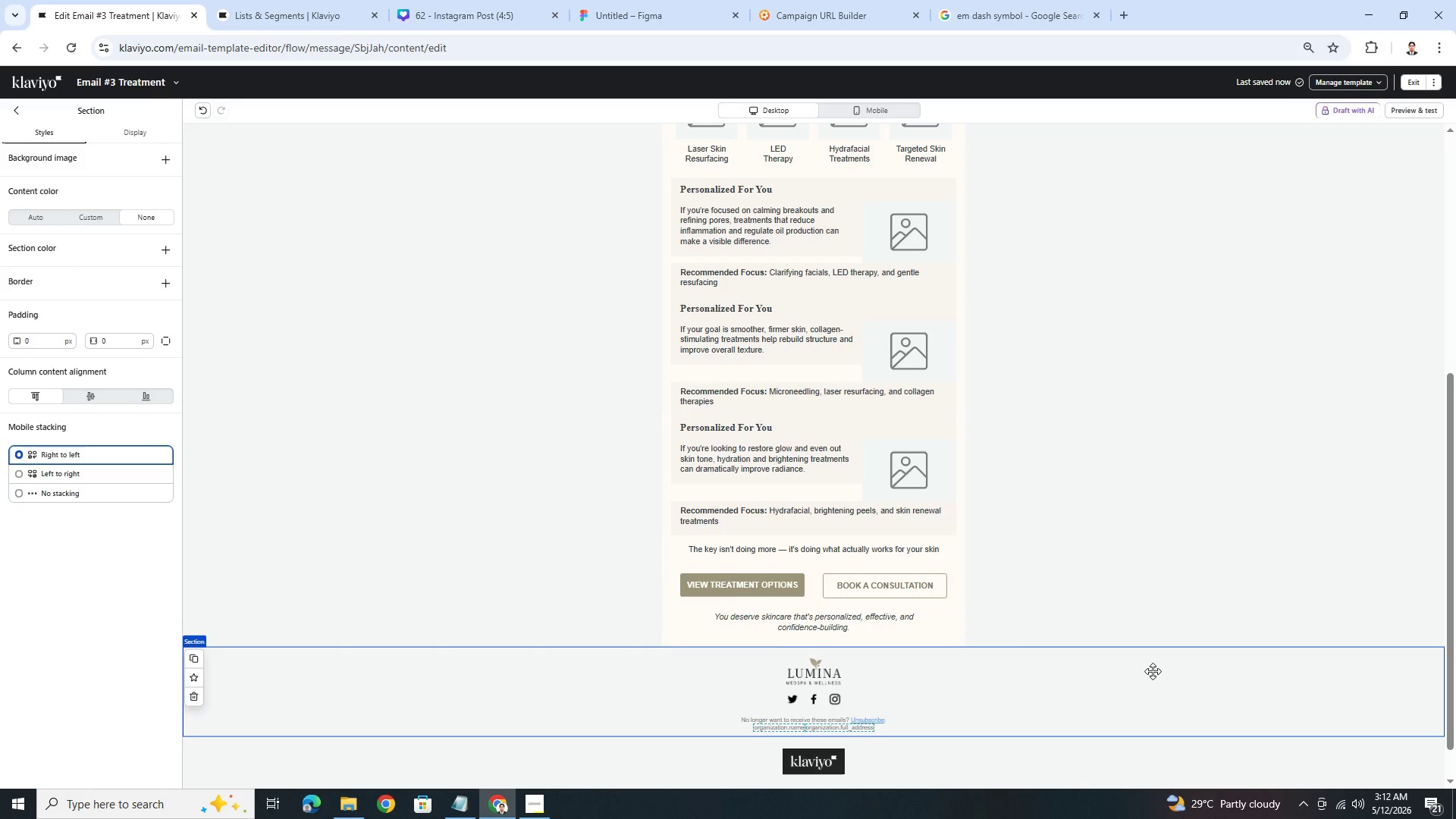 
double_click([843, 608])
 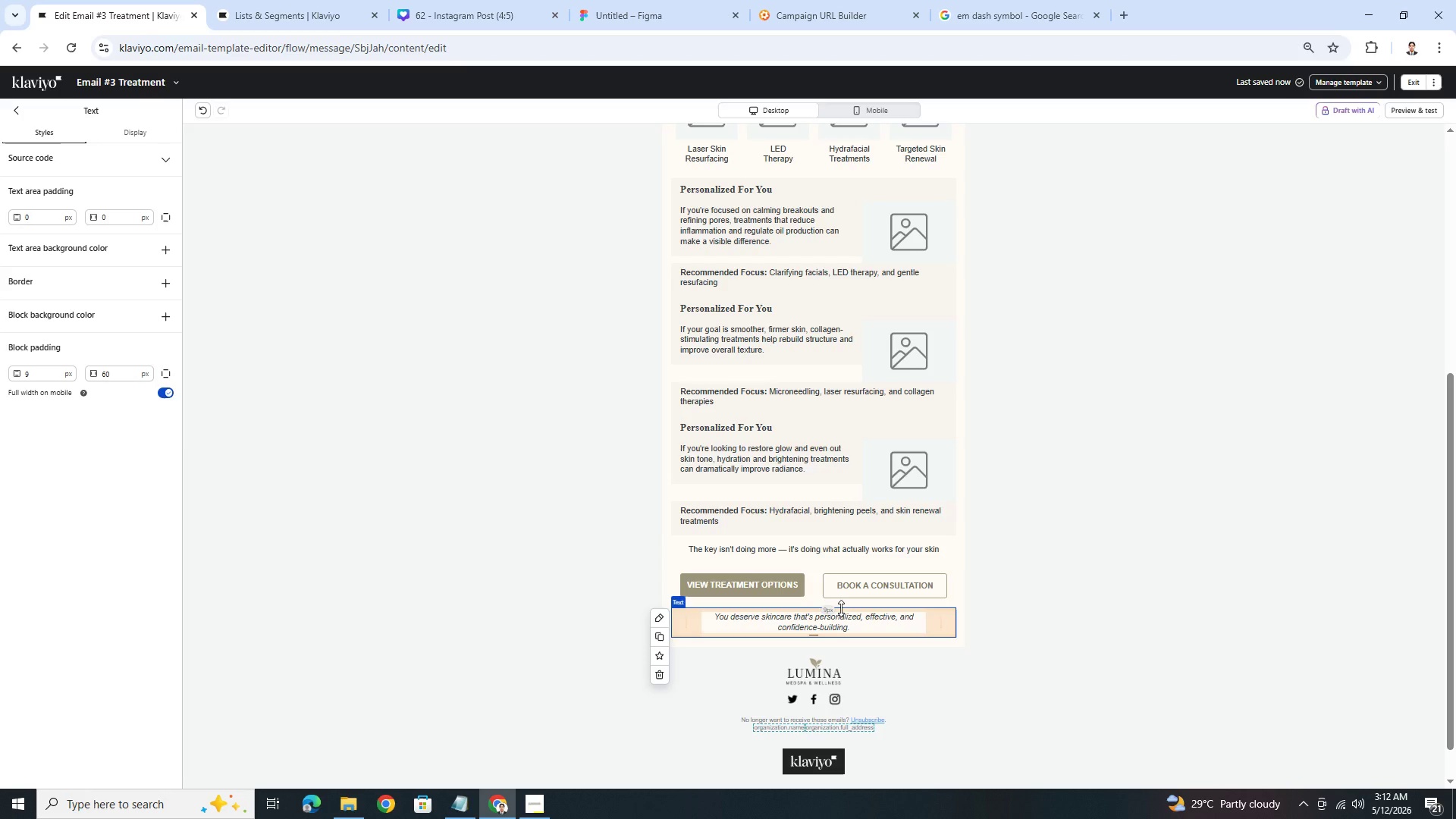 
wait(5.34)
 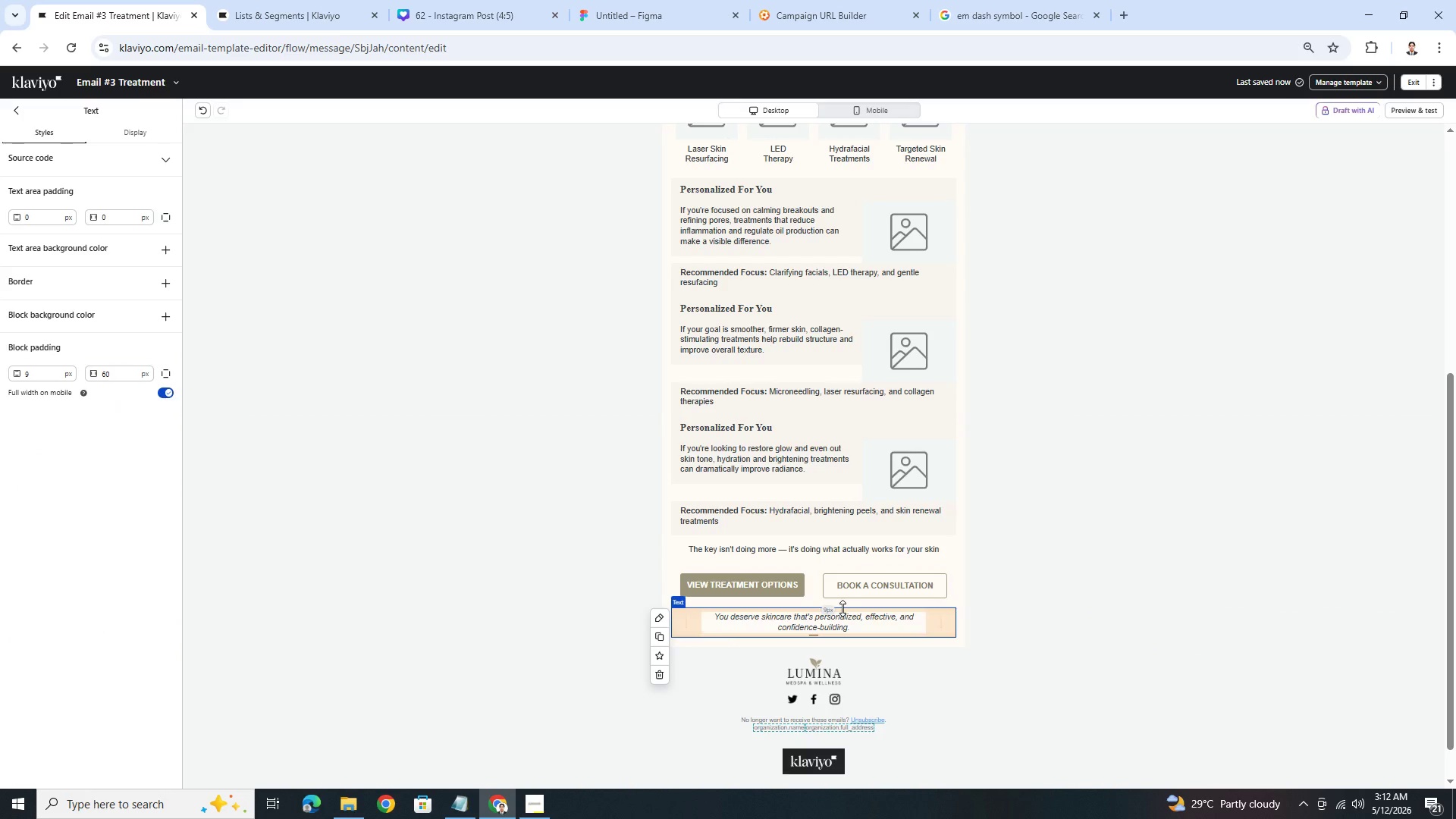 
double_click([834, 620])
 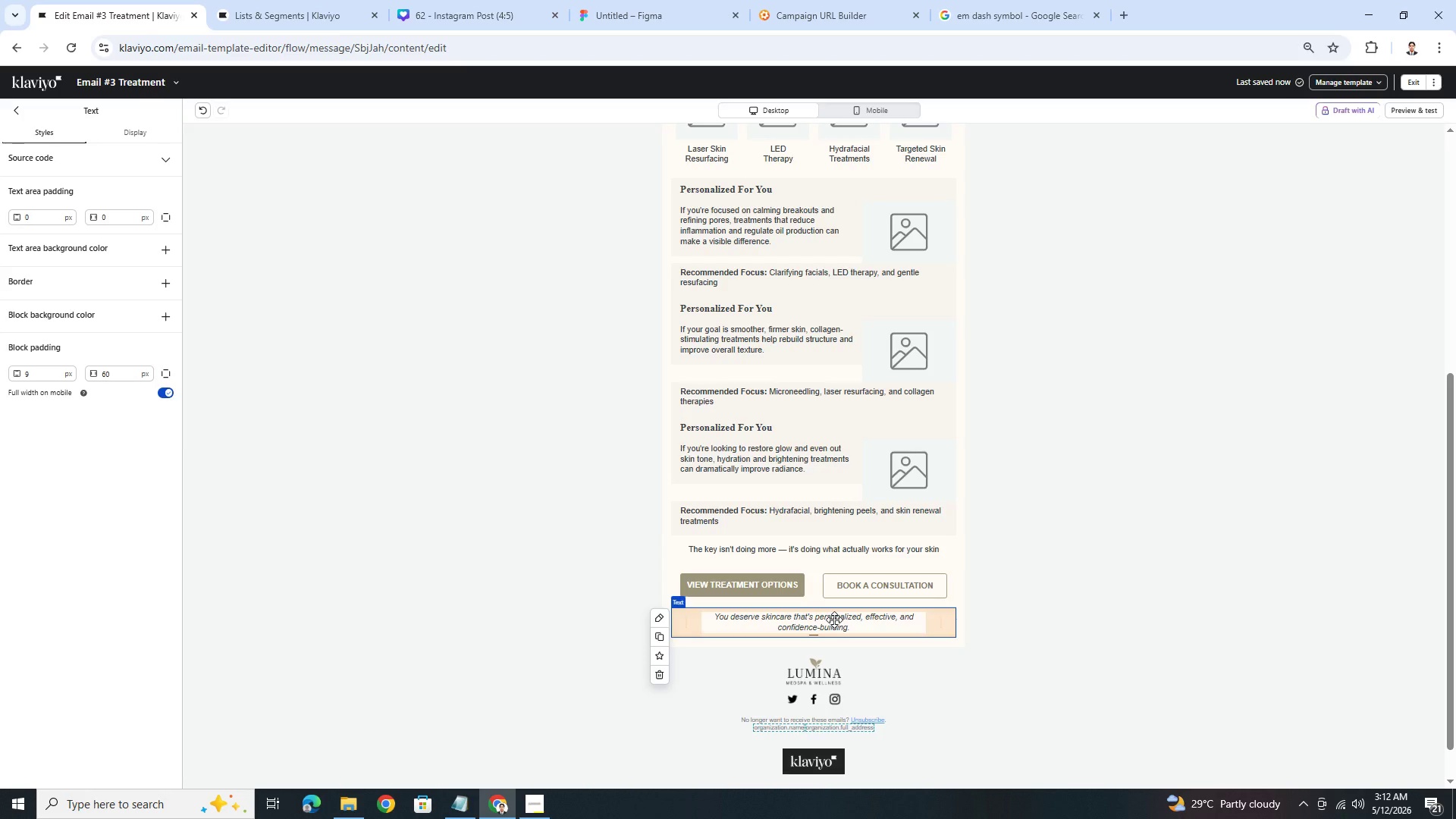 
triple_click([834, 620])
 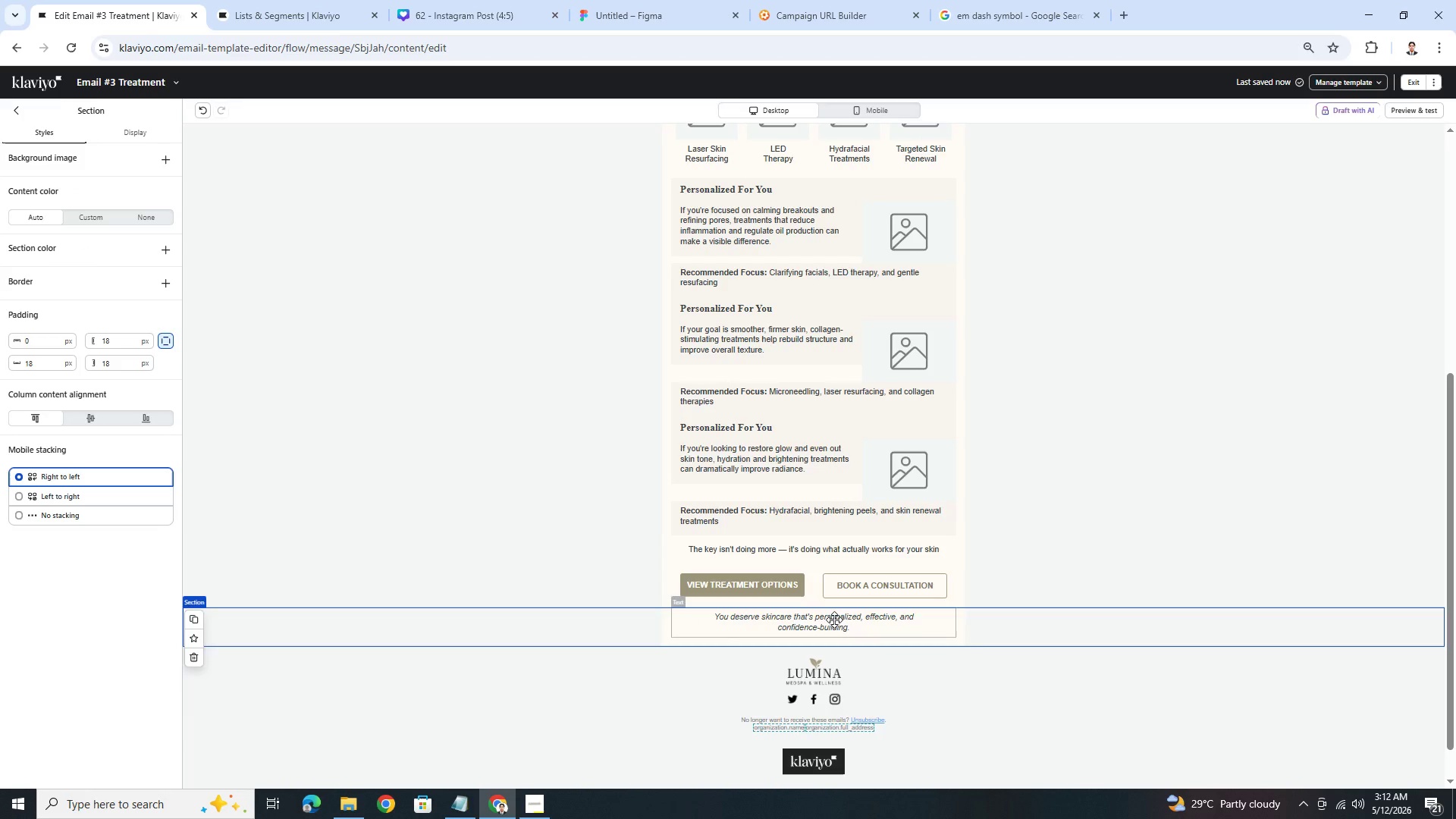 
double_click([834, 620])
 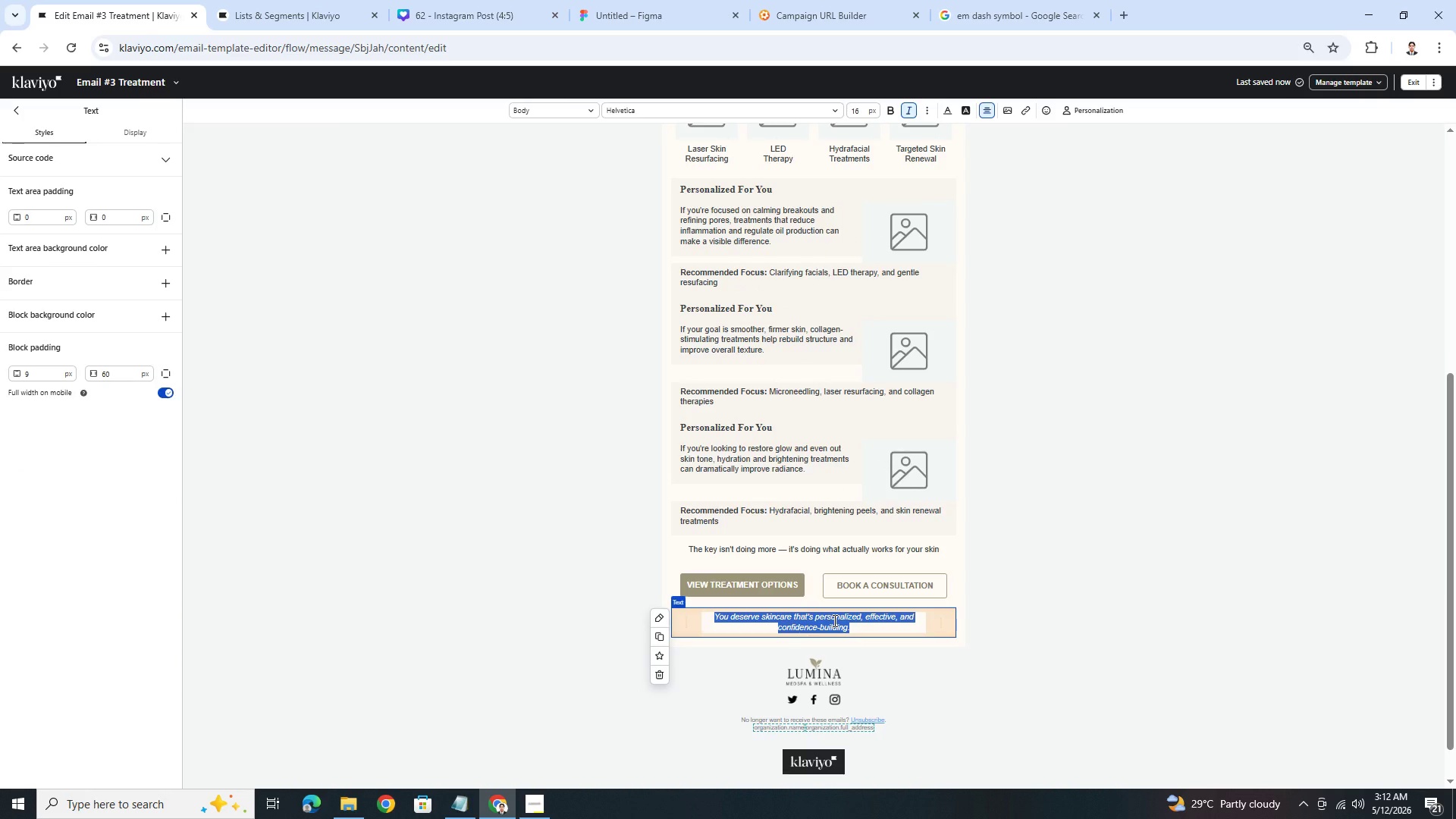 
wait(15.78)
 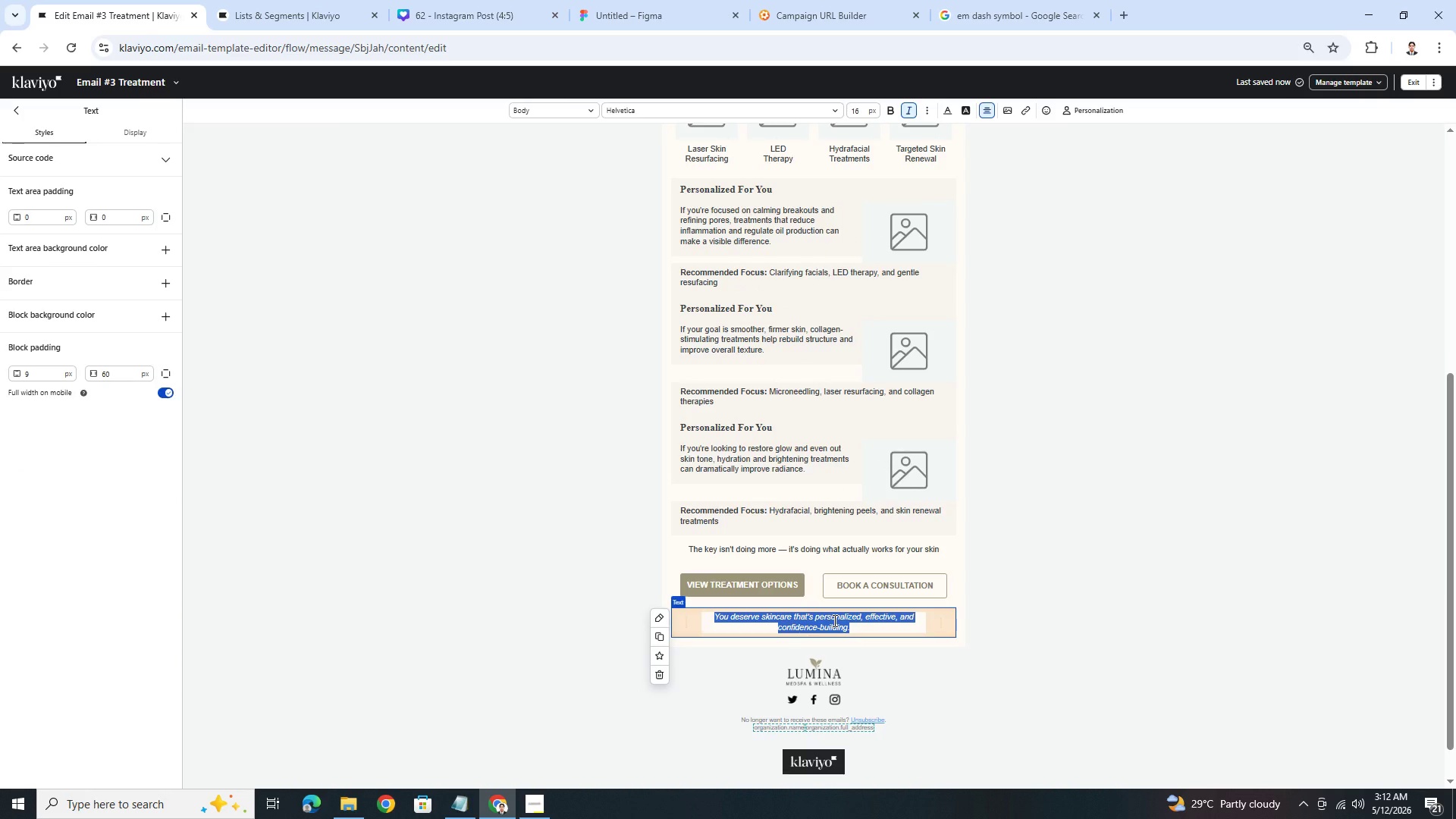 
type(Healthy )
key(Backspace)
type(, radiant skin is alo)
key(Backspace)
key(Backspace)
type( long-term investment )
 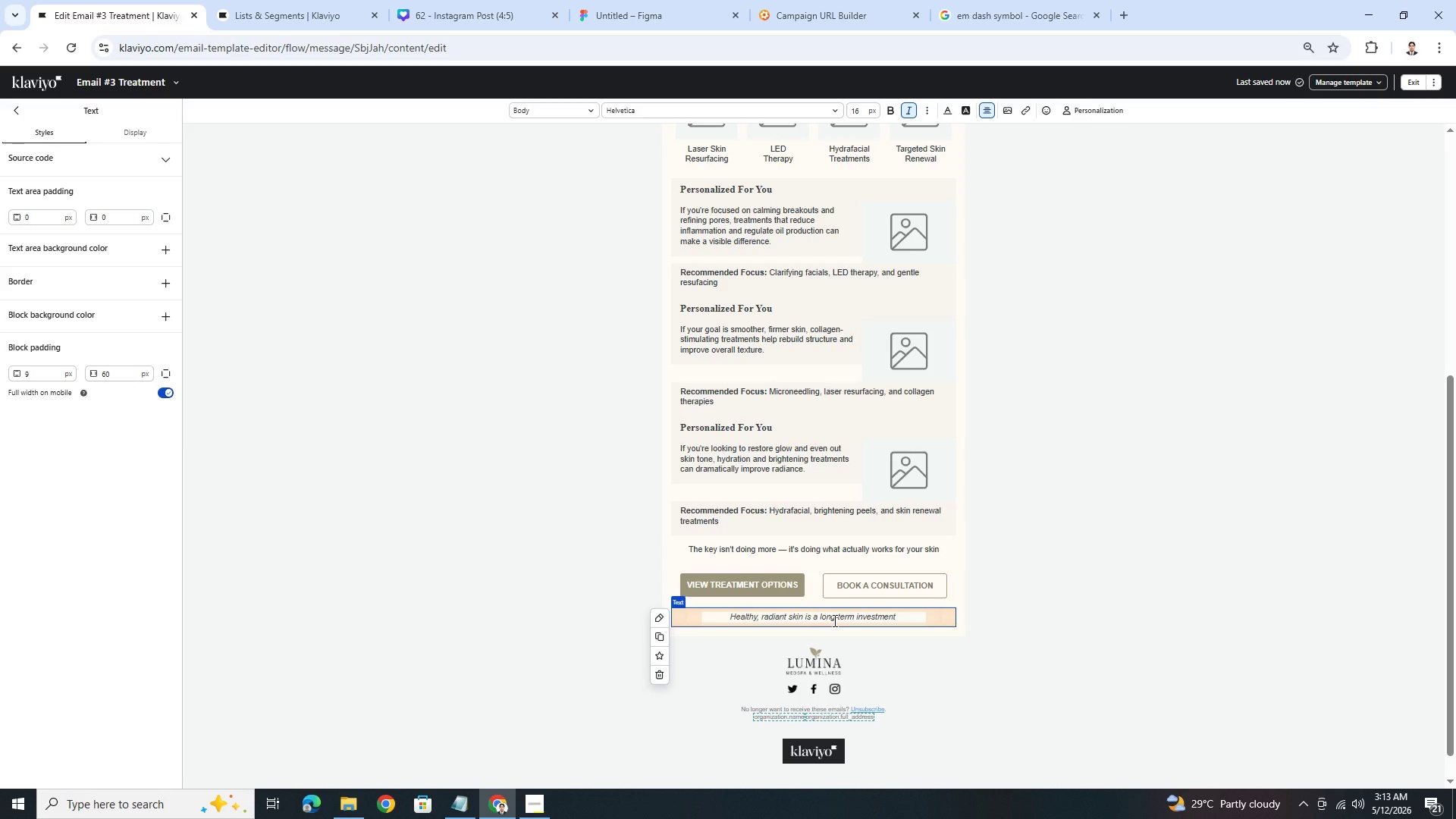 
key(Control+ControlLeft)
 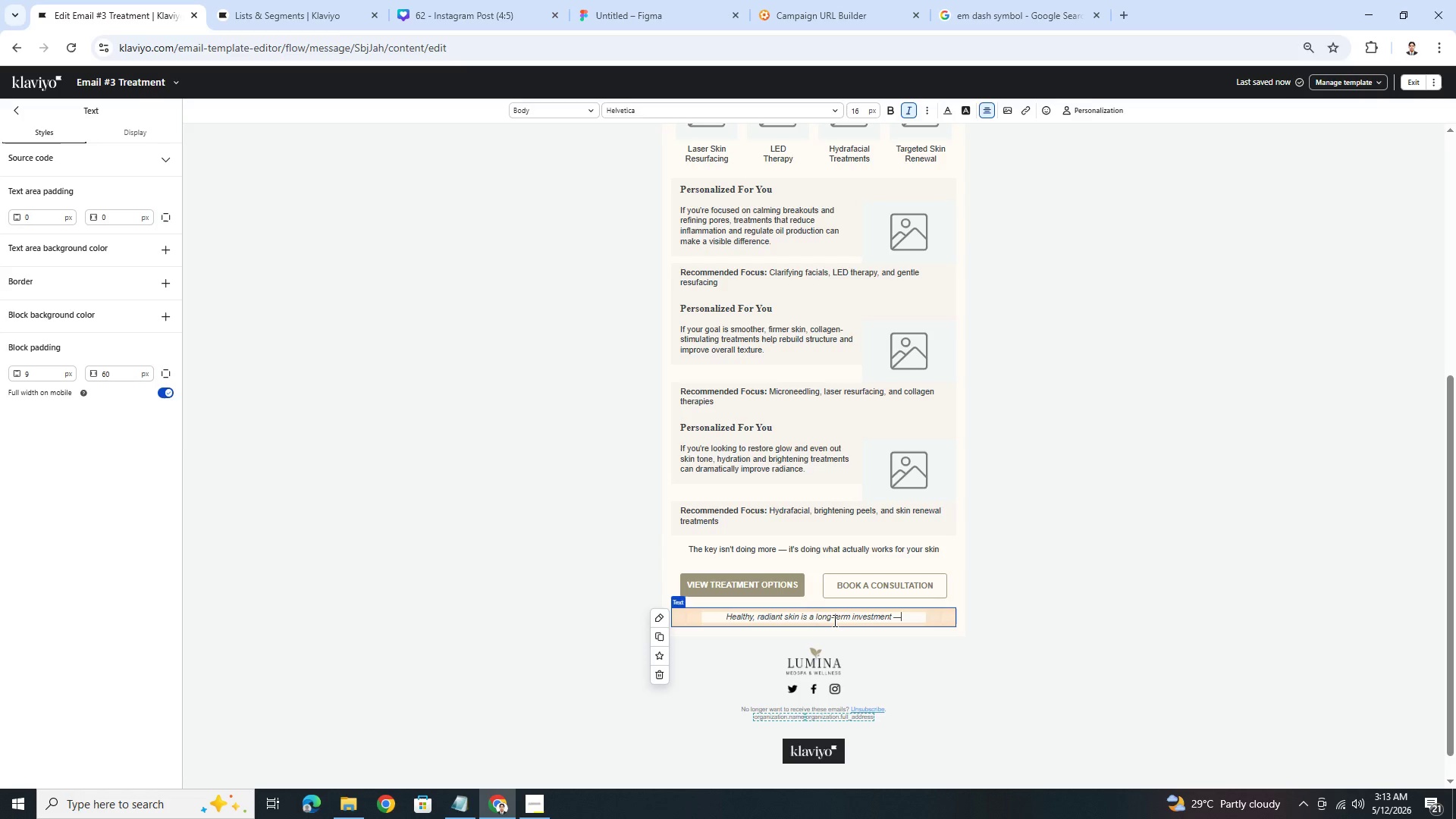 
key(Control+V)
 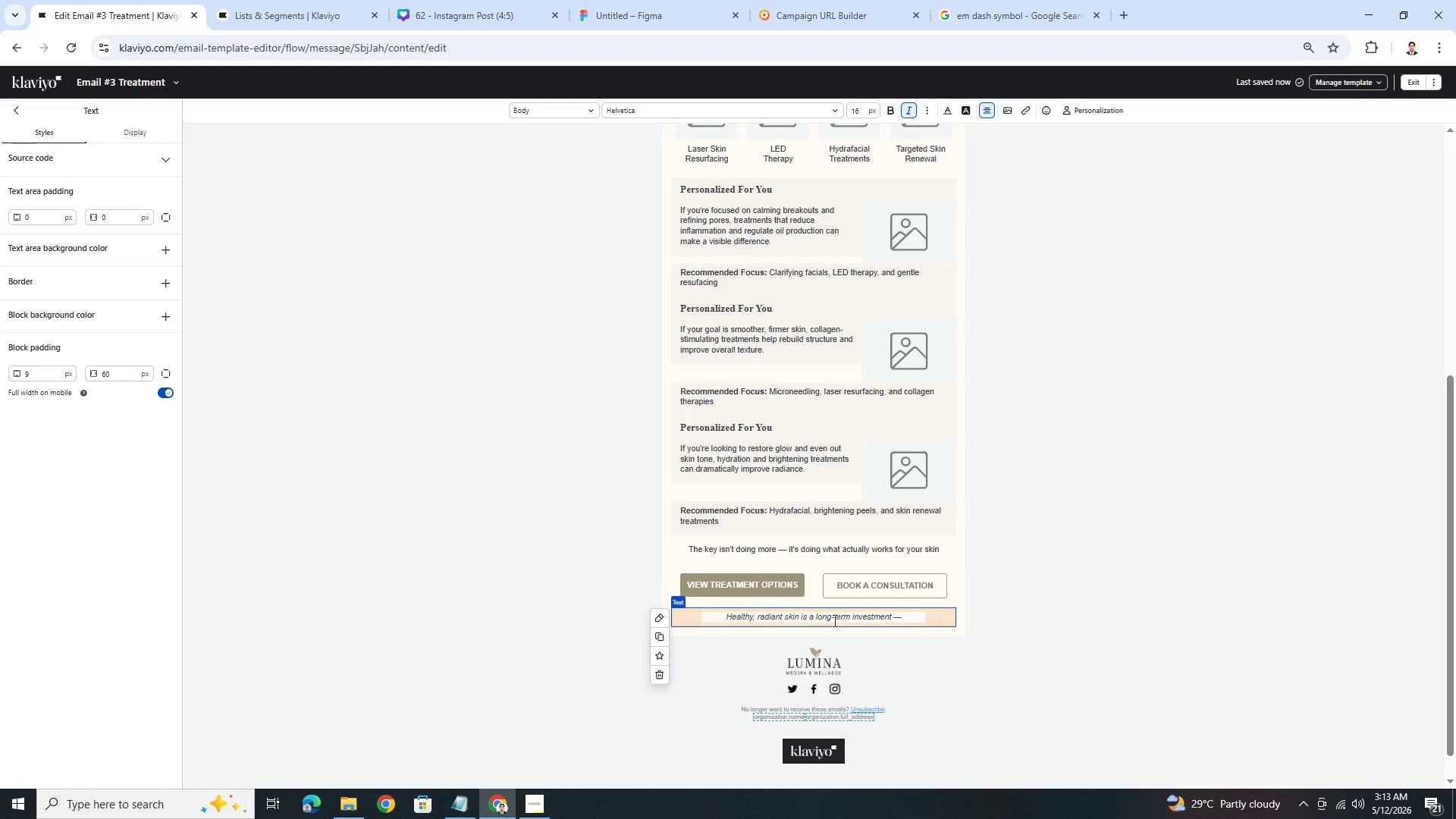 
type( and we're here to guide ypu every step of the way.)
 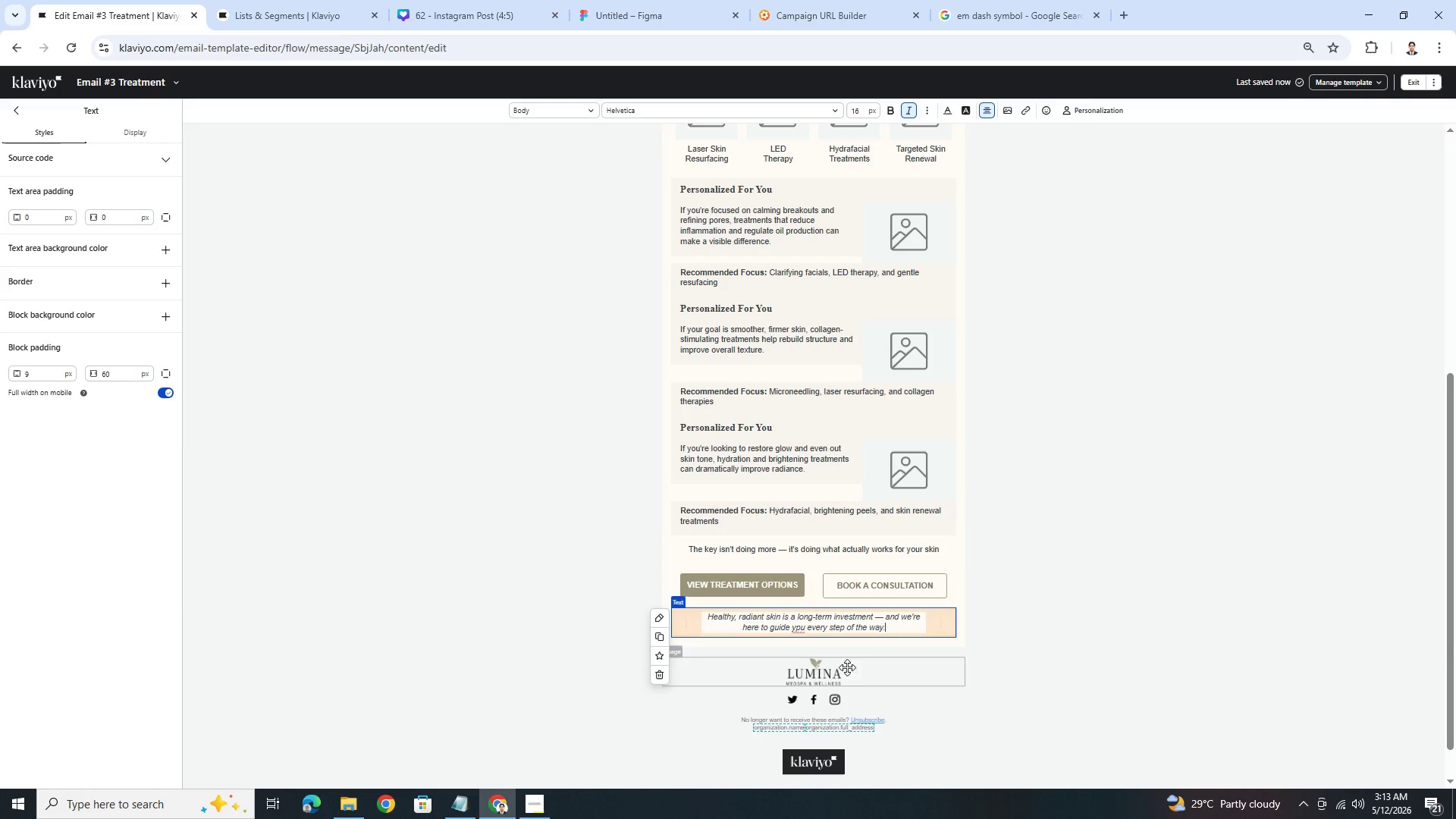 
left_click([798, 625])
 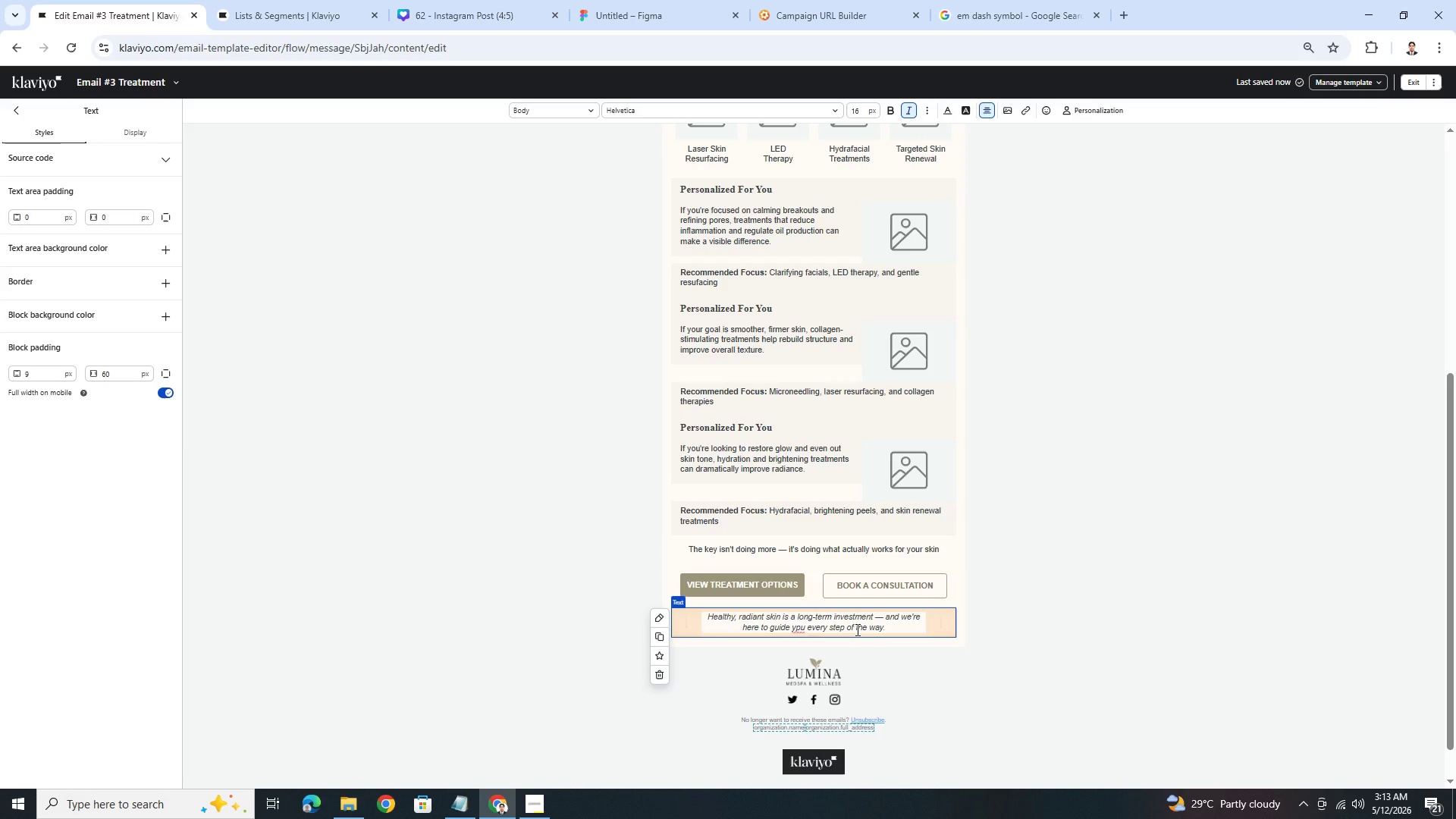 
key(ArrowRight)
 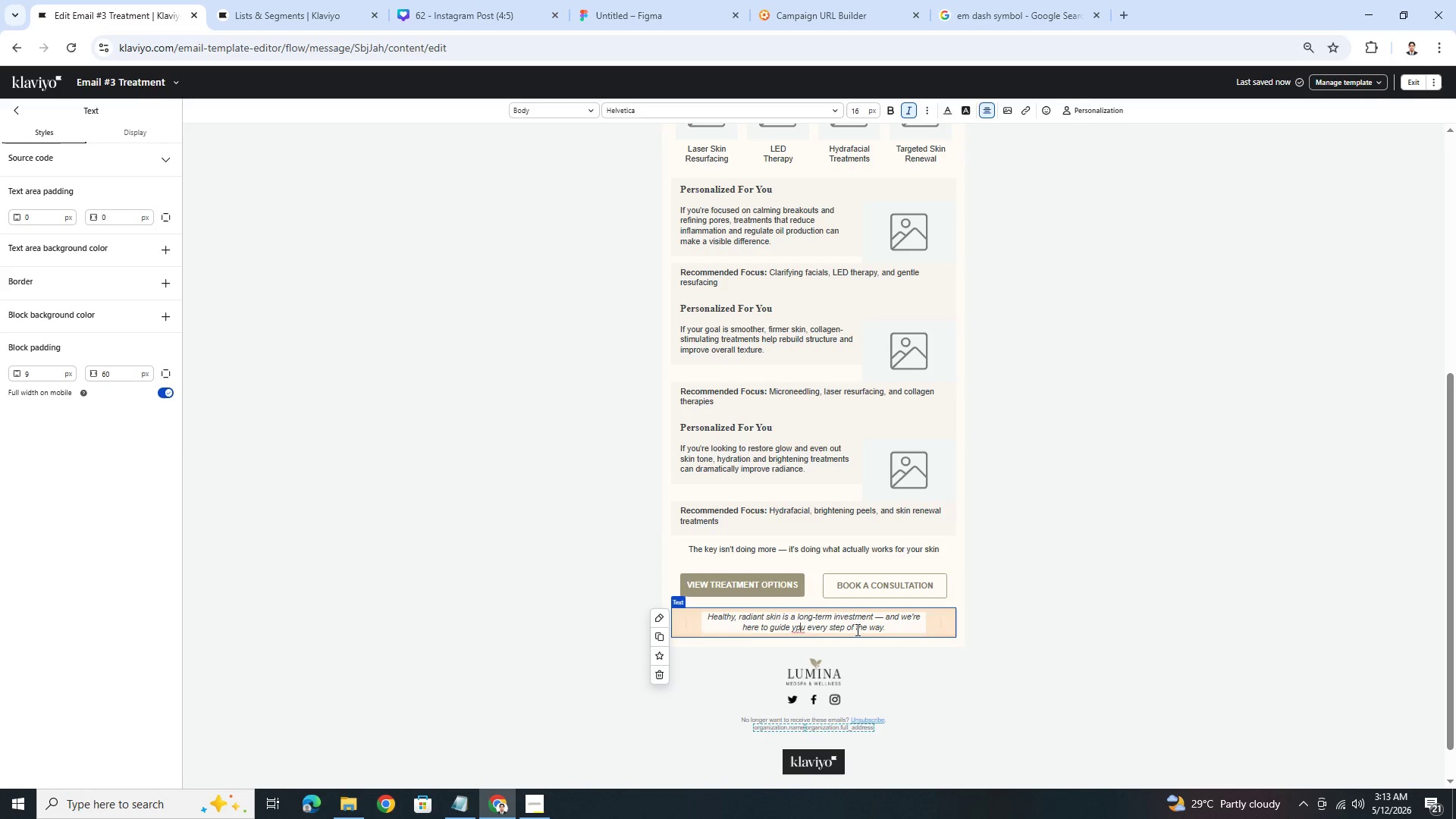 
key(Backspace)
 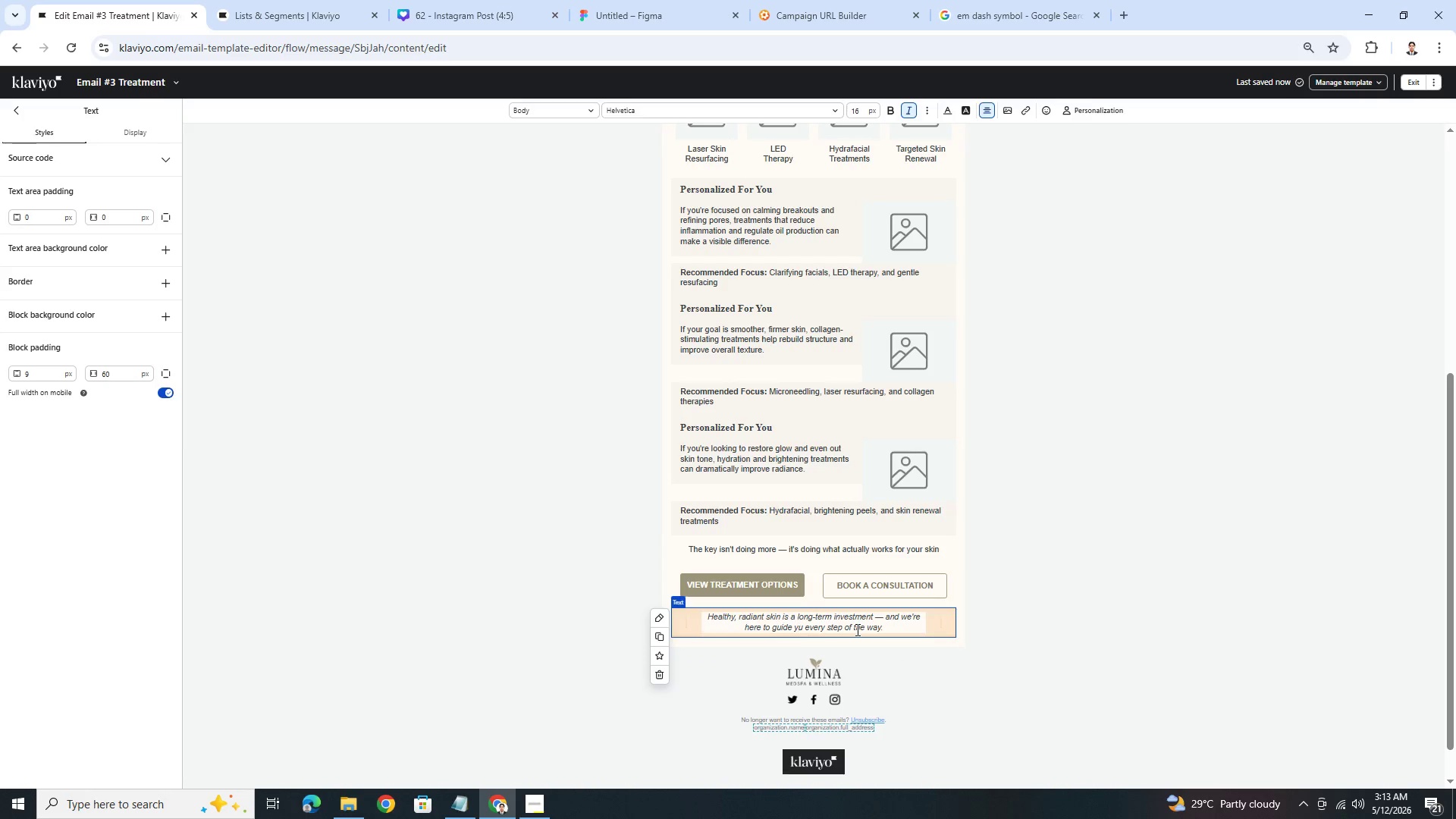 
key(O)
 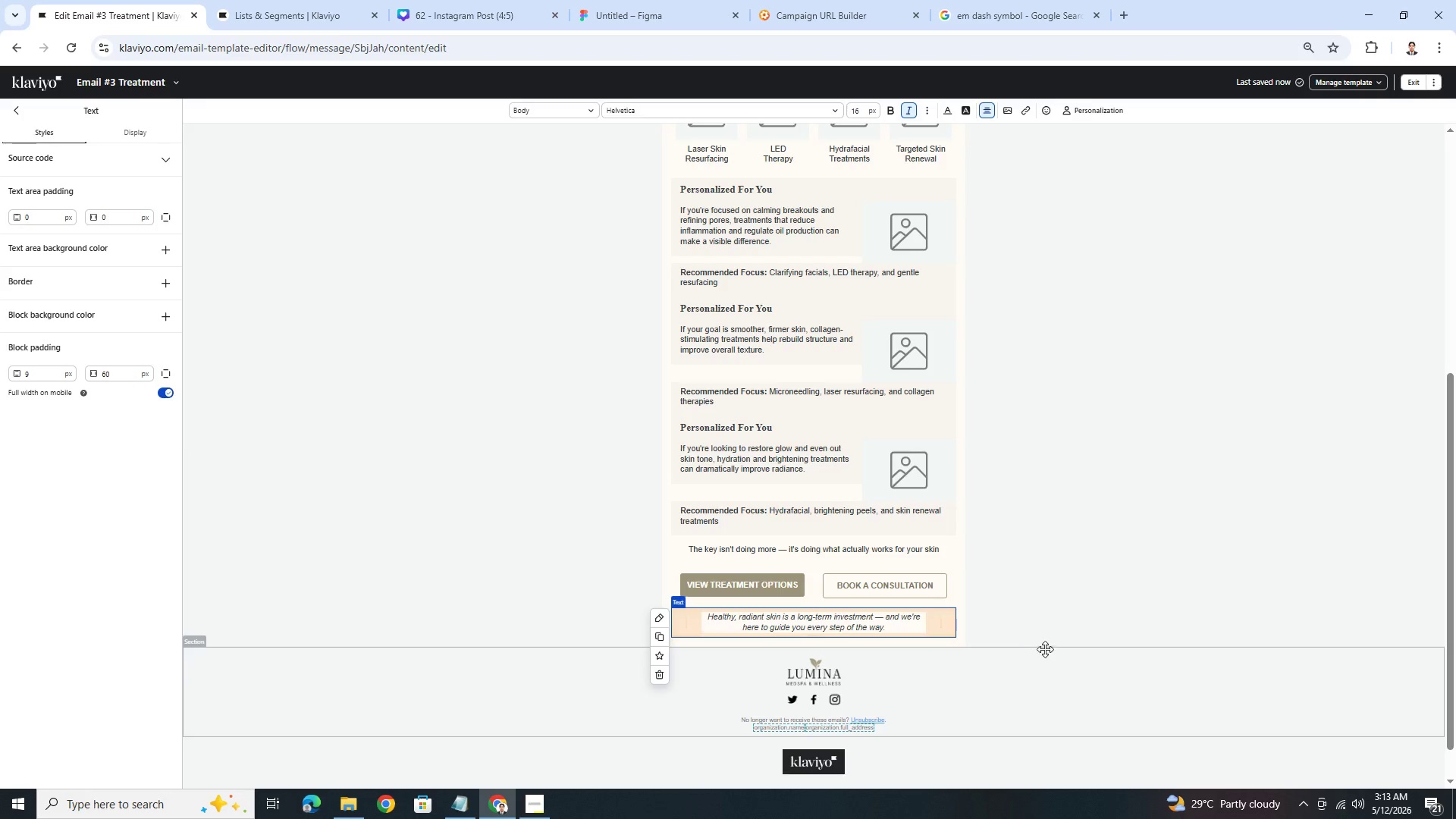 
left_click([1049, 648])
 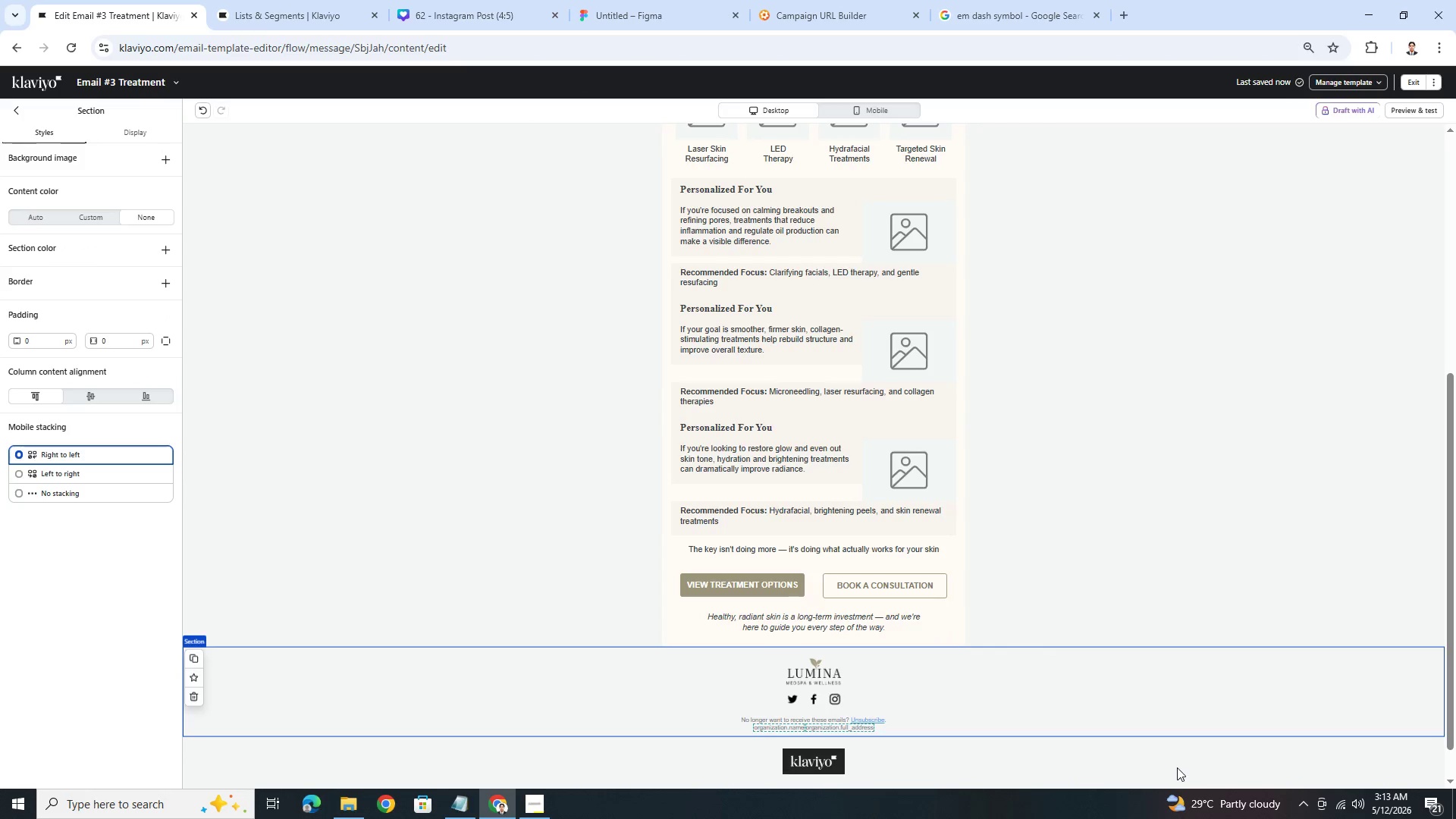 
left_click([1104, 764])
 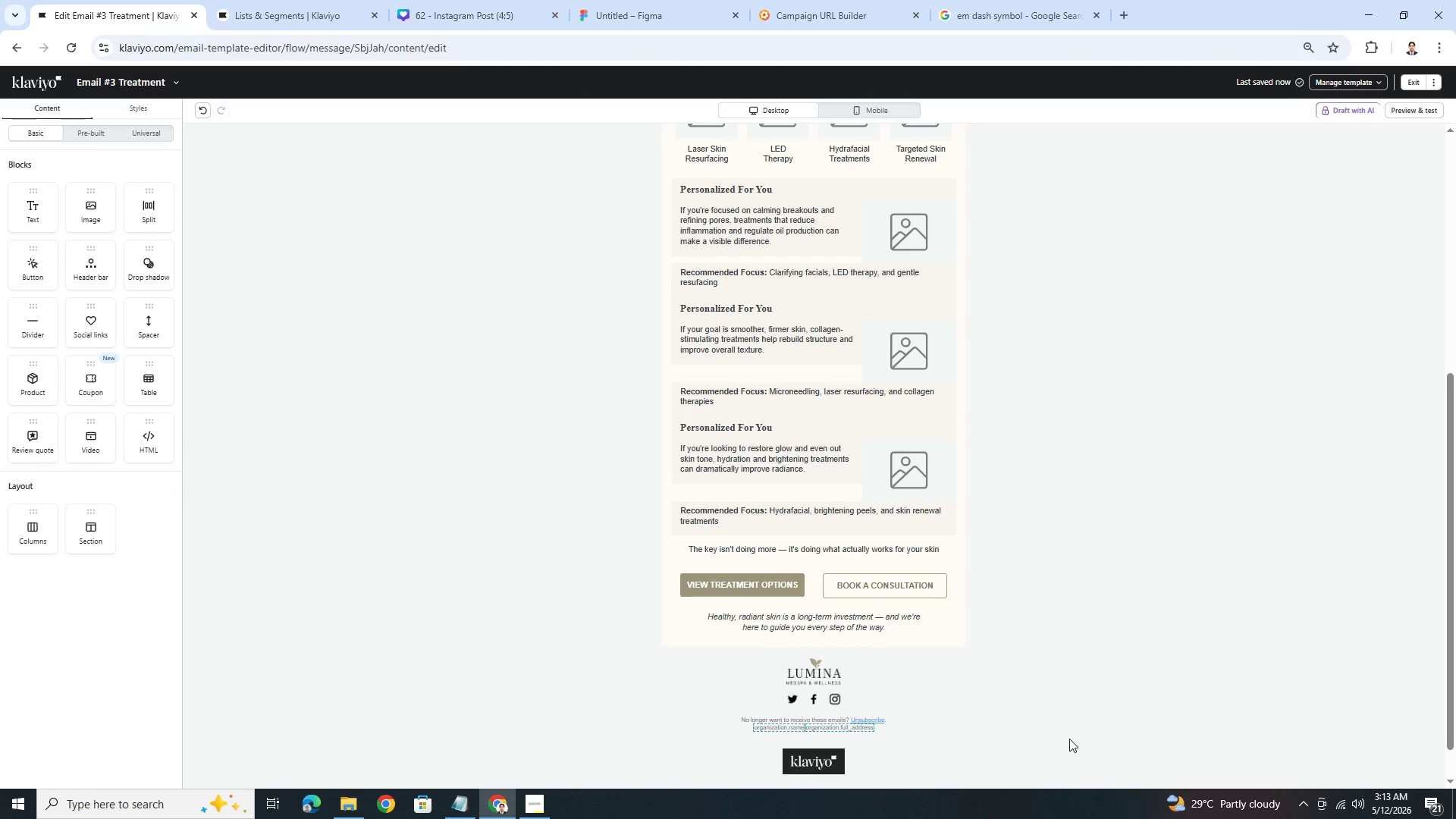 
scroll: coordinate [1083, 748], scroll_direction: up, amount: 6.0
 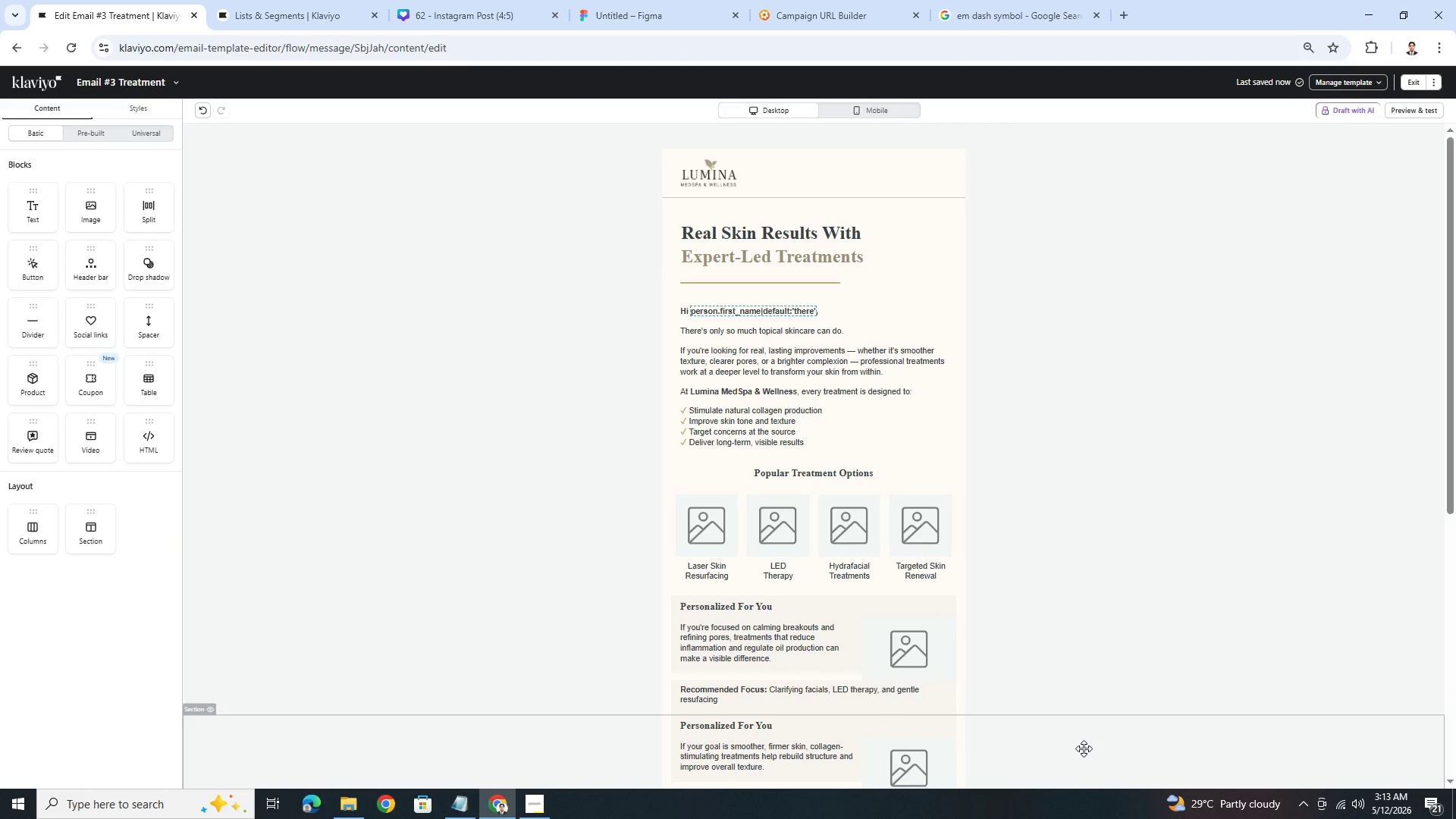 
scroll: coordinate [1084, 748], scroll_direction: down, amount: 4.0
 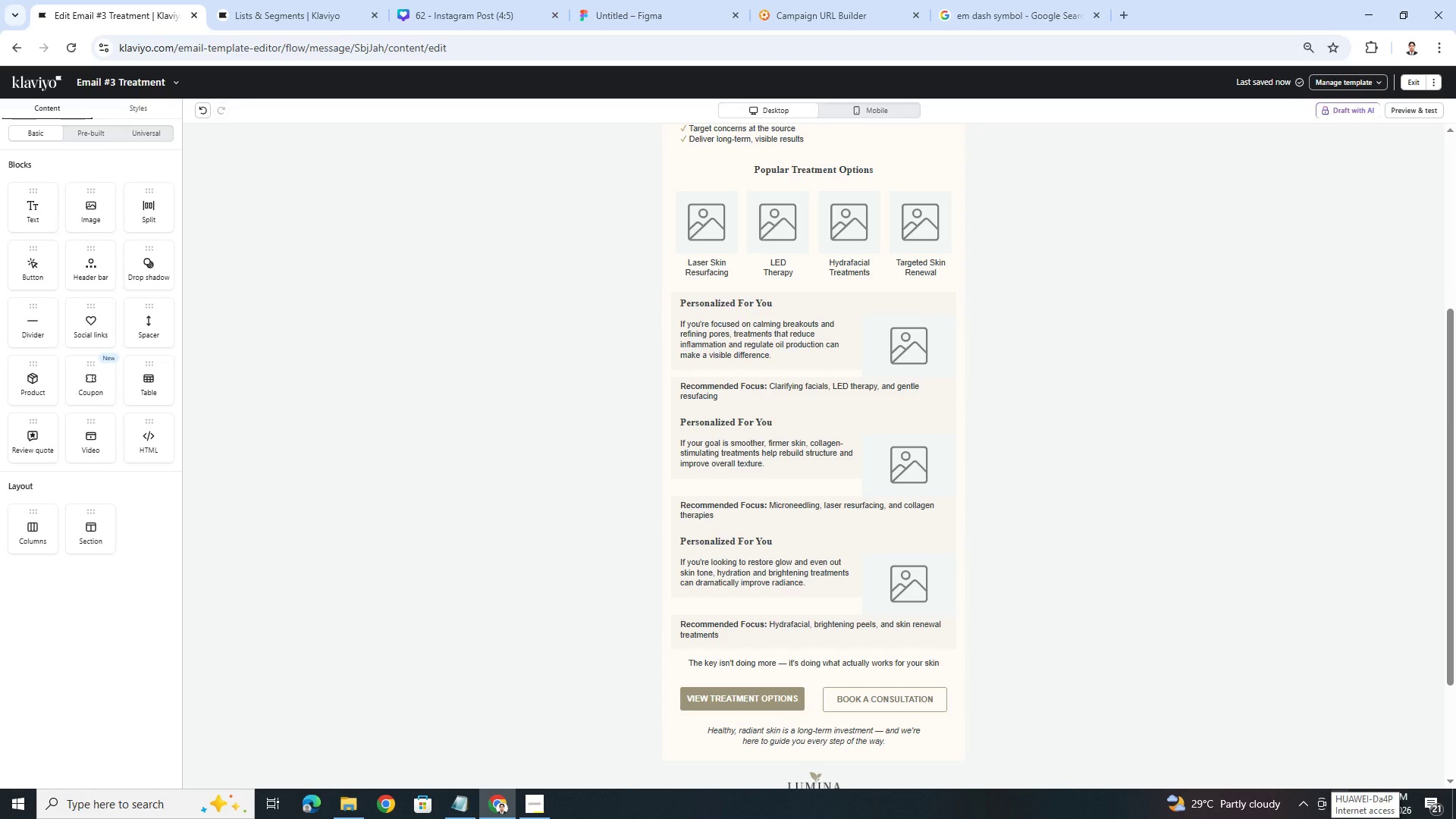 
wait(44.75)
 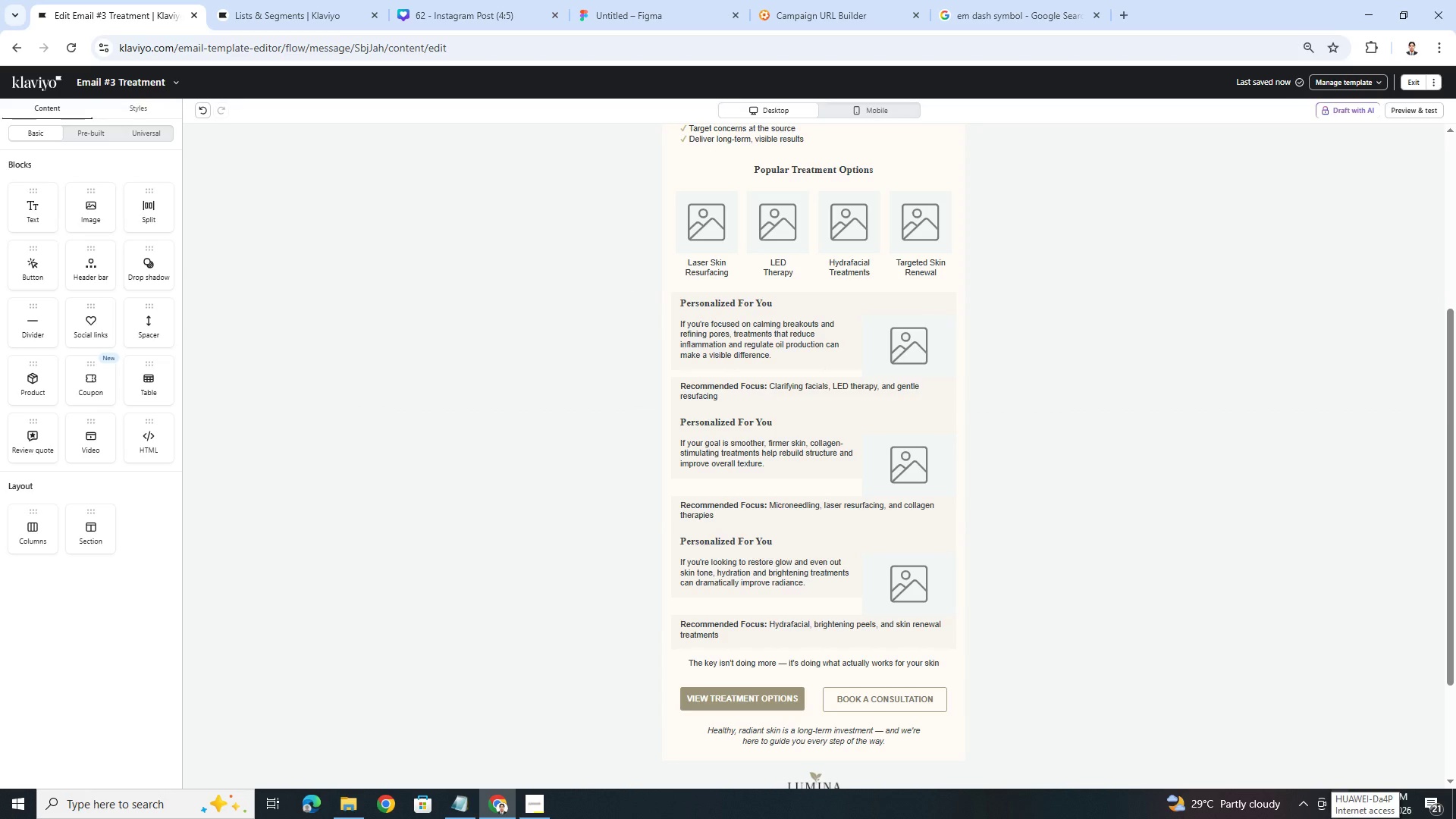 
scroll: coordinate [1206, 582], scroll_direction: up, amount: 2.0
 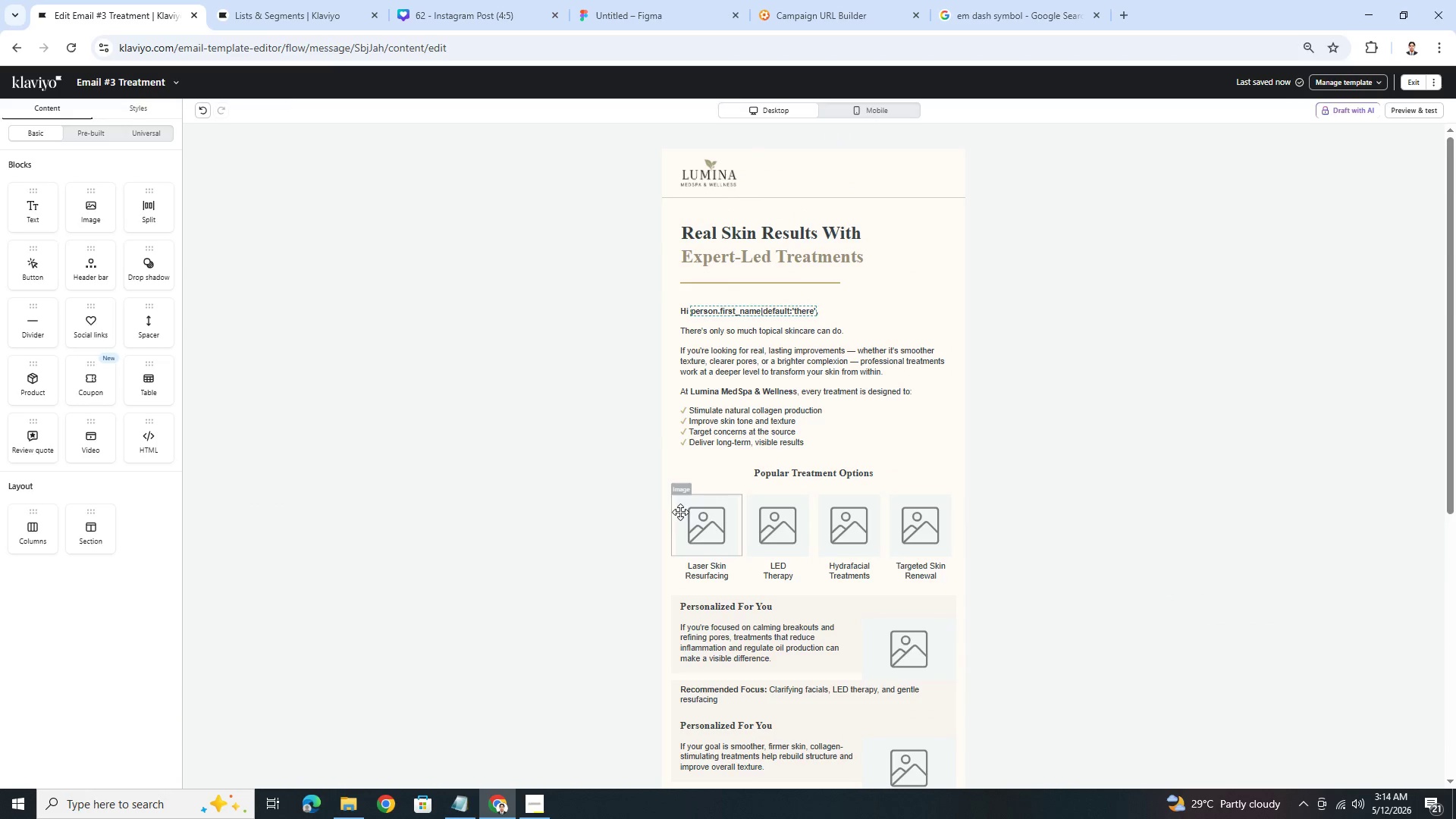 
left_click([704, 516])
 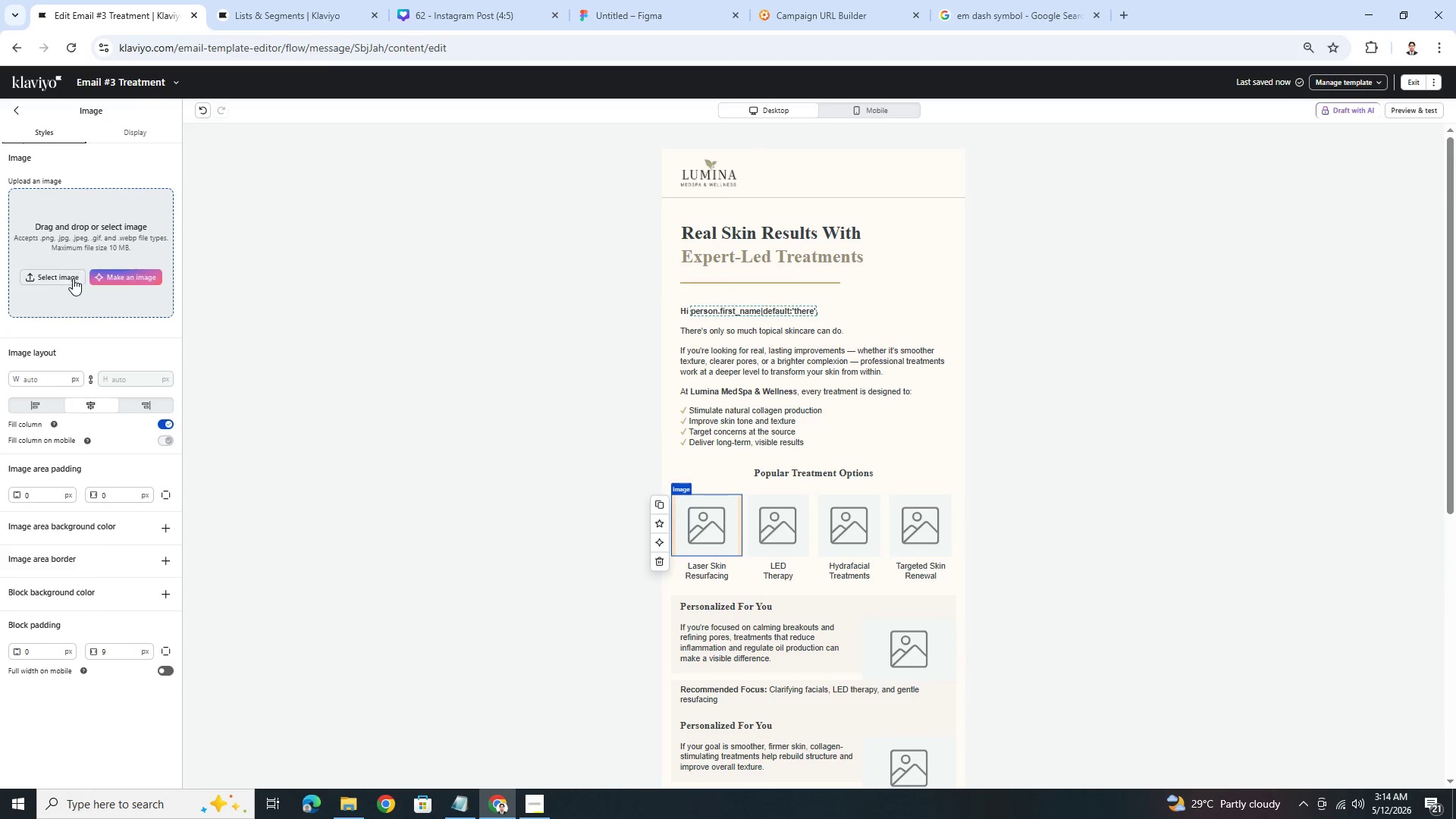 
left_click([73, 278])
 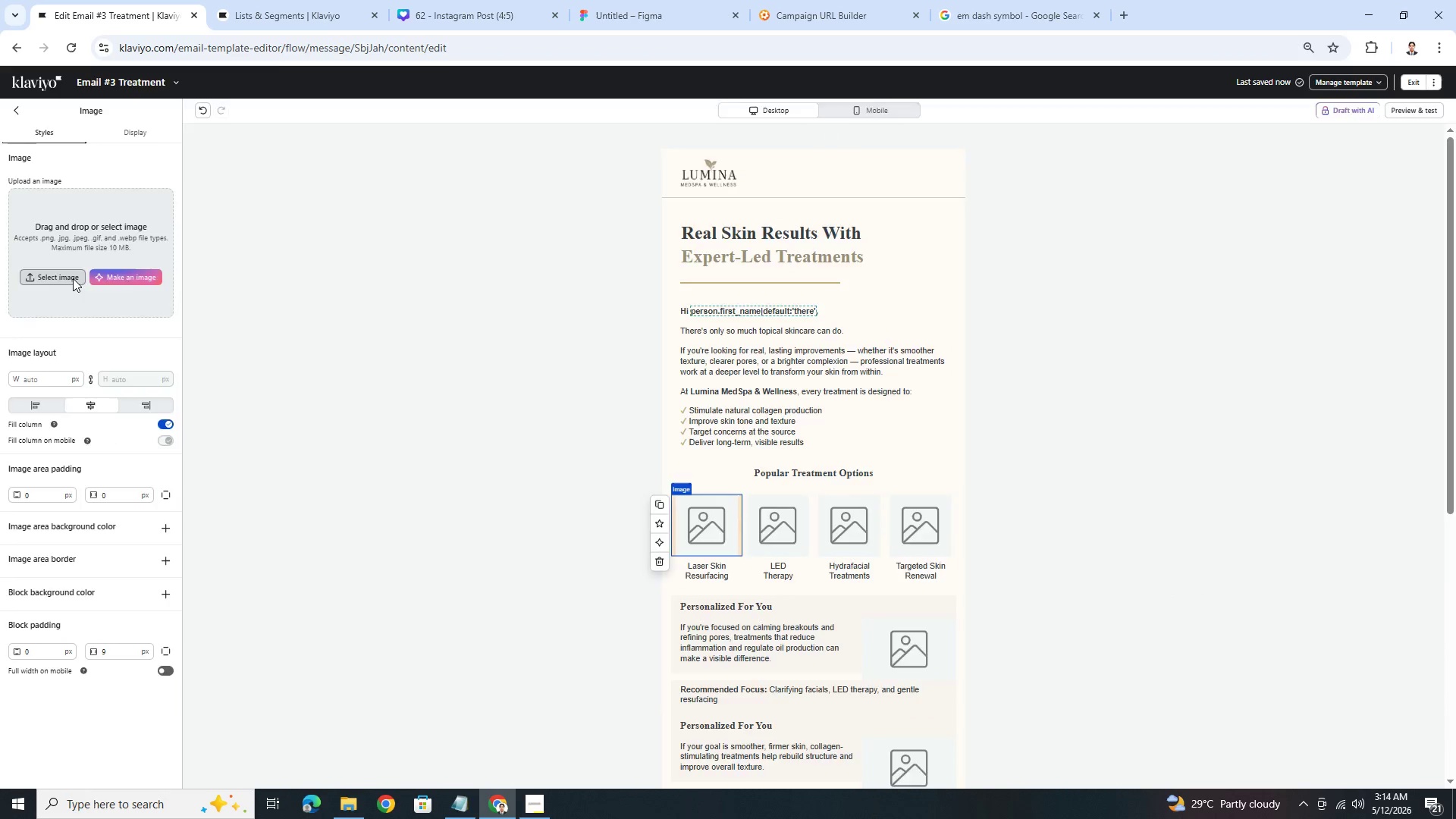 
mouse_move([191, 300])
 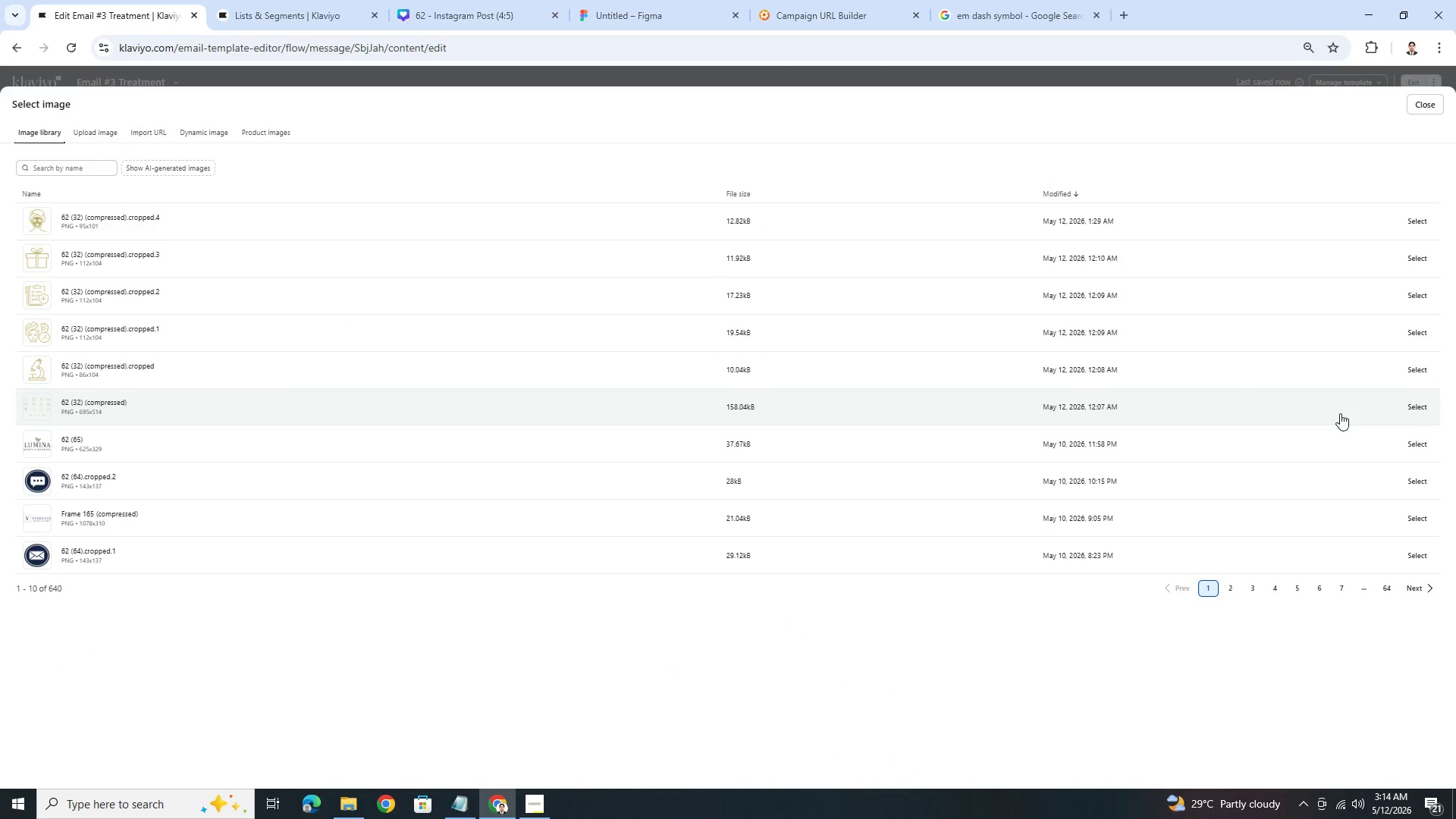 
left_click([1418, 407])
 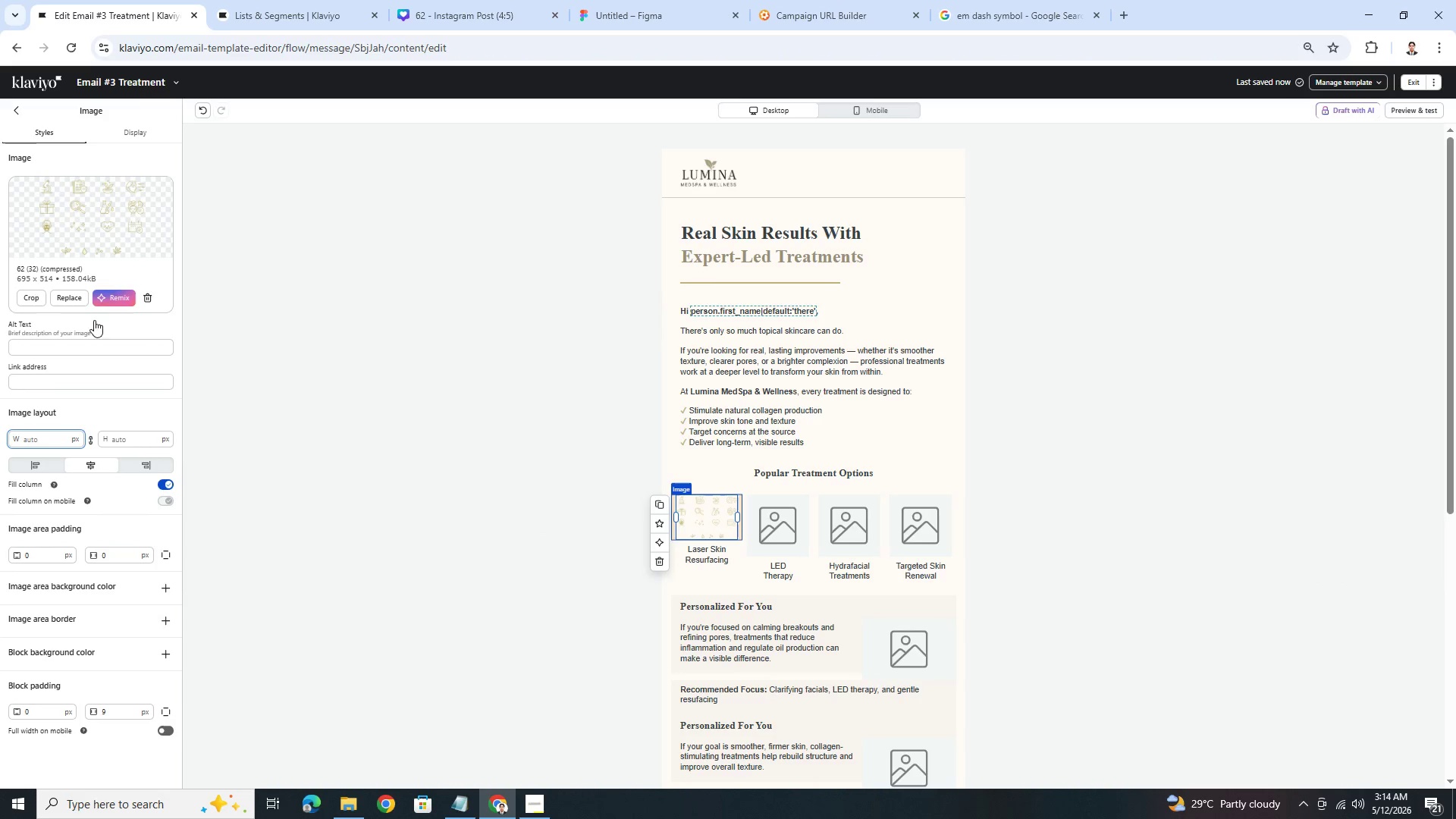 
left_click([36, 298])
 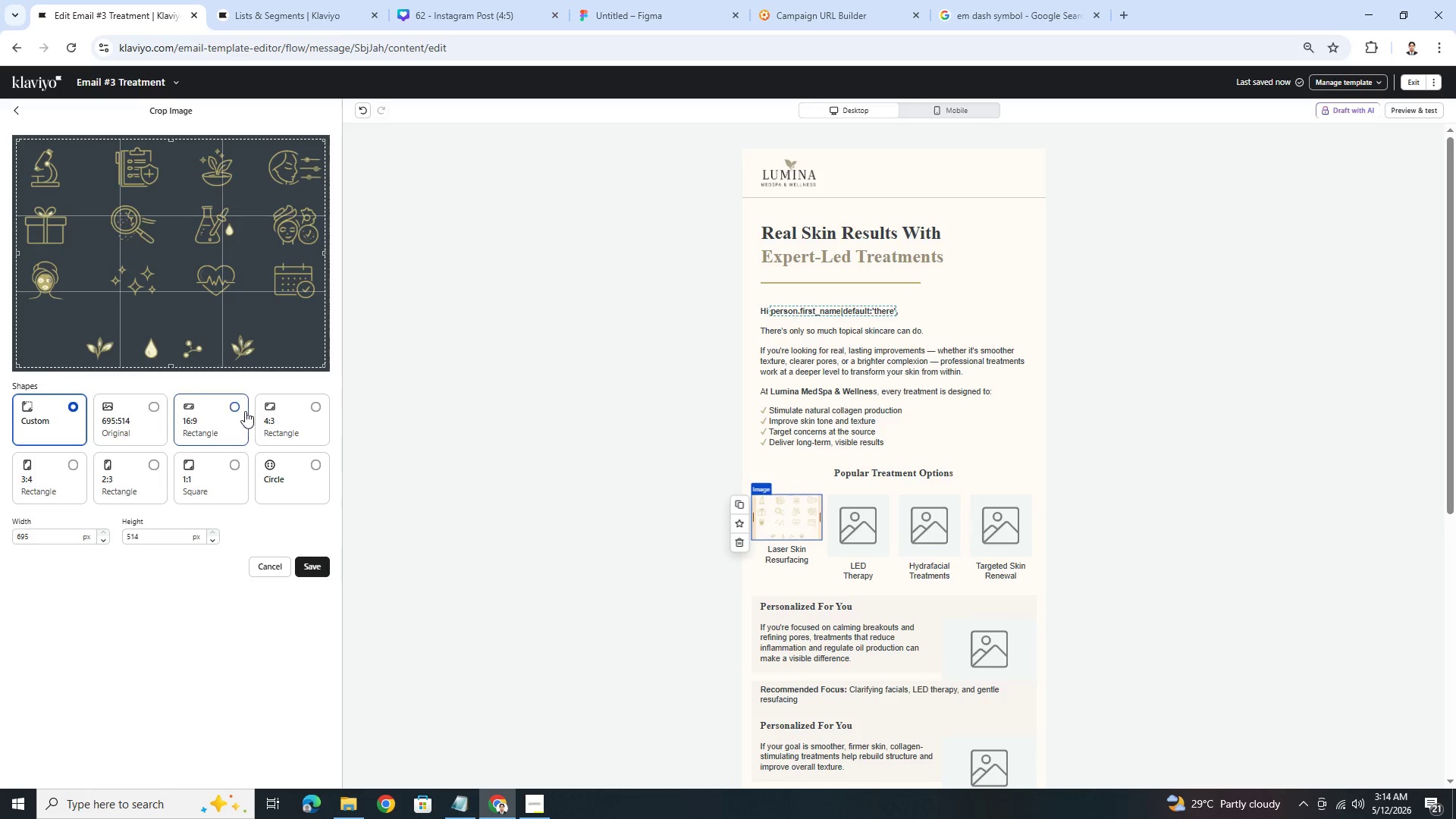 
wait(17.19)
 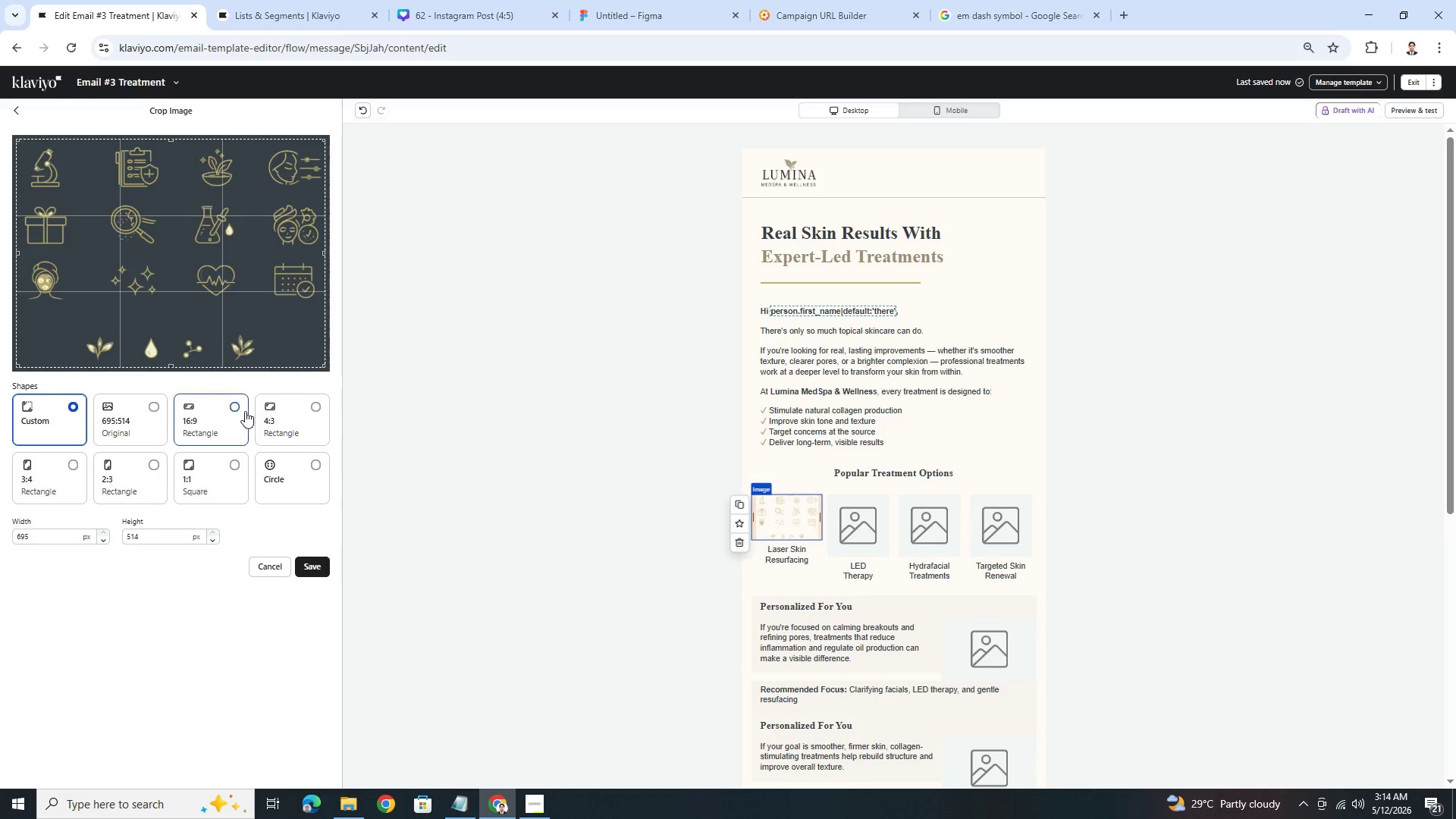 
left_click_drag(start_coordinate=[170, 138], to_coordinate=[177, 174])
 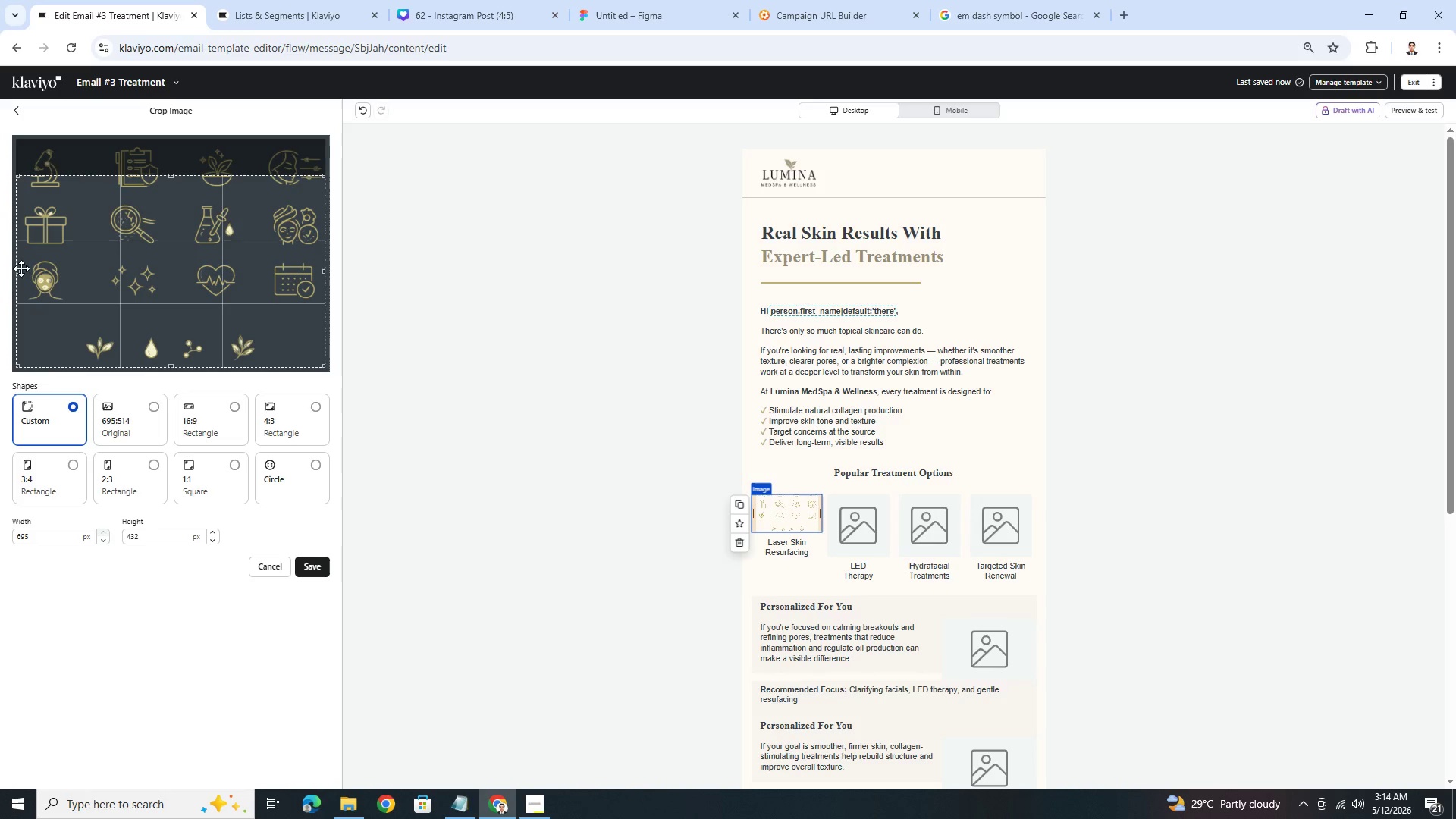 
left_click_drag(start_coordinate=[19, 271], to_coordinate=[249, 260])
 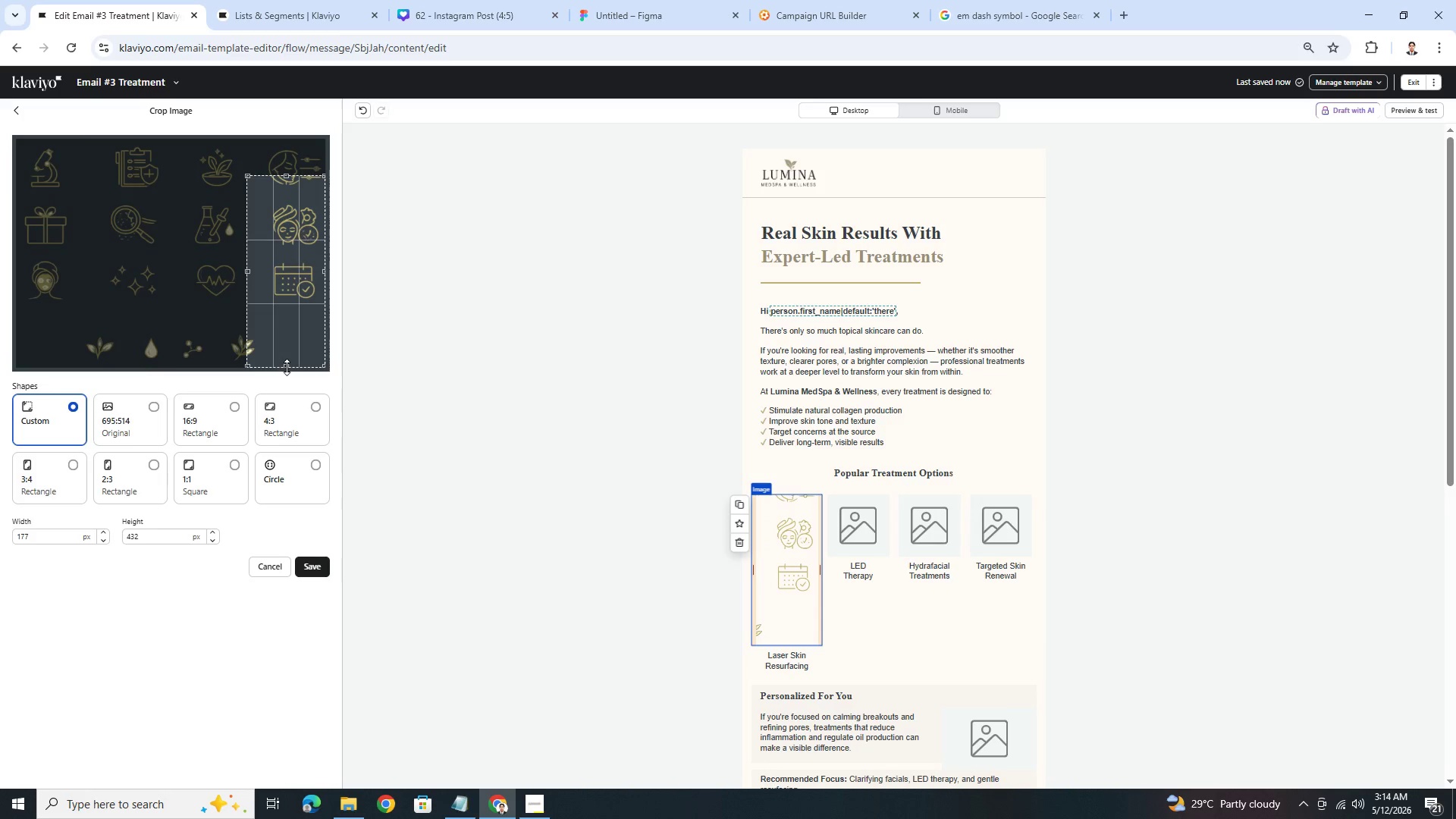 
left_click_drag(start_coordinate=[285, 367], to_coordinate=[300, 209])
 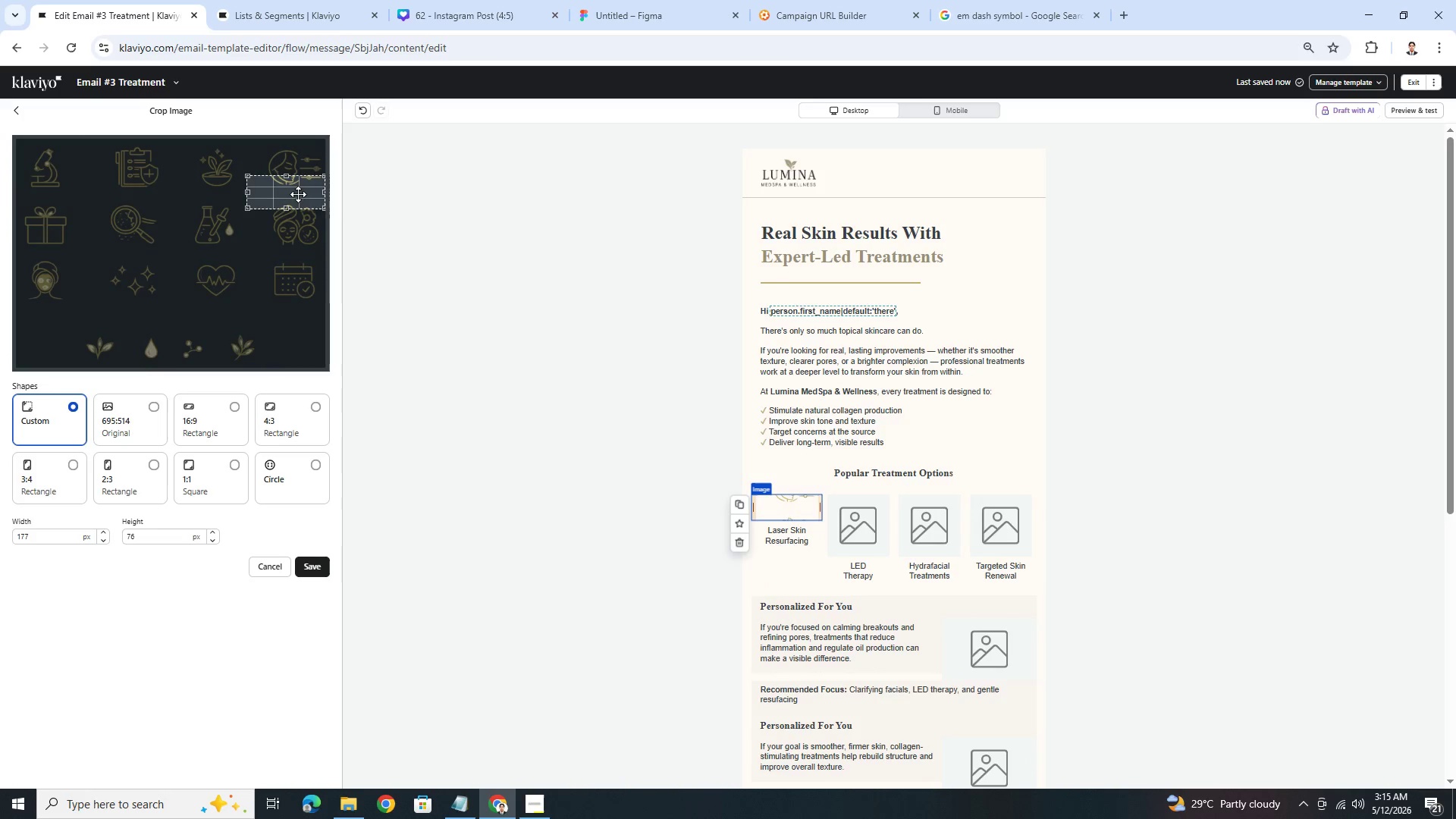 
left_click_drag(start_coordinate=[298, 194], to_coordinate=[303, 173])
 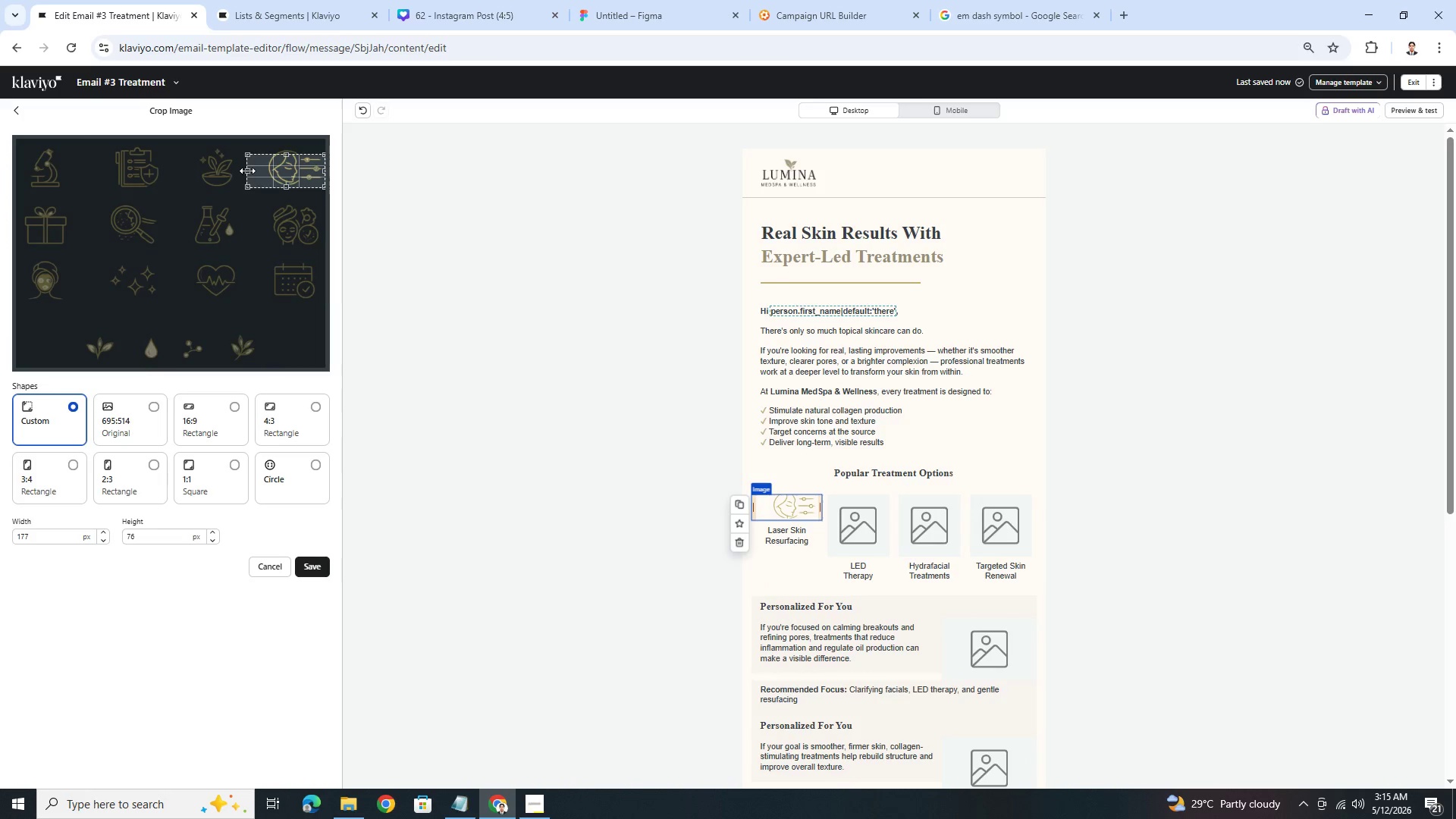 
left_click_drag(start_coordinate=[247, 170], to_coordinate=[264, 170])
 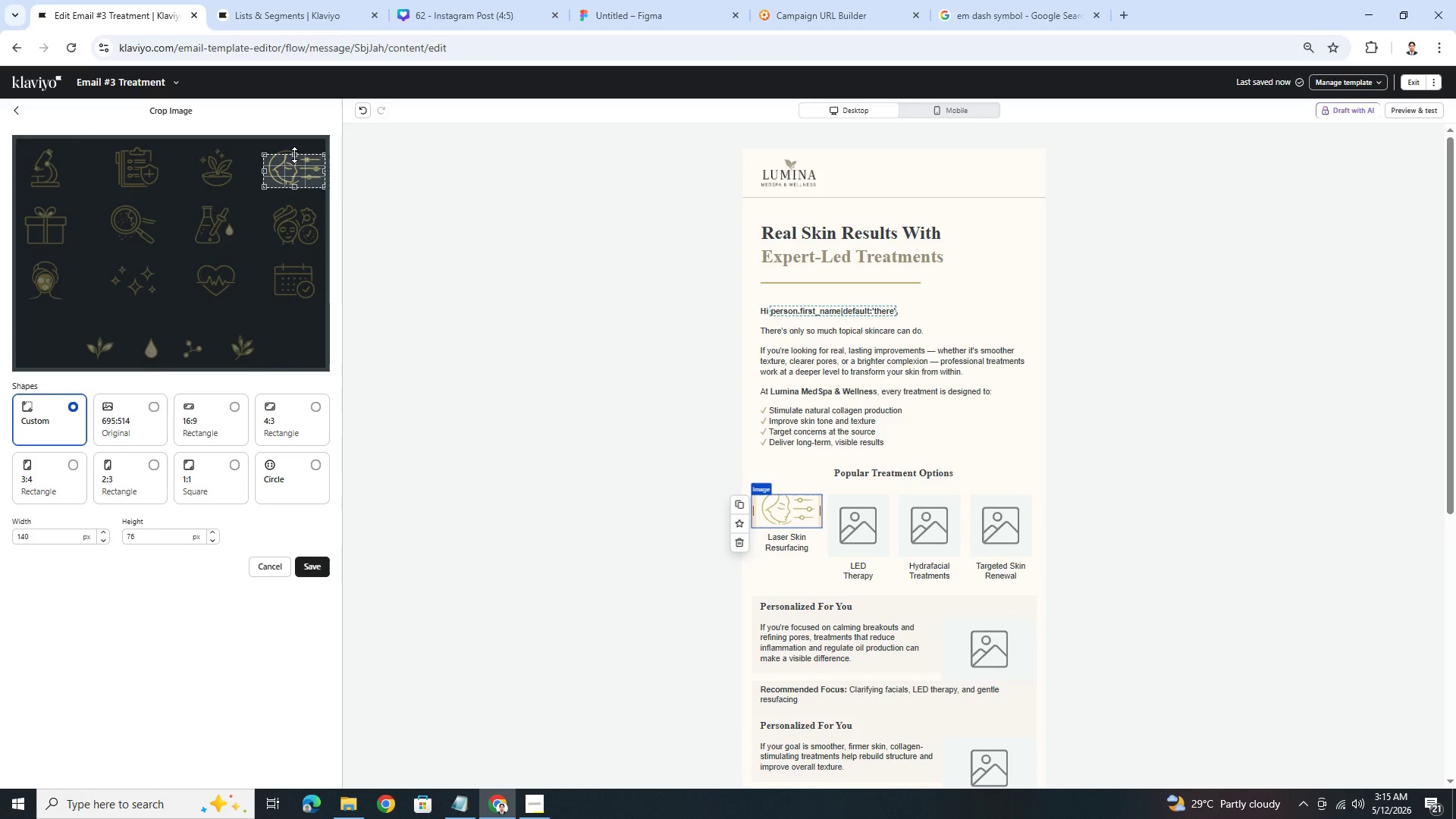 
left_click_drag(start_coordinate=[294, 155], to_coordinate=[295, 147])
 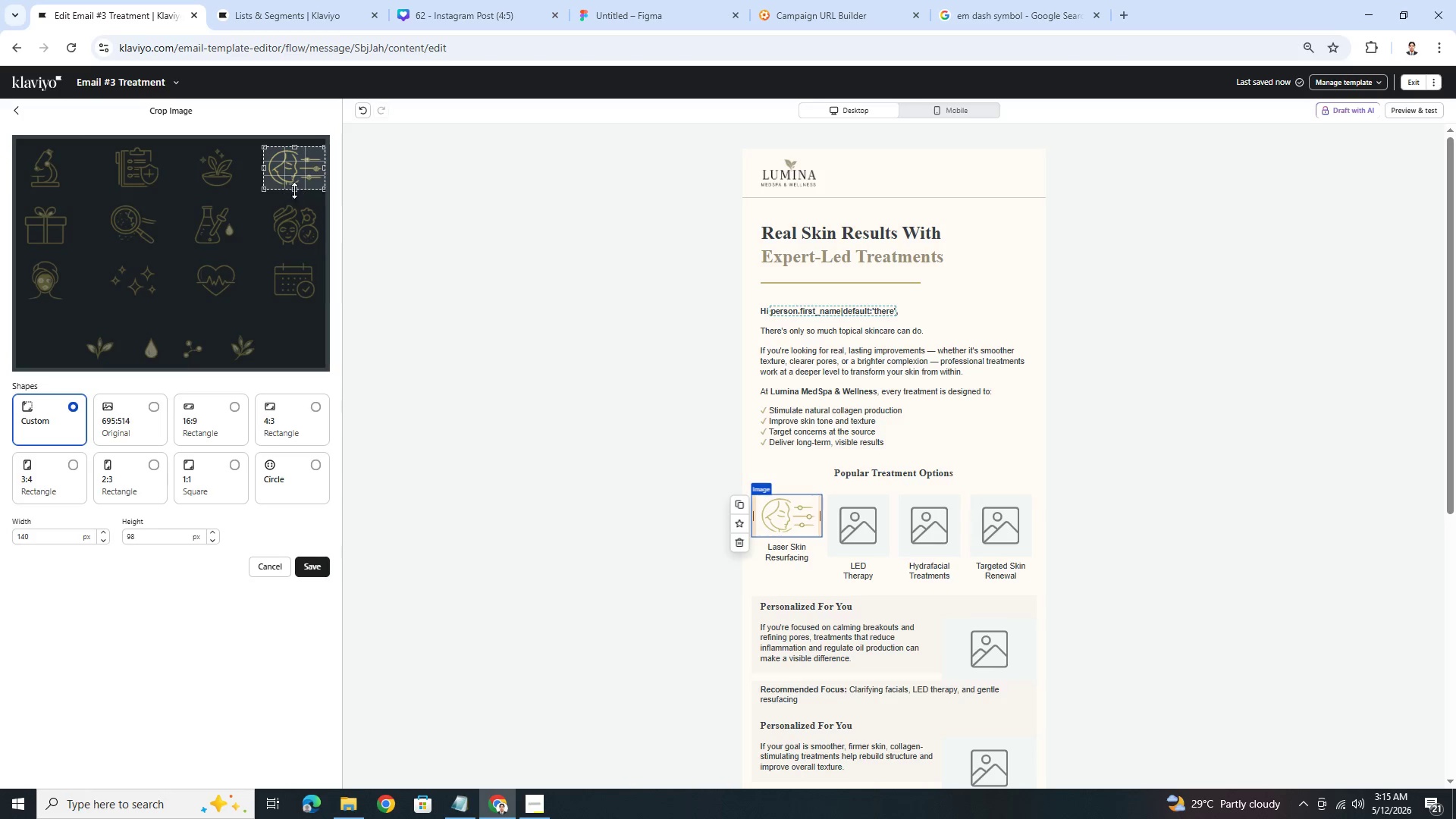 
wait(5.3)
 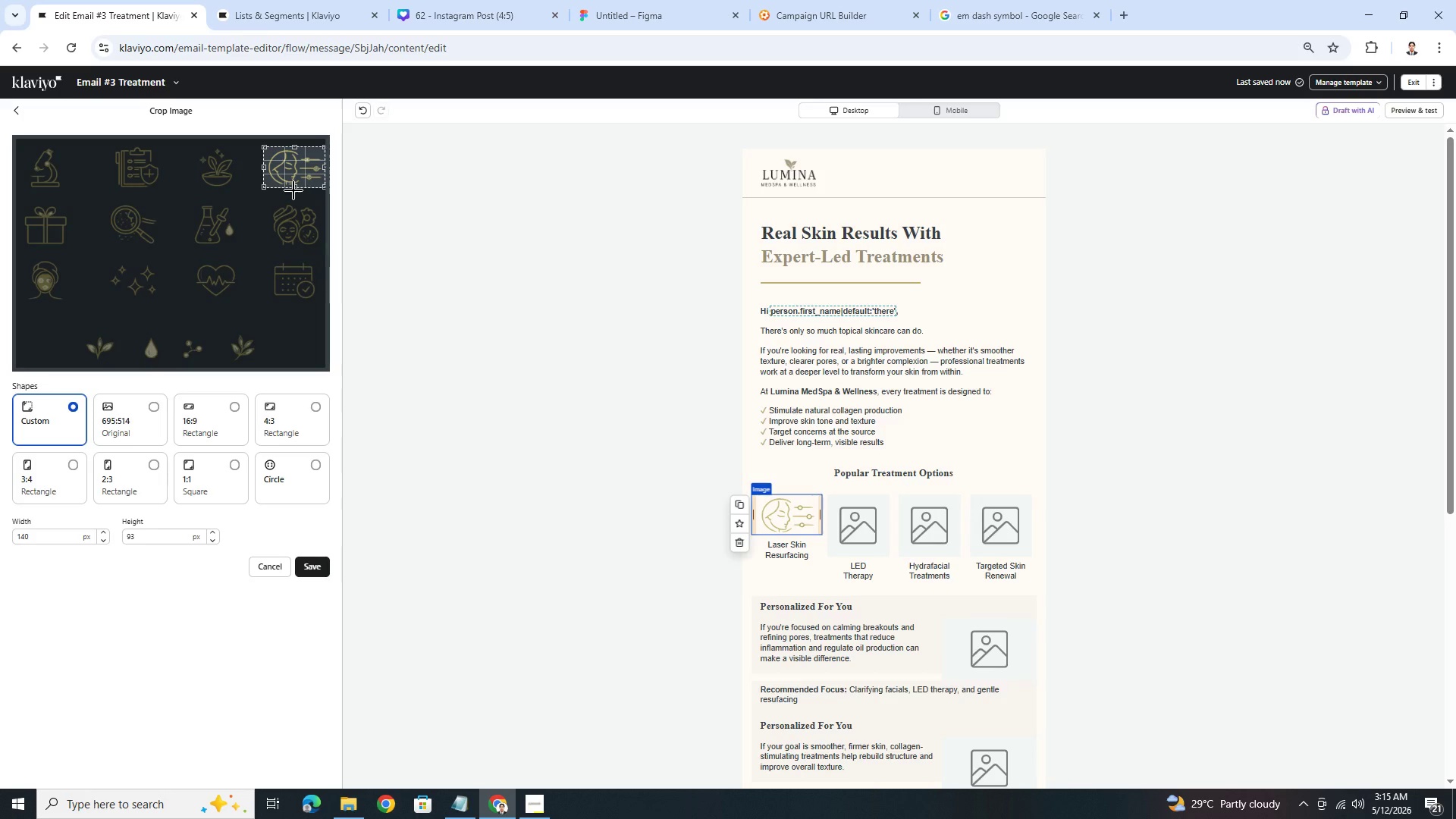 
left_click([295, 189])
 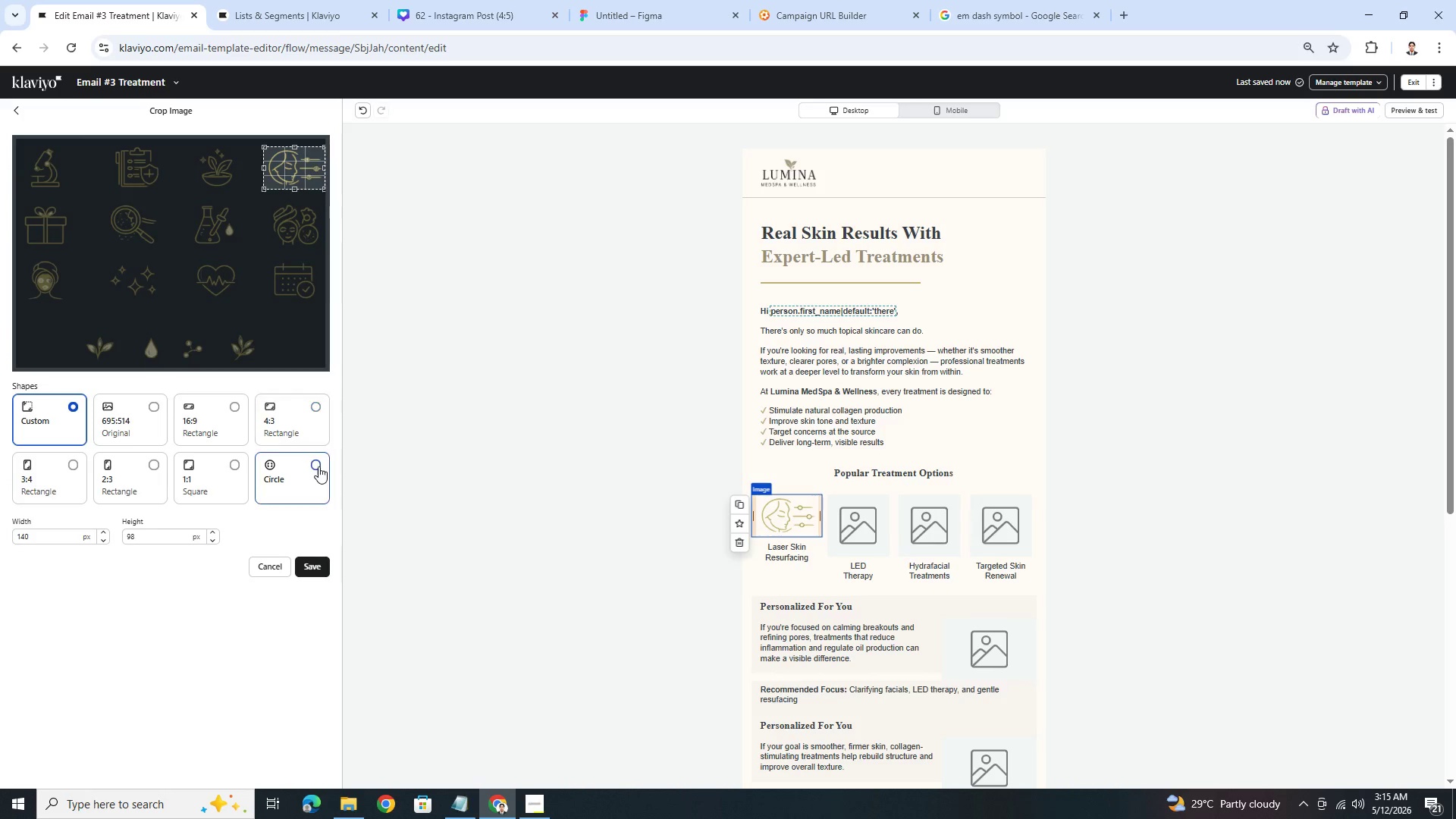 
wait(6.23)
 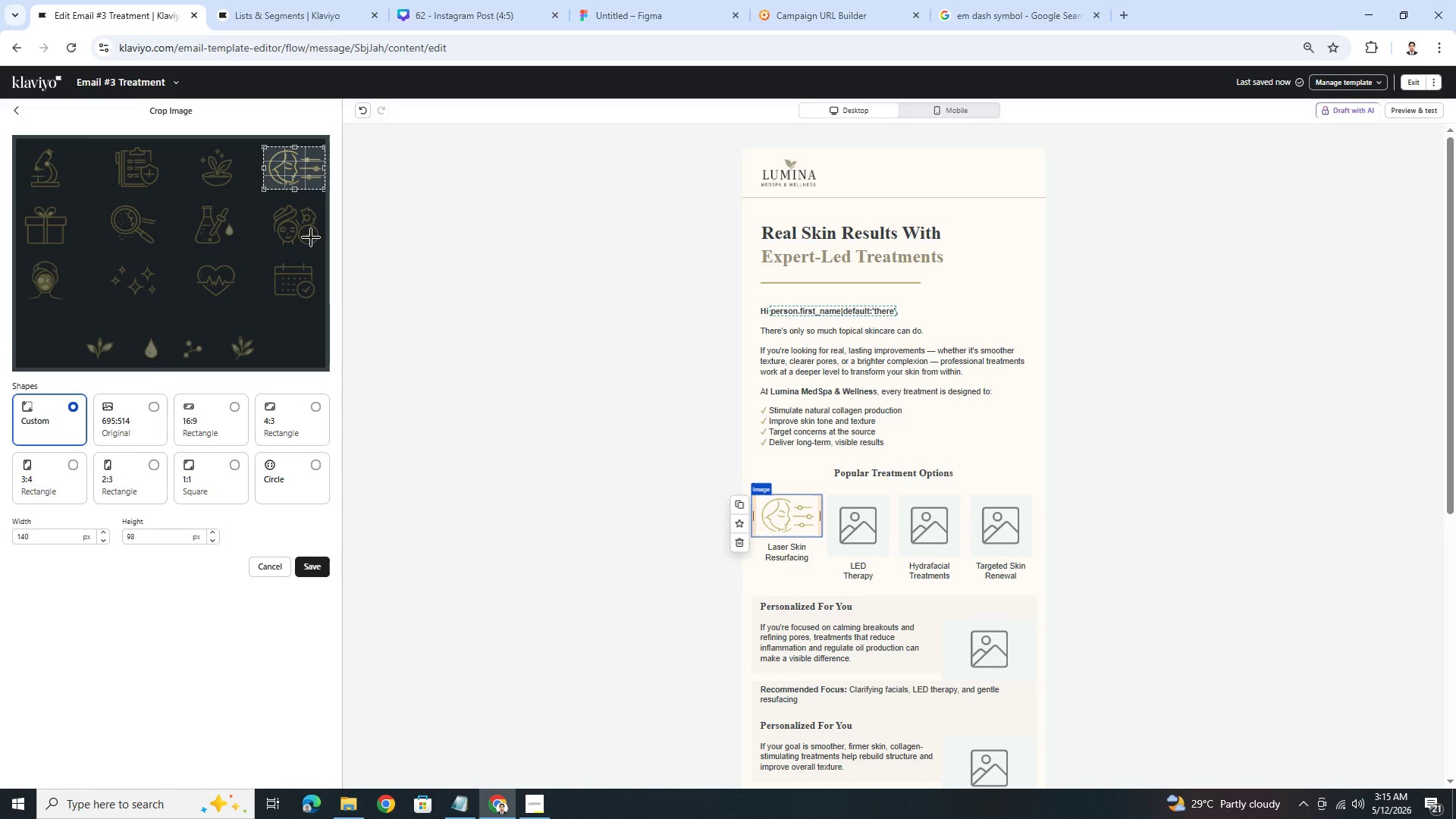 
left_click([315, 562])
 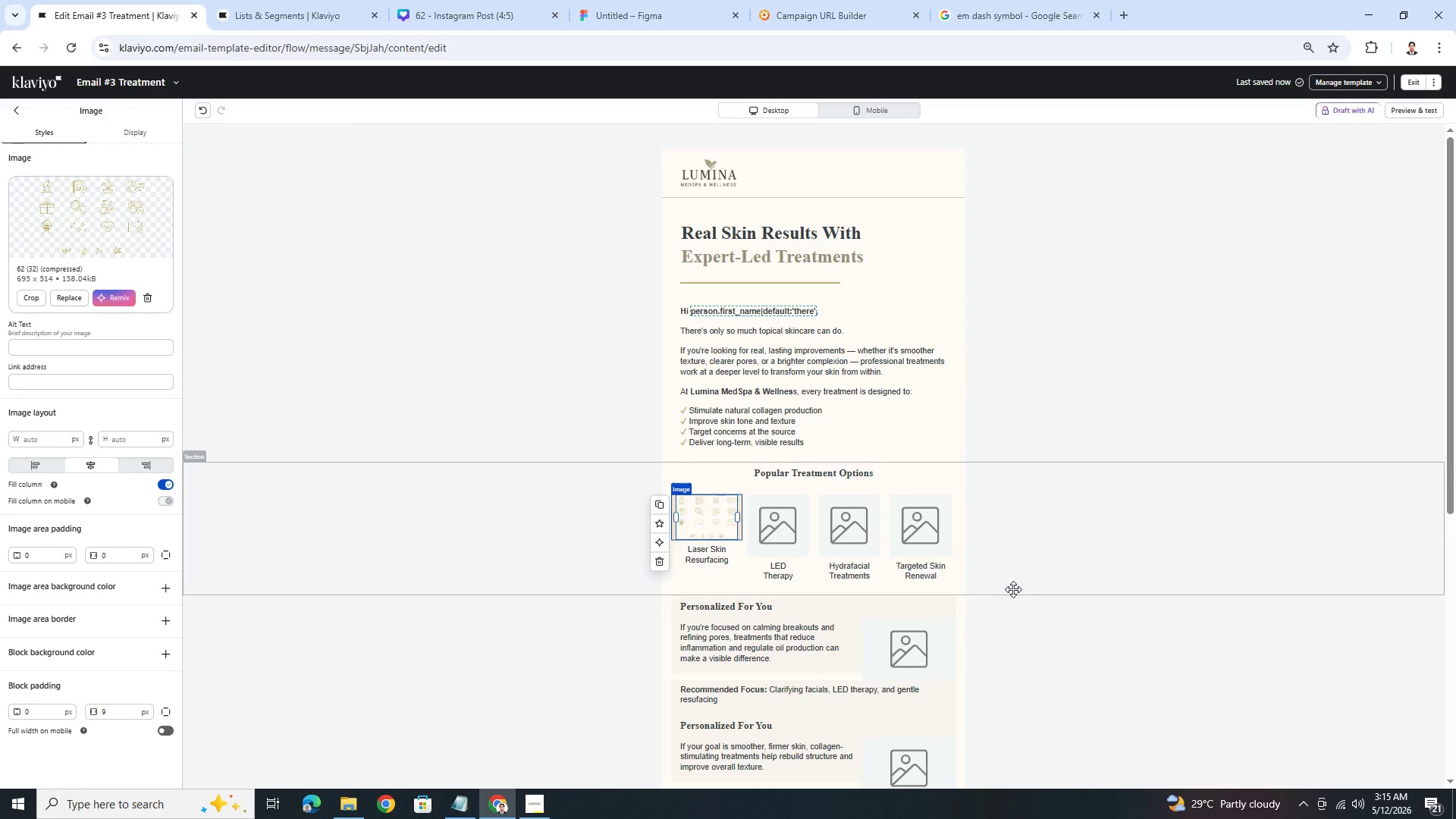 
wait(5.81)
 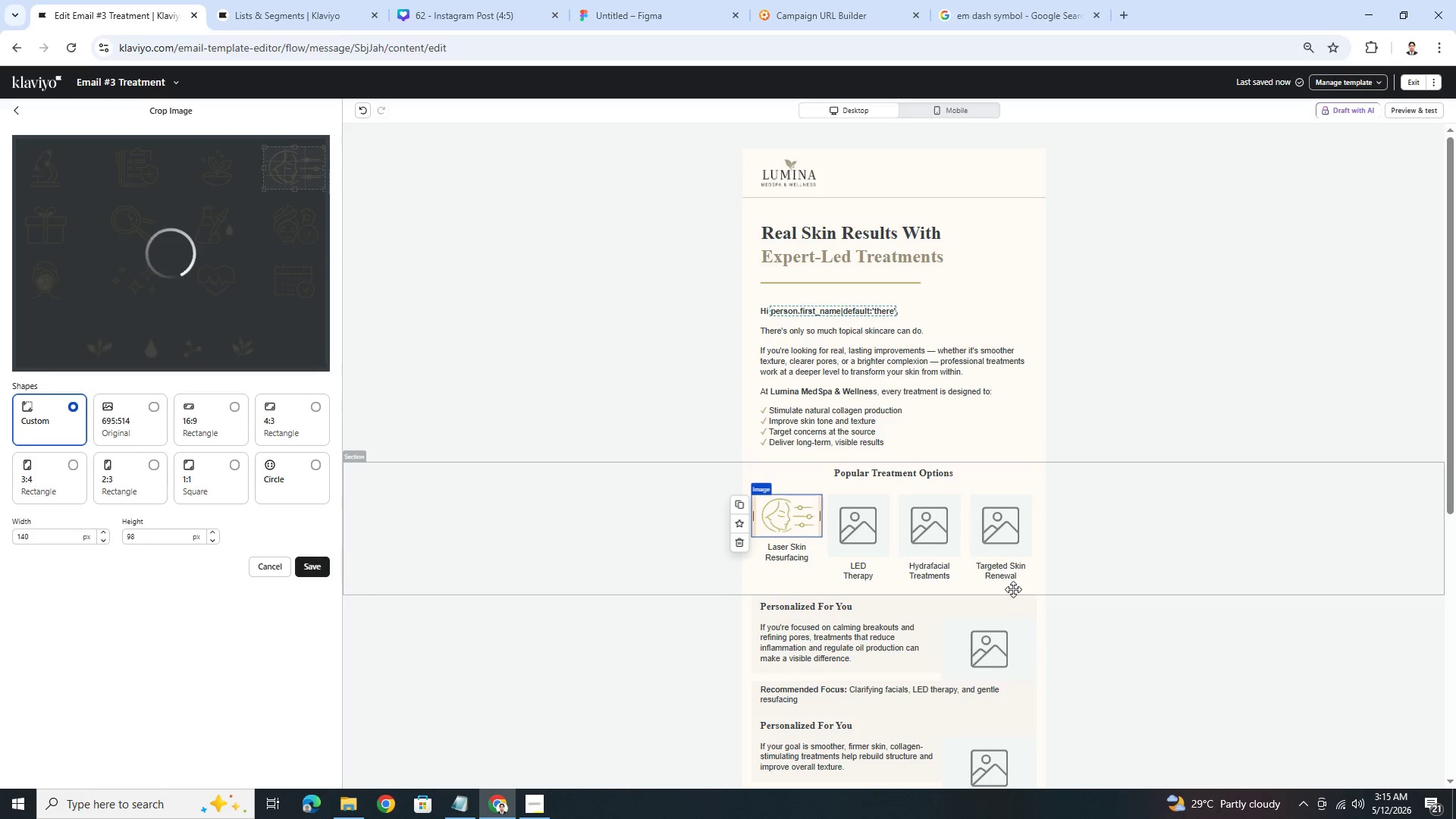 
left_click([1015, 546])
 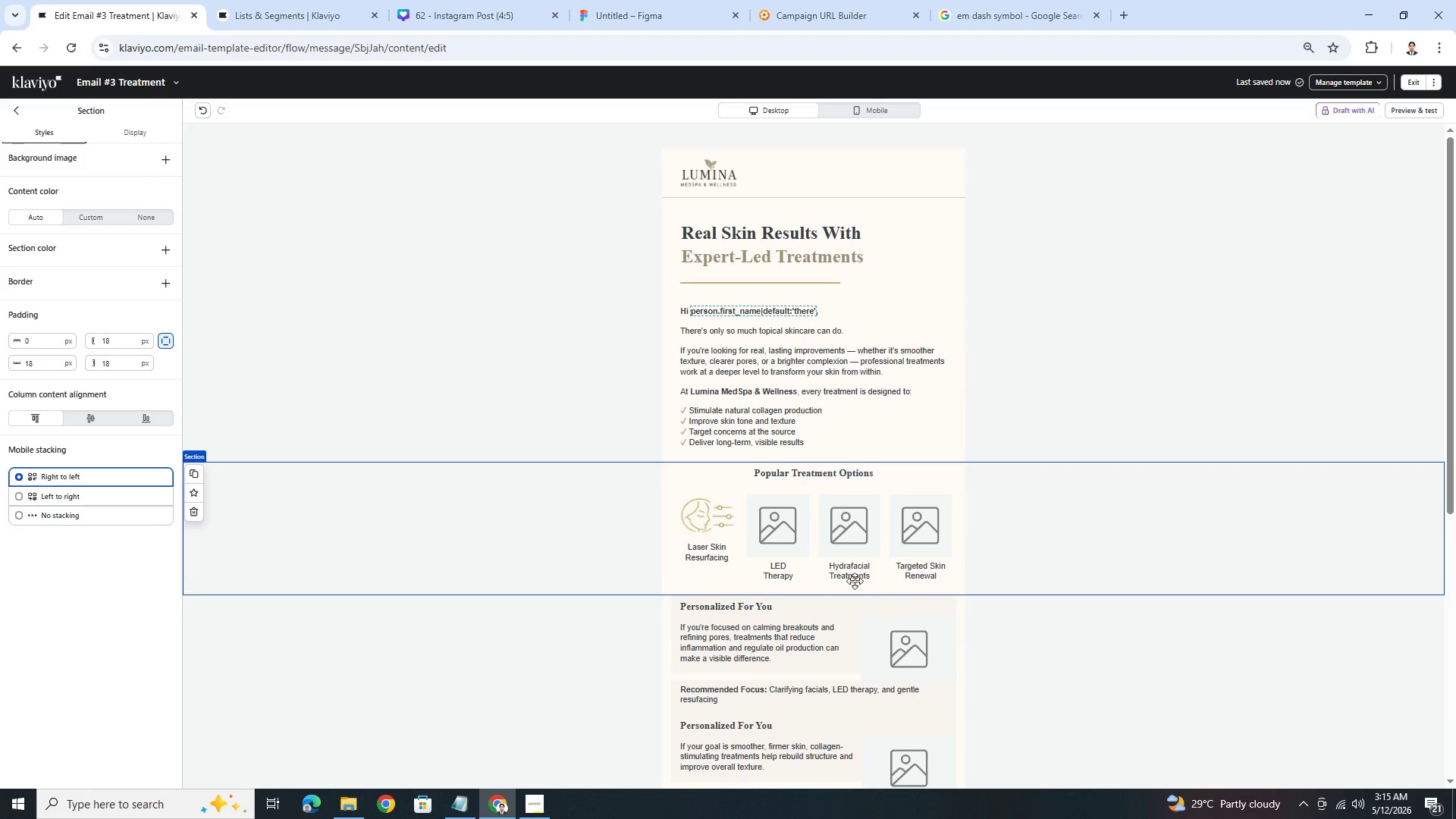 
left_click([774, 530])
 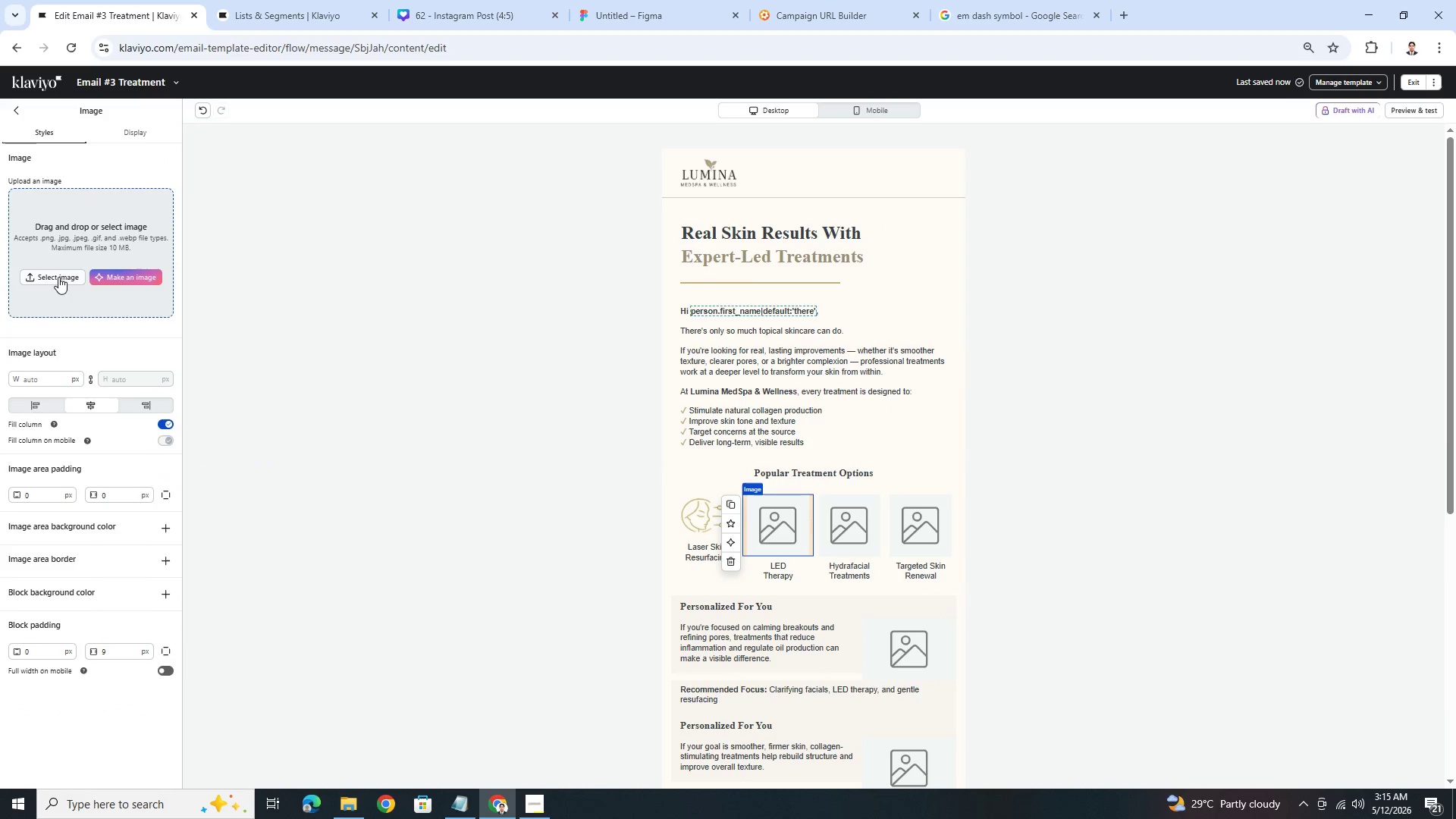 
left_click([56, 271])
 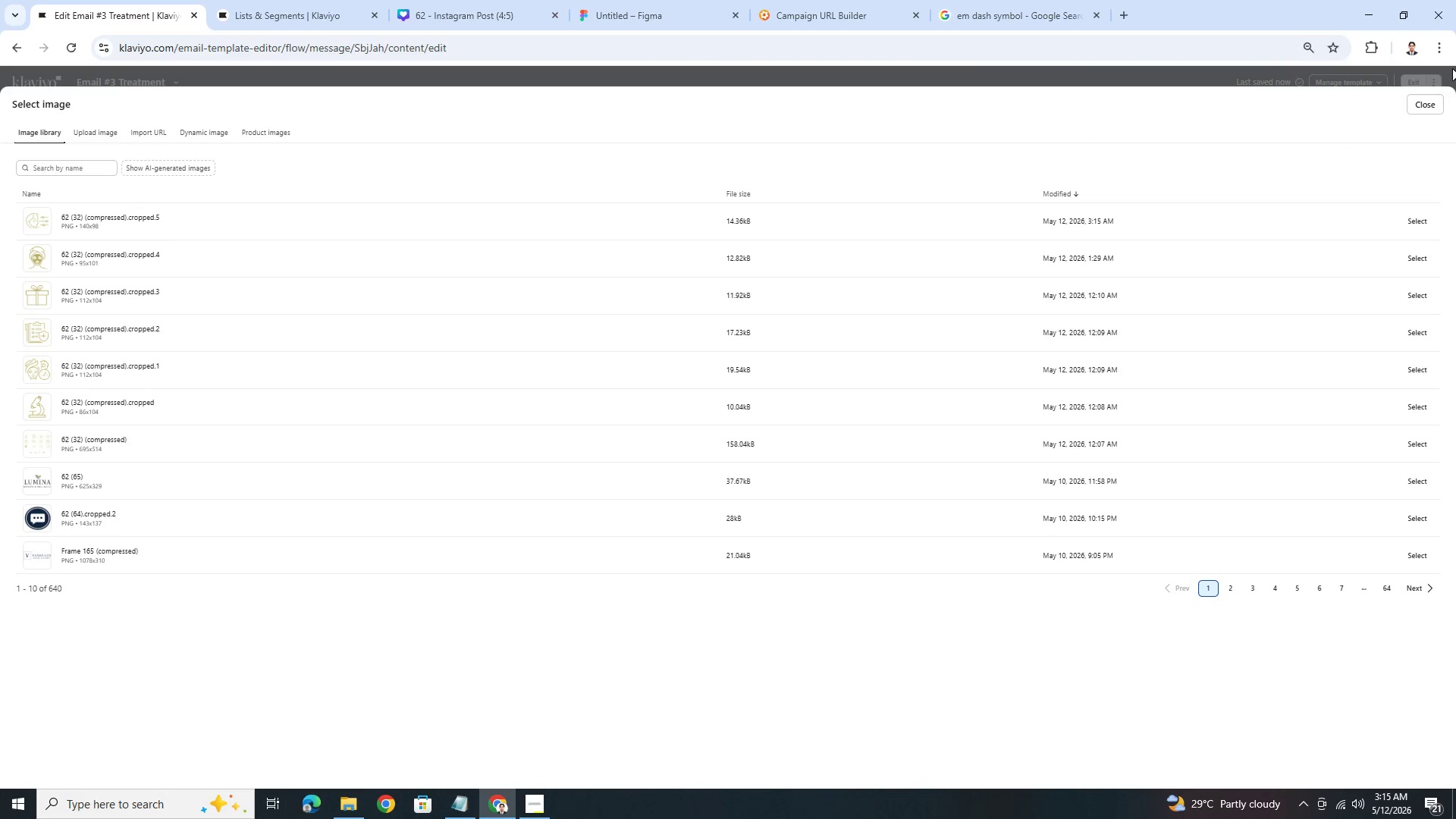 
left_click([1436, 104])
 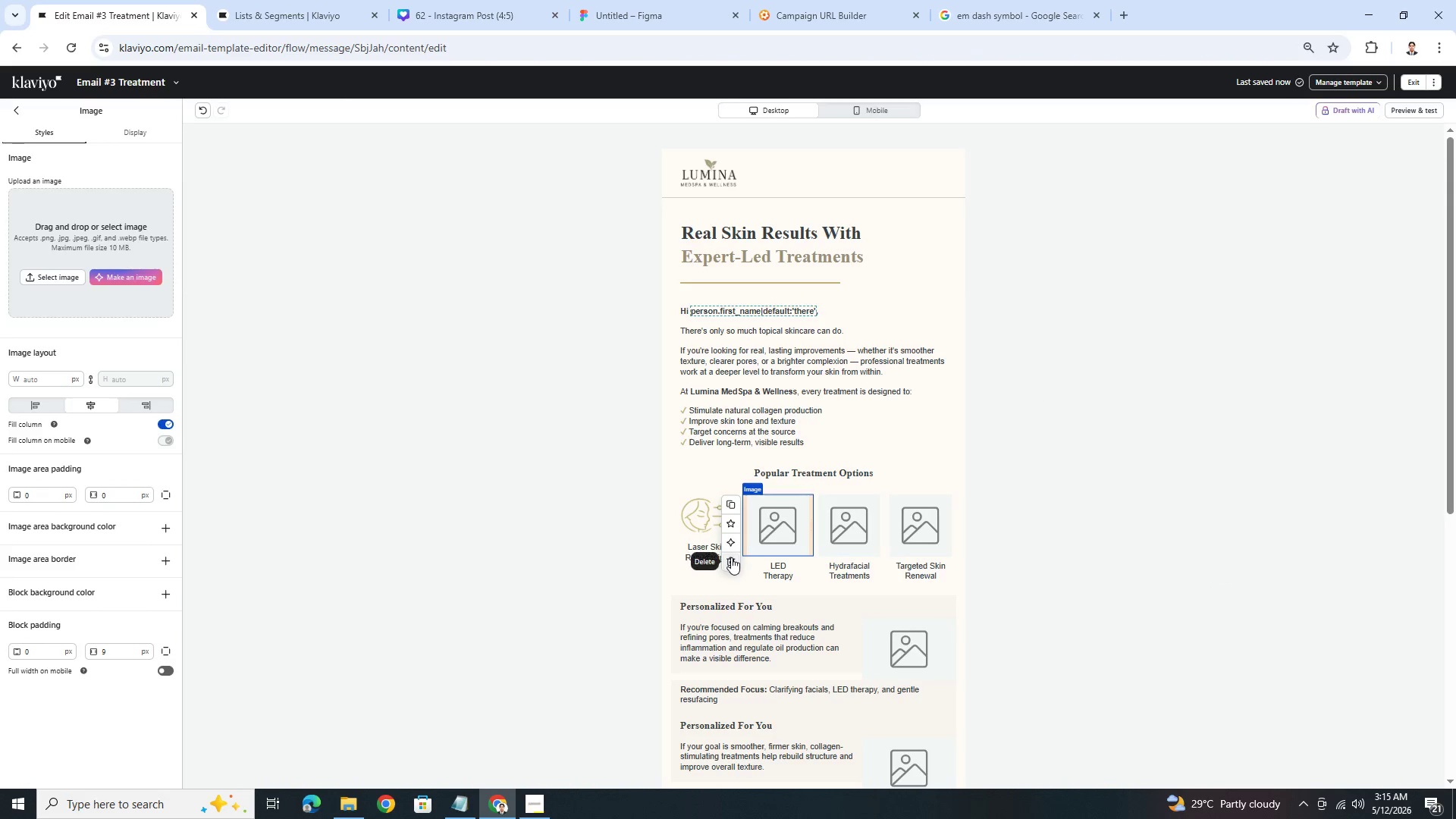 
left_click([708, 522])
 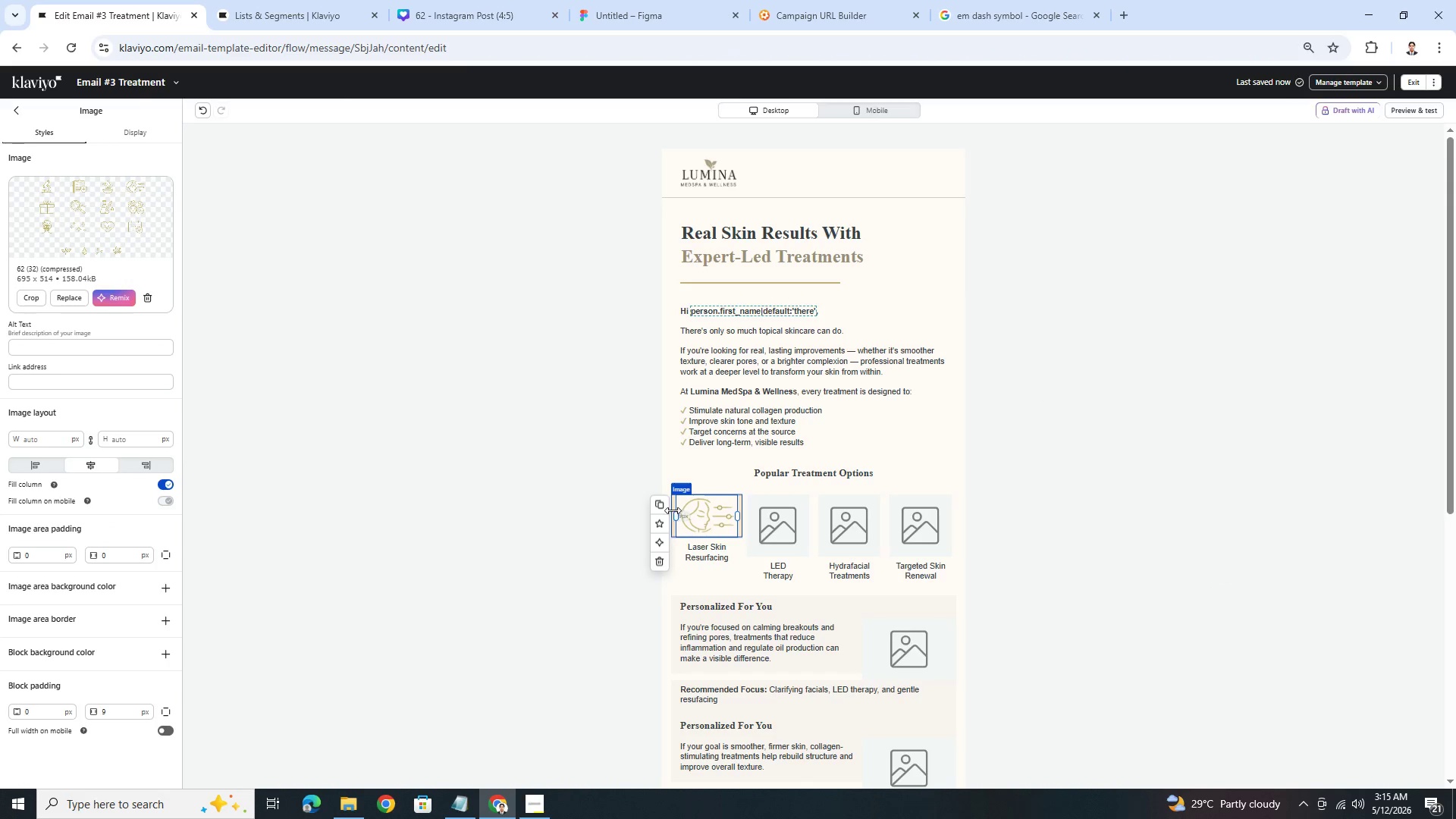 
left_click([664, 505])
 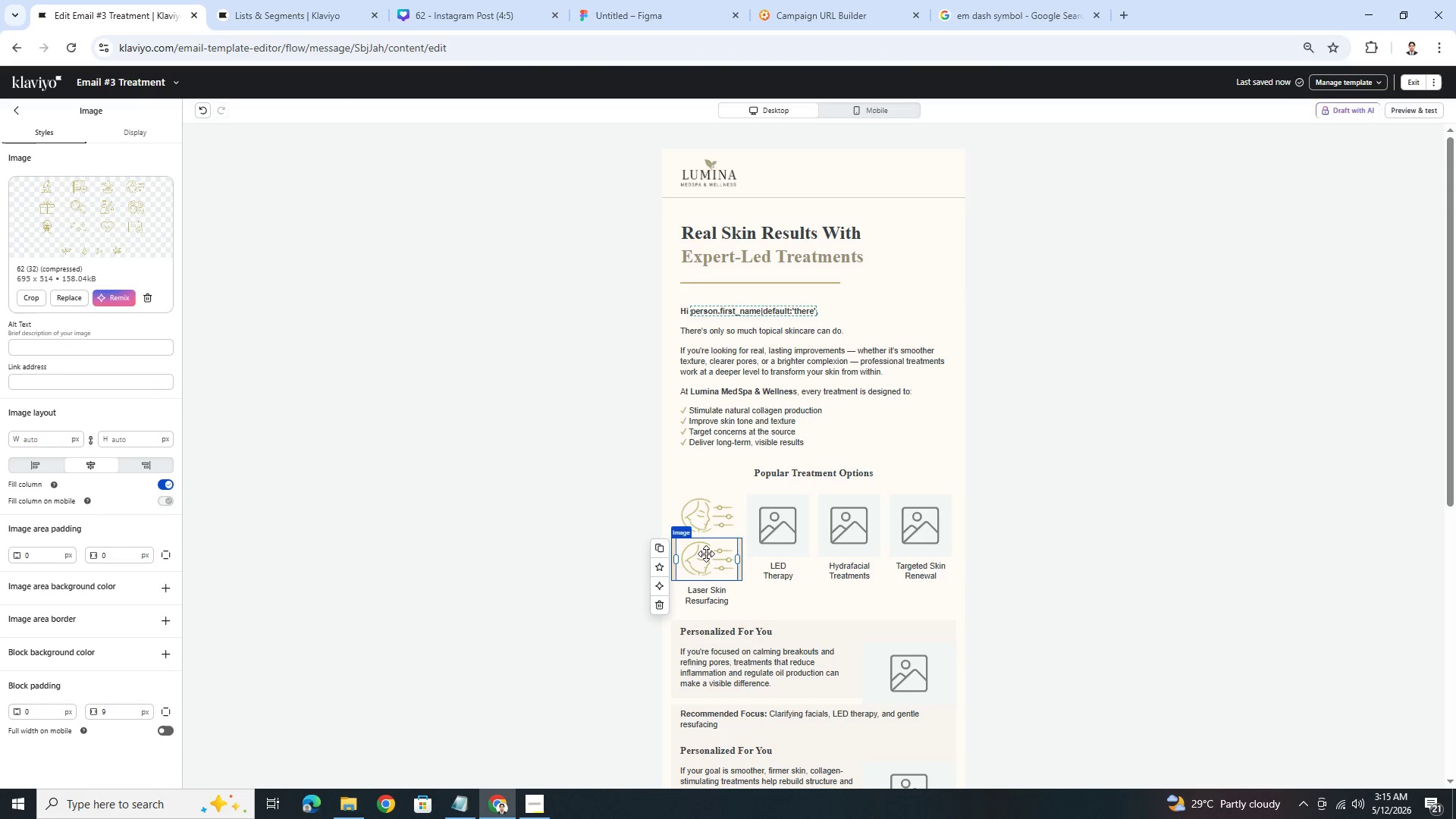 
left_click_drag(start_coordinate=[709, 562], to_coordinate=[788, 509])
 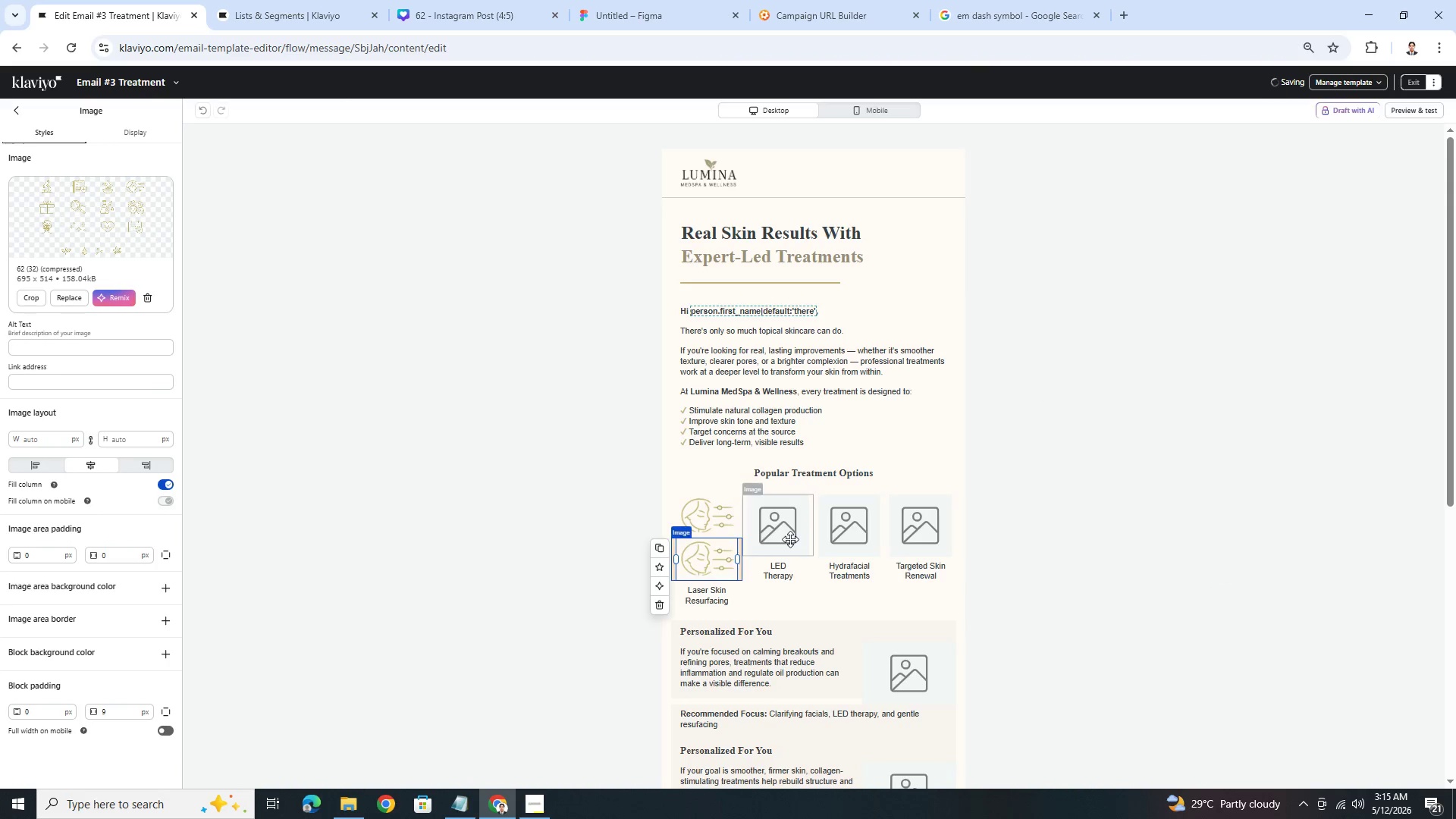 
left_click([790, 539])
 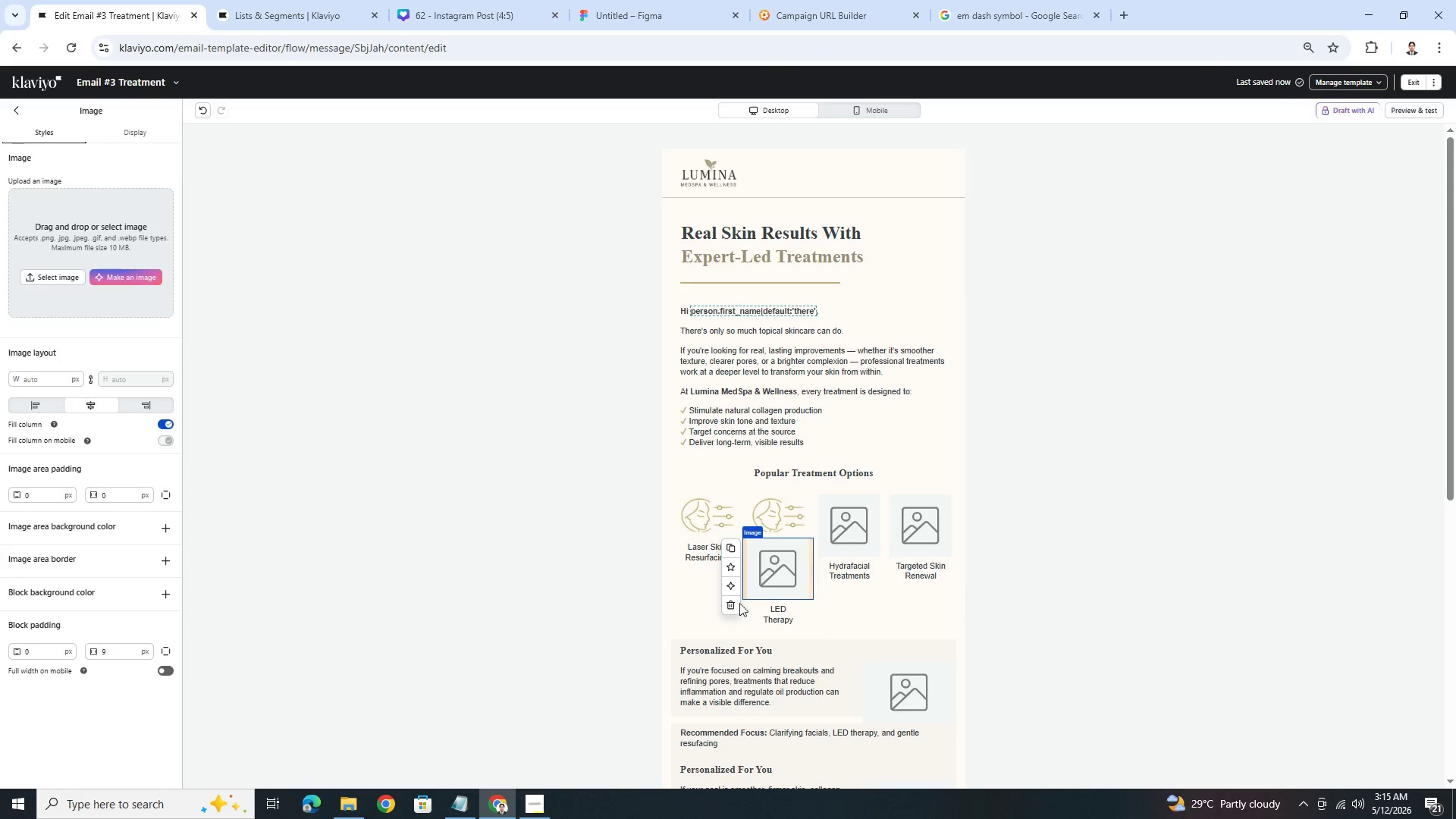 
left_click([736, 607])
 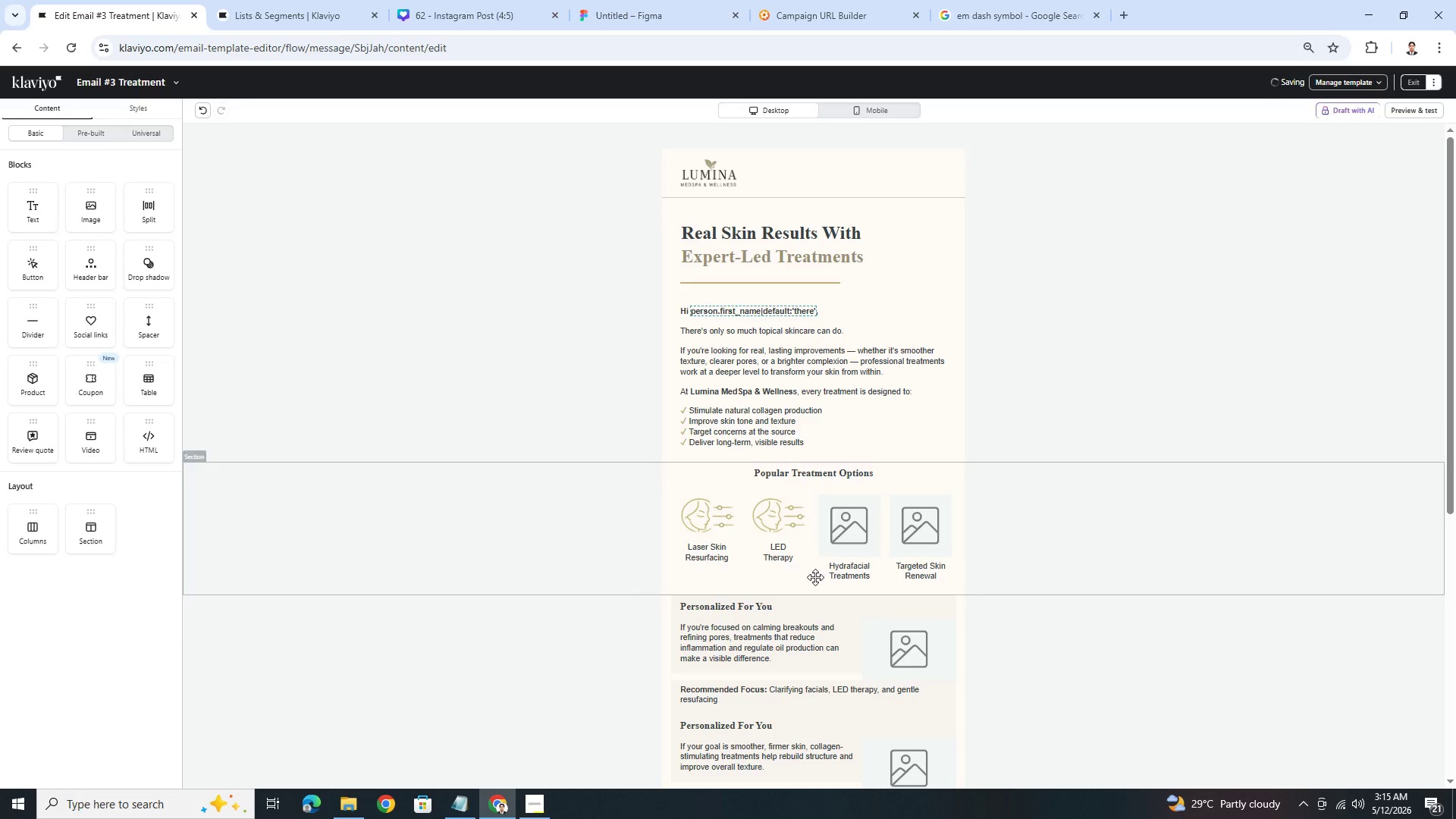 
left_click([786, 521])
 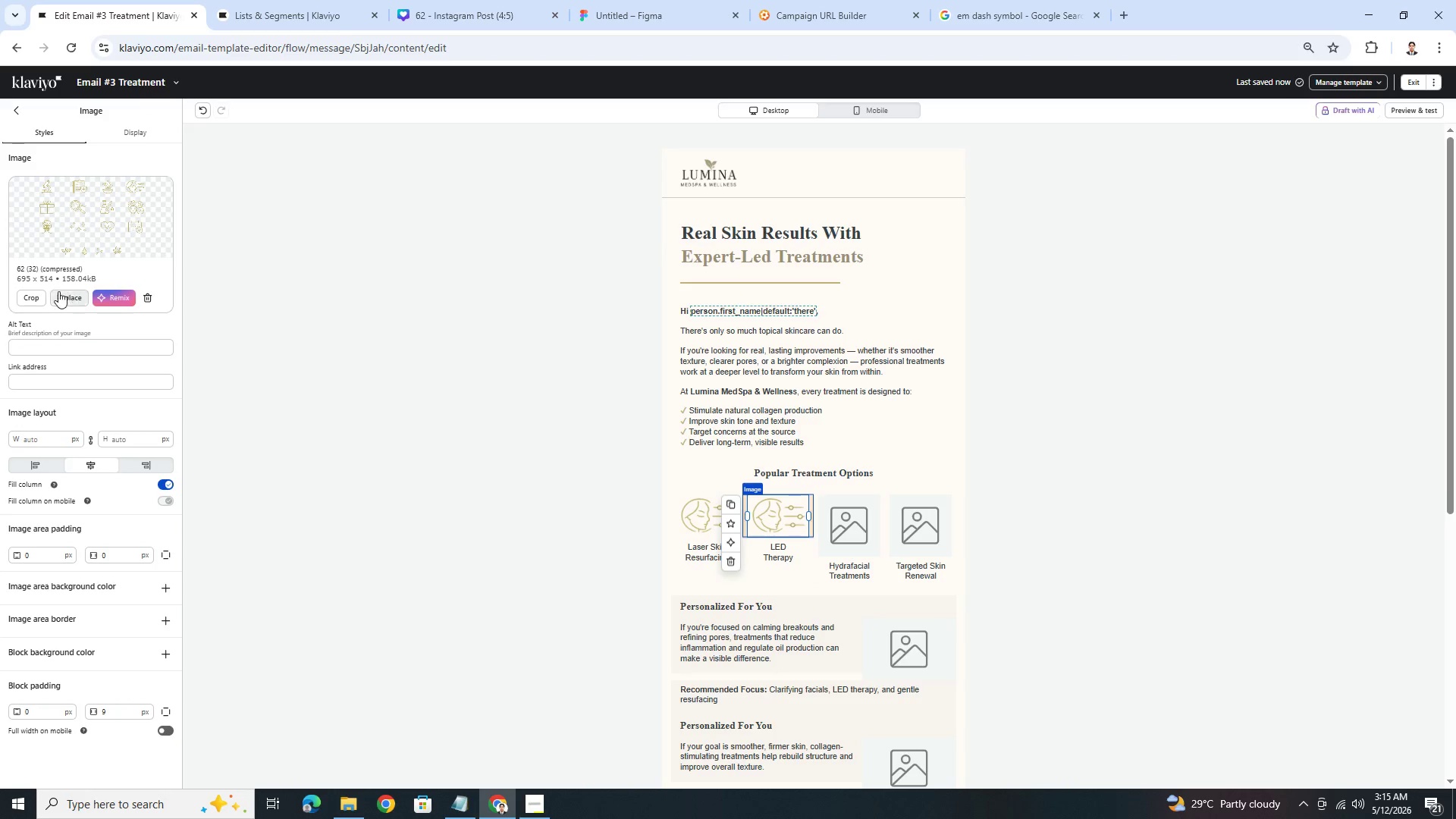 
left_click([38, 293])
 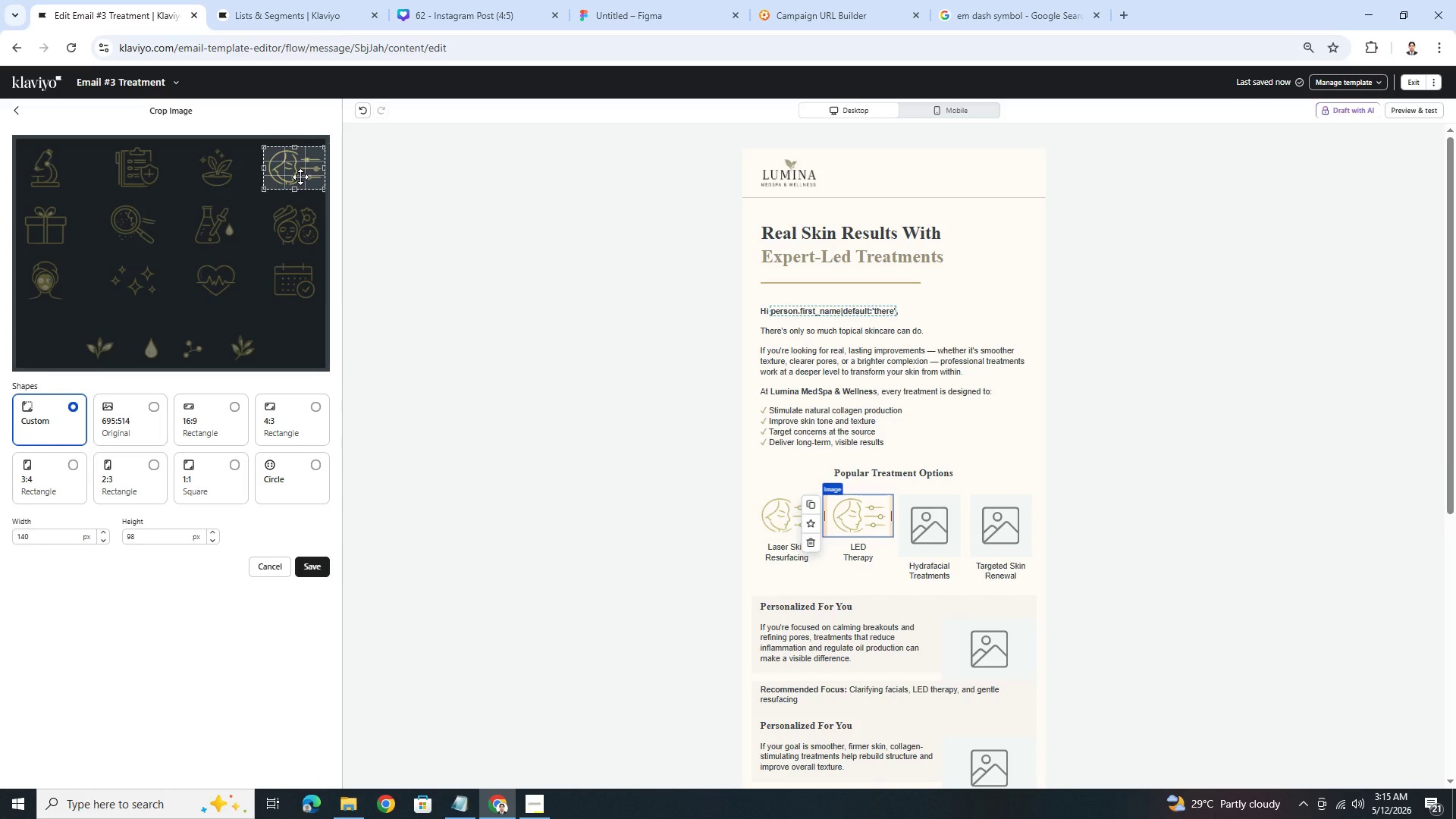 
wait(6.11)
 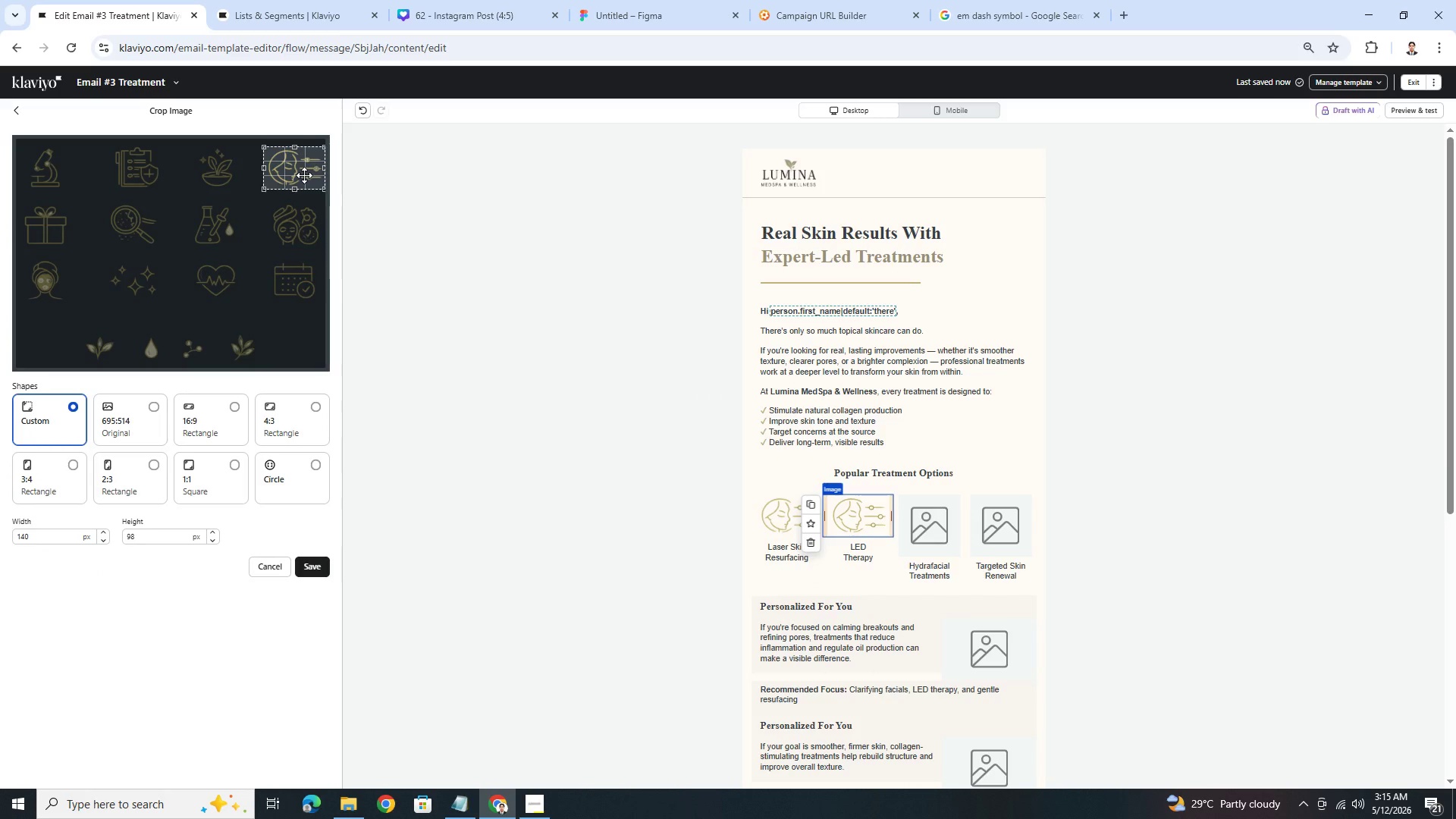 
left_click_drag(start_coordinate=[300, 176], to_coordinate=[297, 231])
 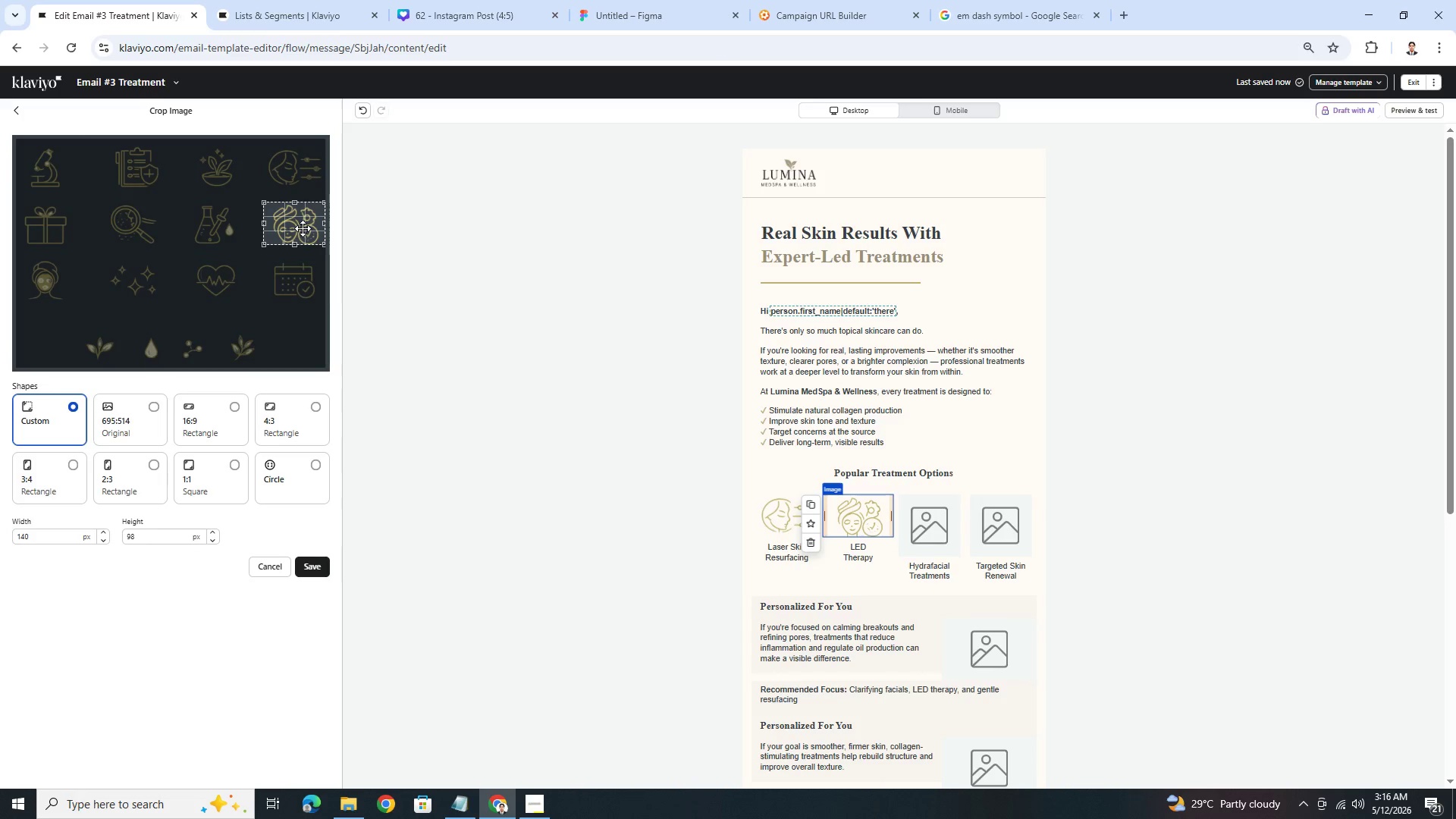 
left_click_drag(start_coordinate=[297, 243], to_coordinate=[297, 247])
 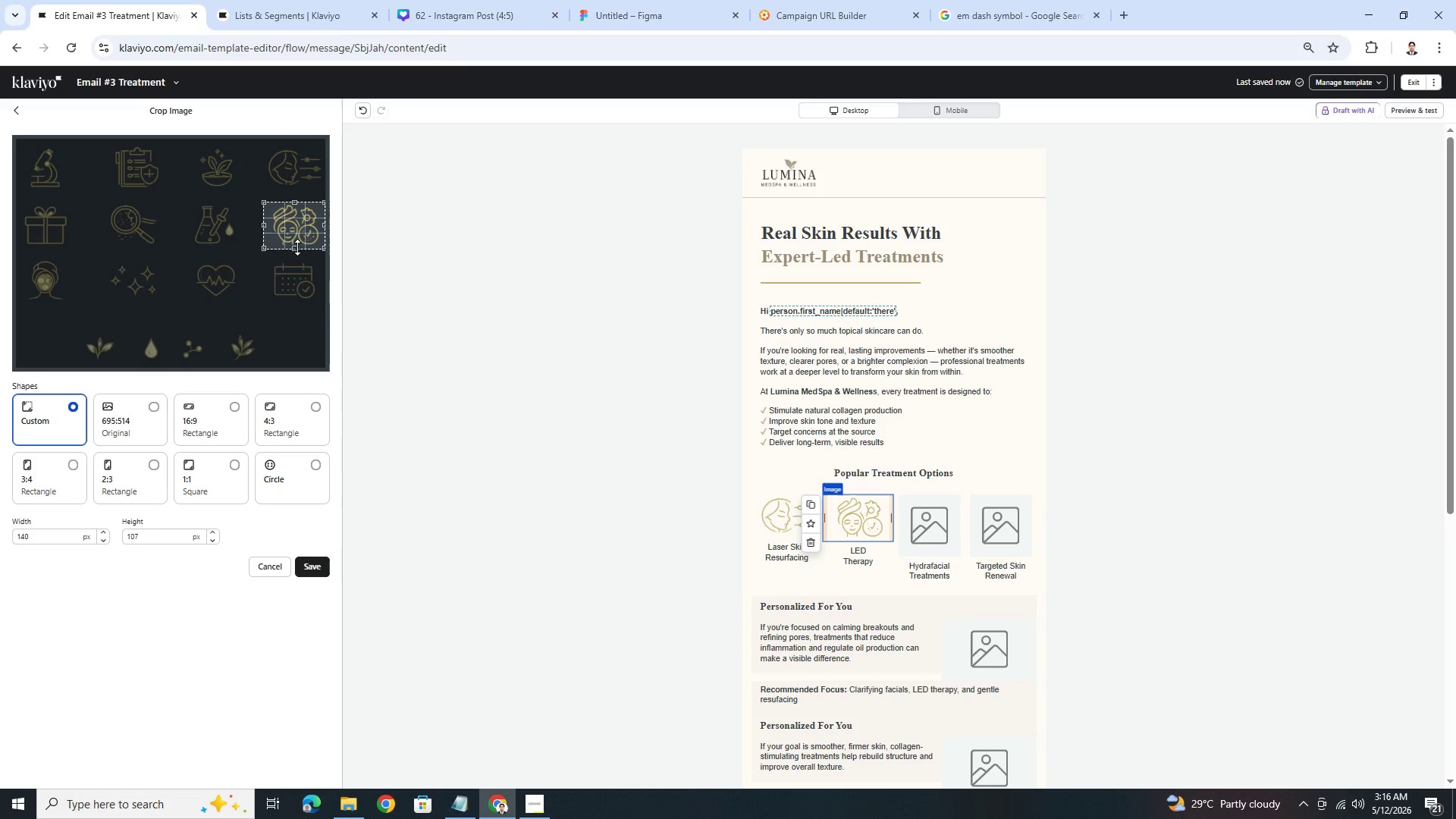 
wait(5.09)
 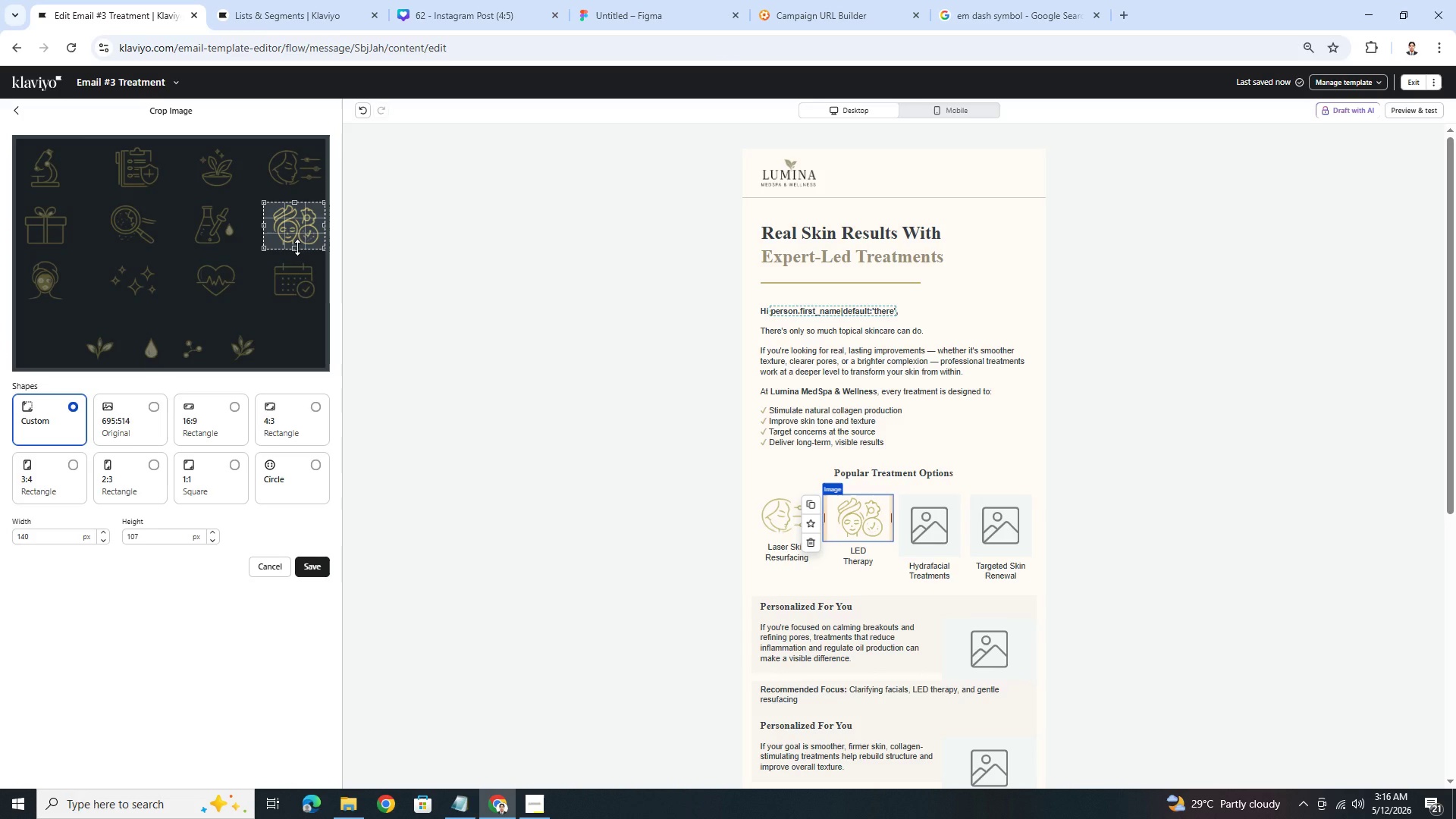 
left_click([324, 564])
 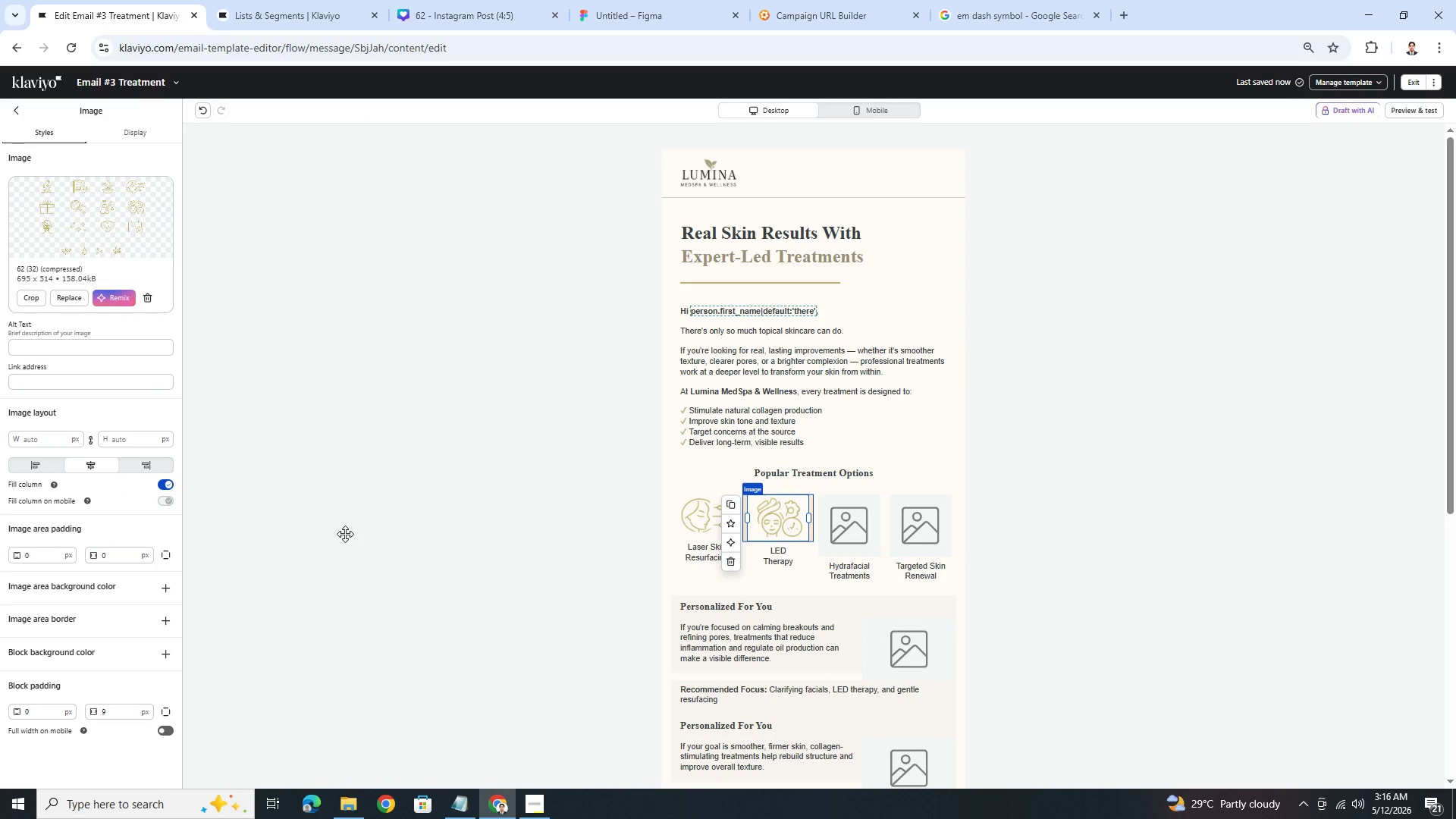 
left_click([849, 529])
 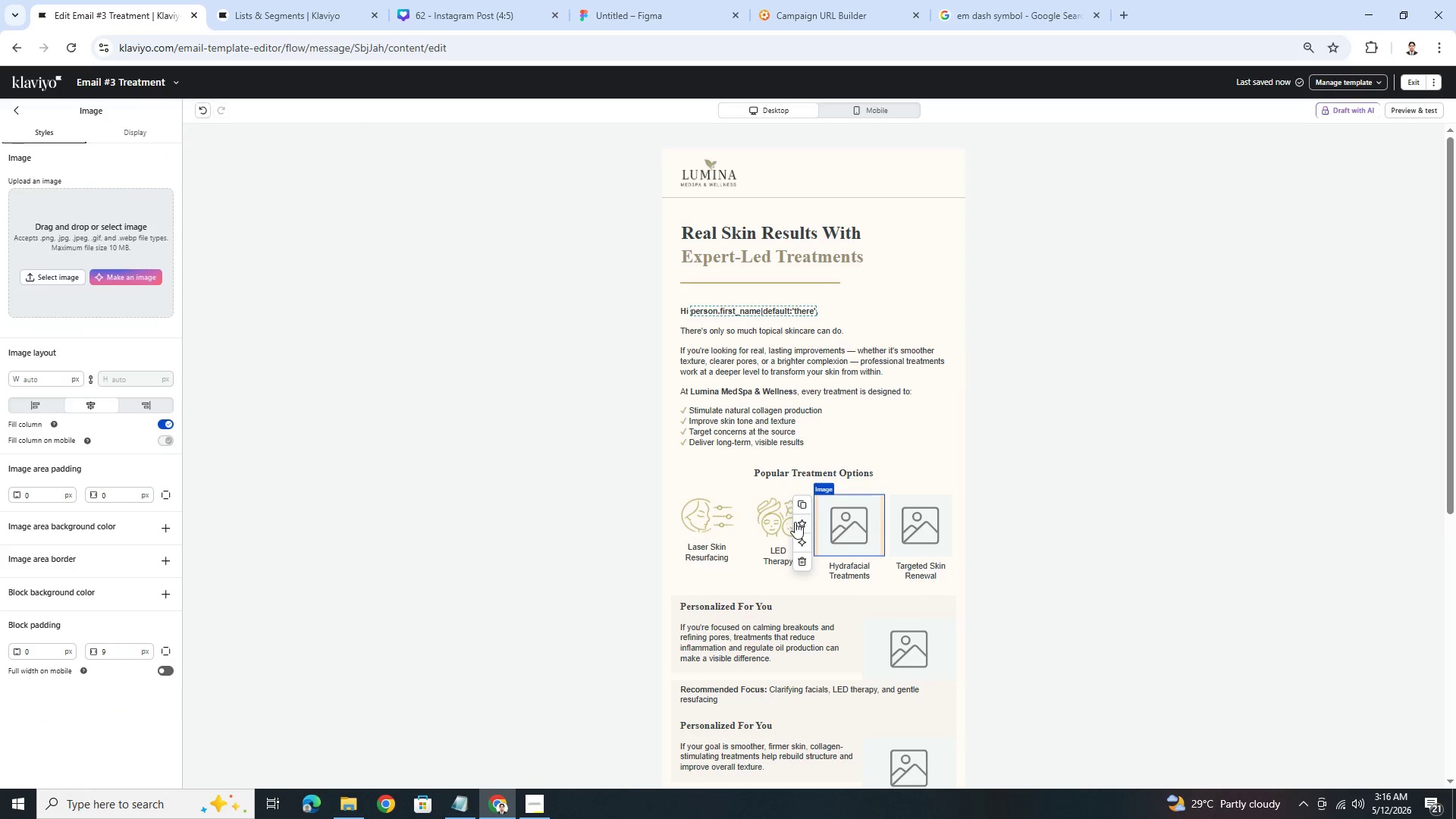 
left_click([794, 521])
 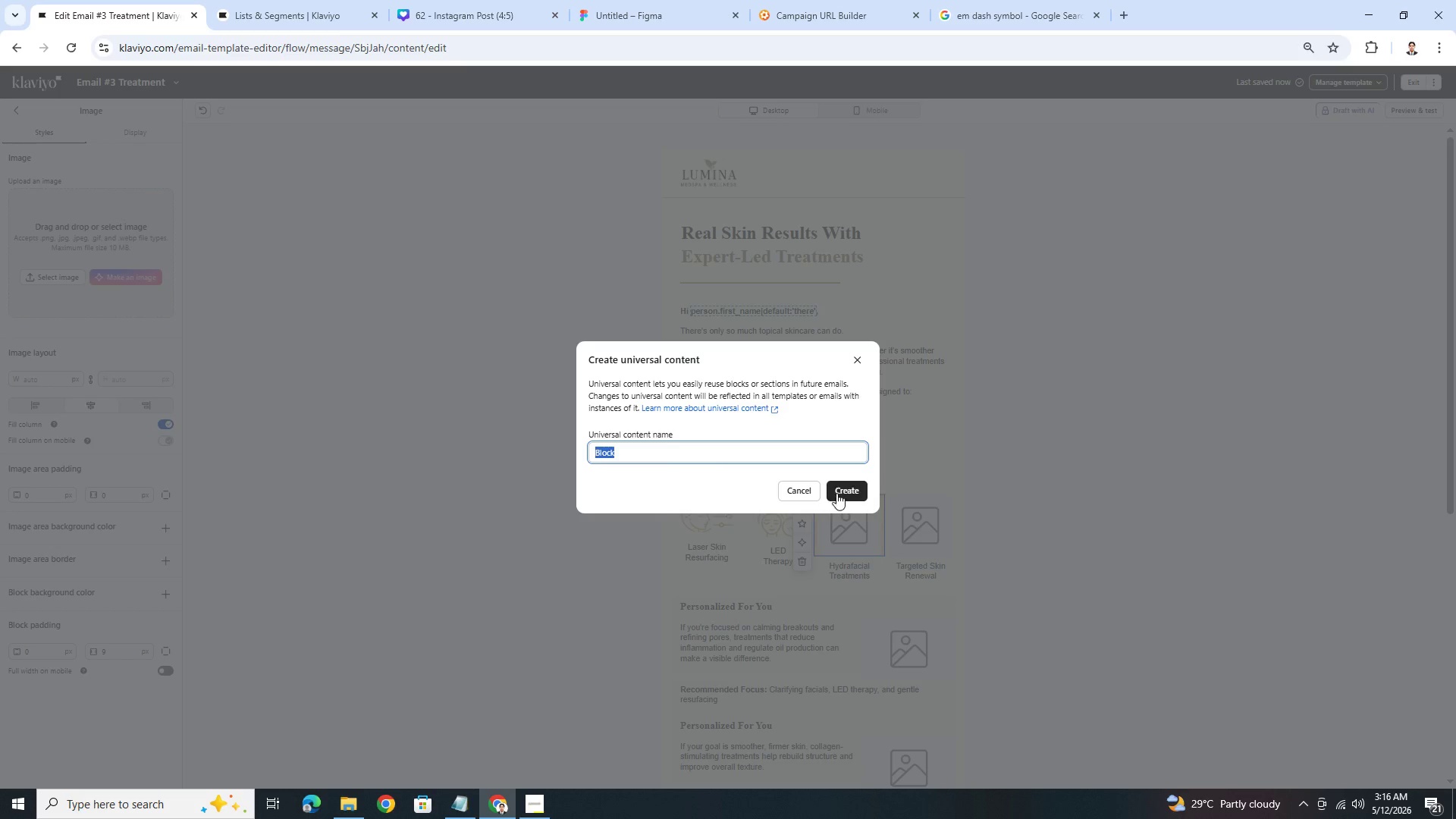 
left_click([806, 491])
 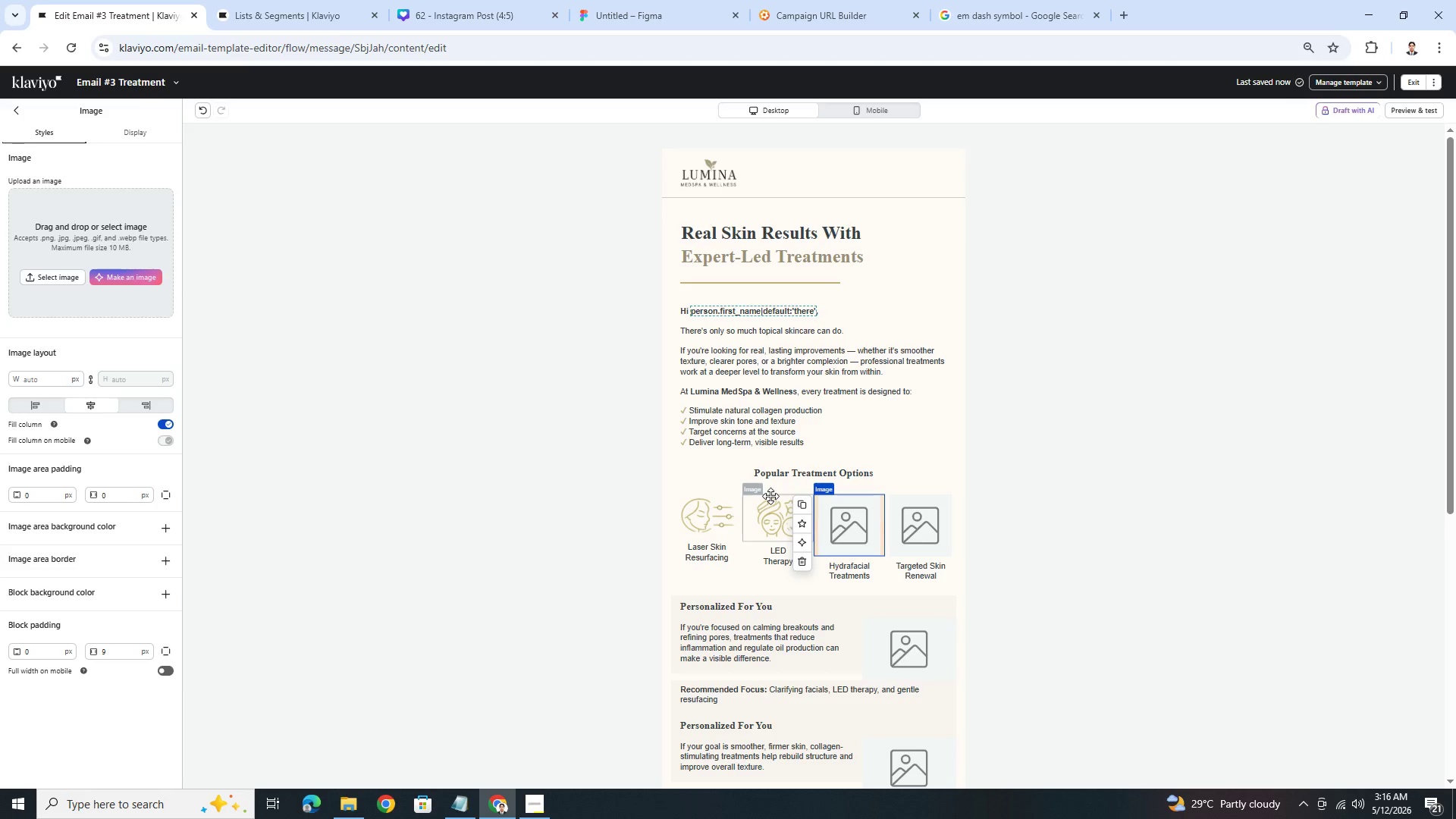 
left_click([777, 502])
 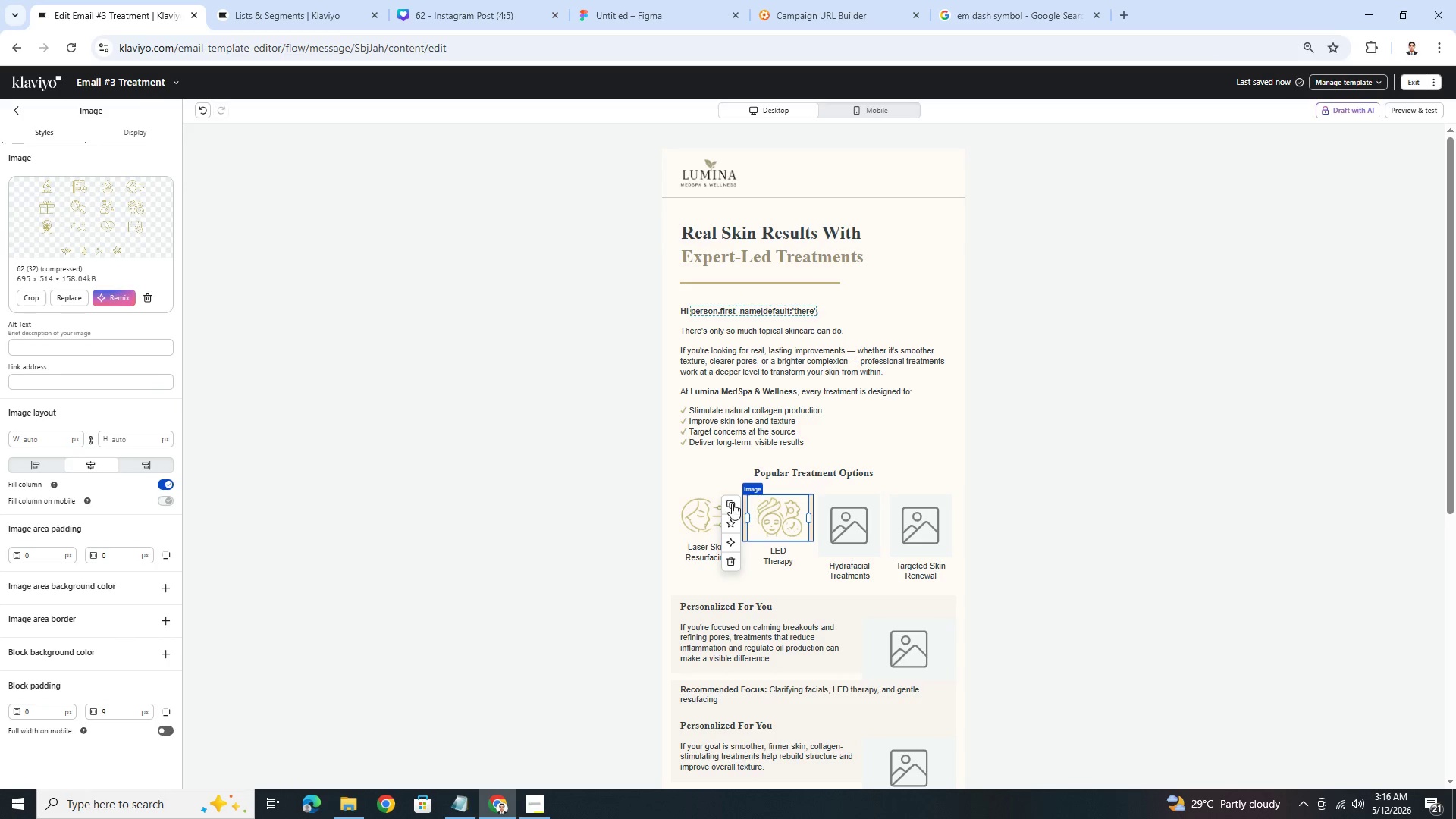 
left_click([731, 503])
 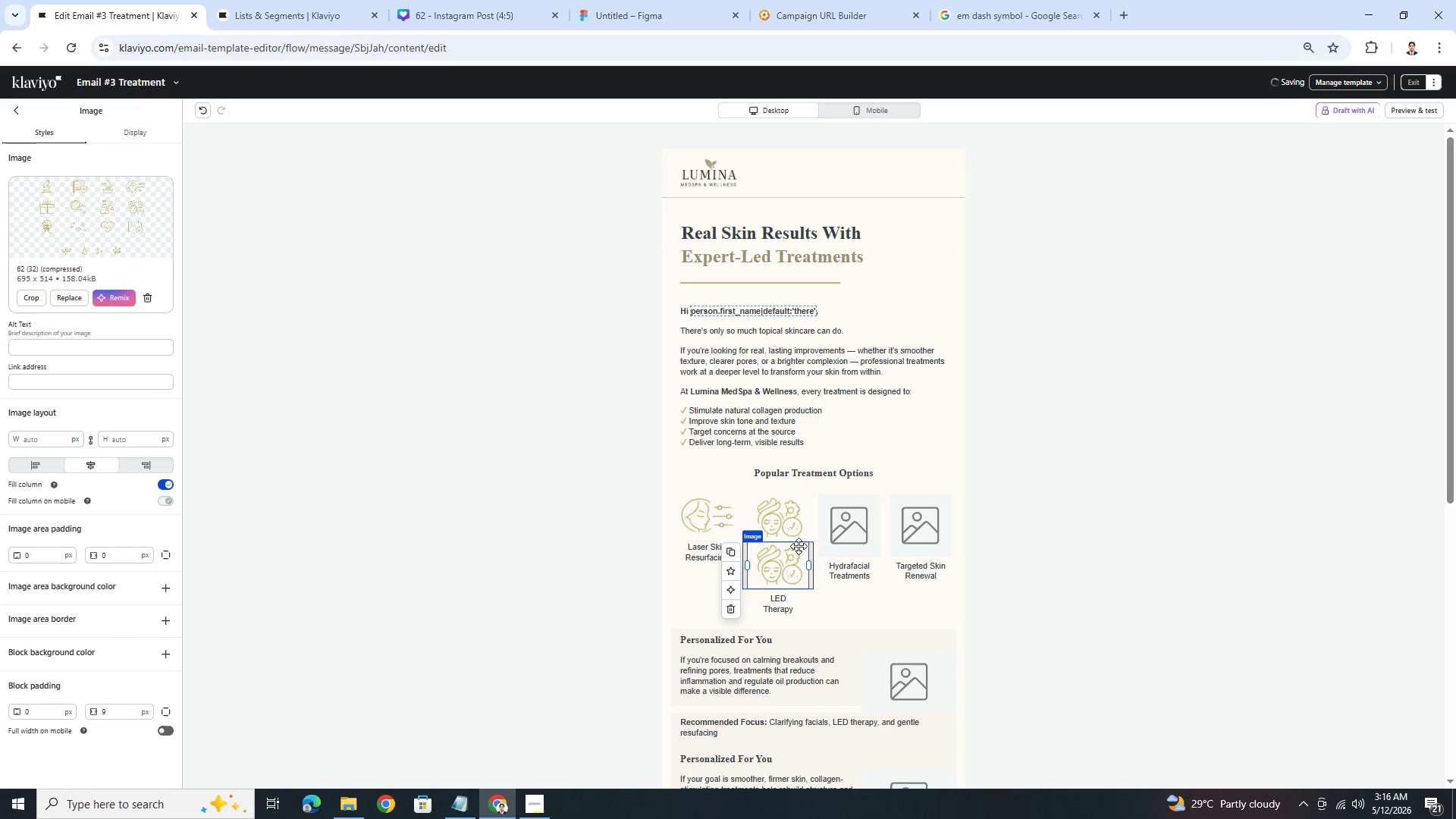 
left_click_drag(start_coordinate=[787, 565], to_coordinate=[841, 507])
 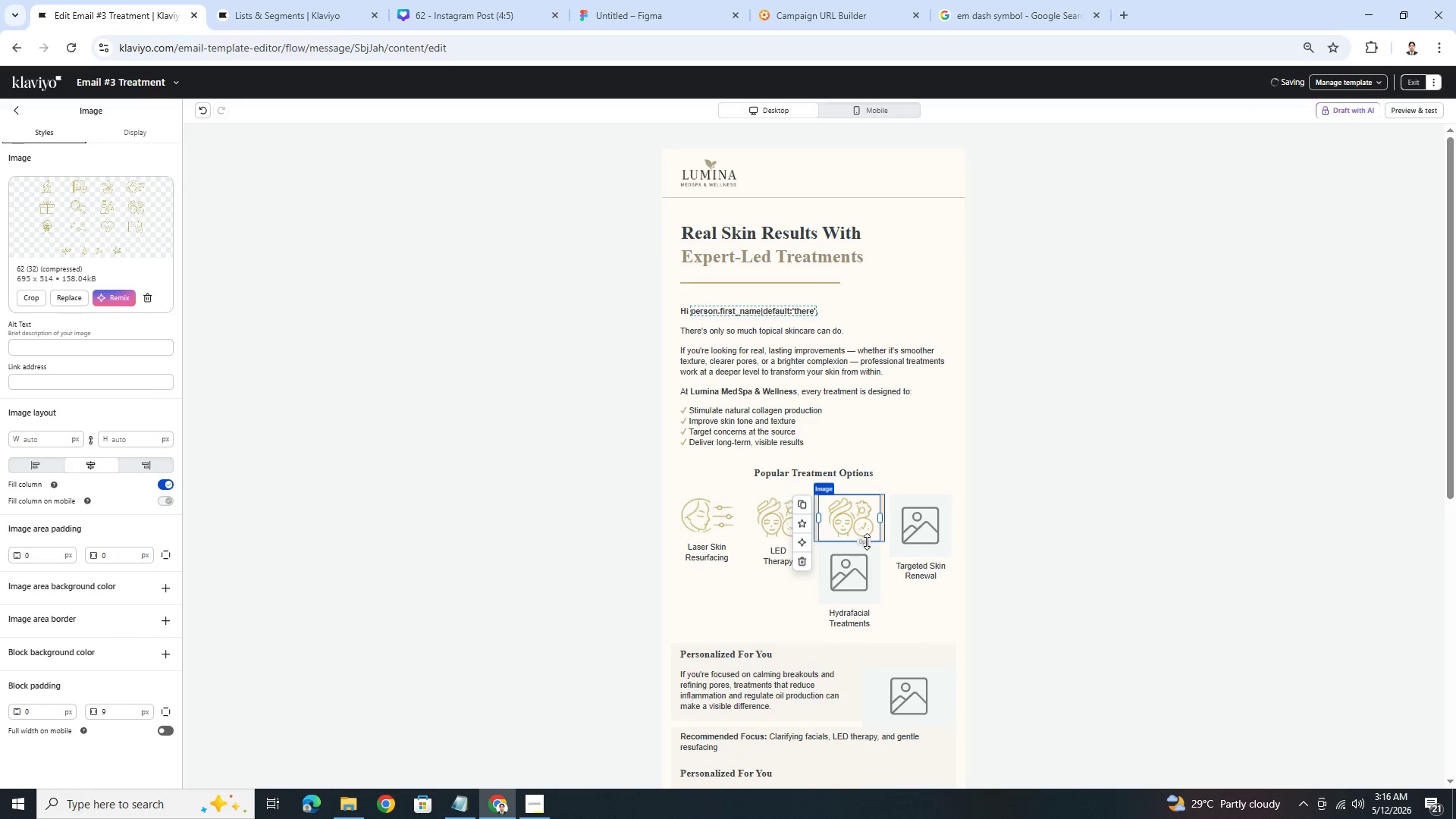 
left_click([863, 559])
 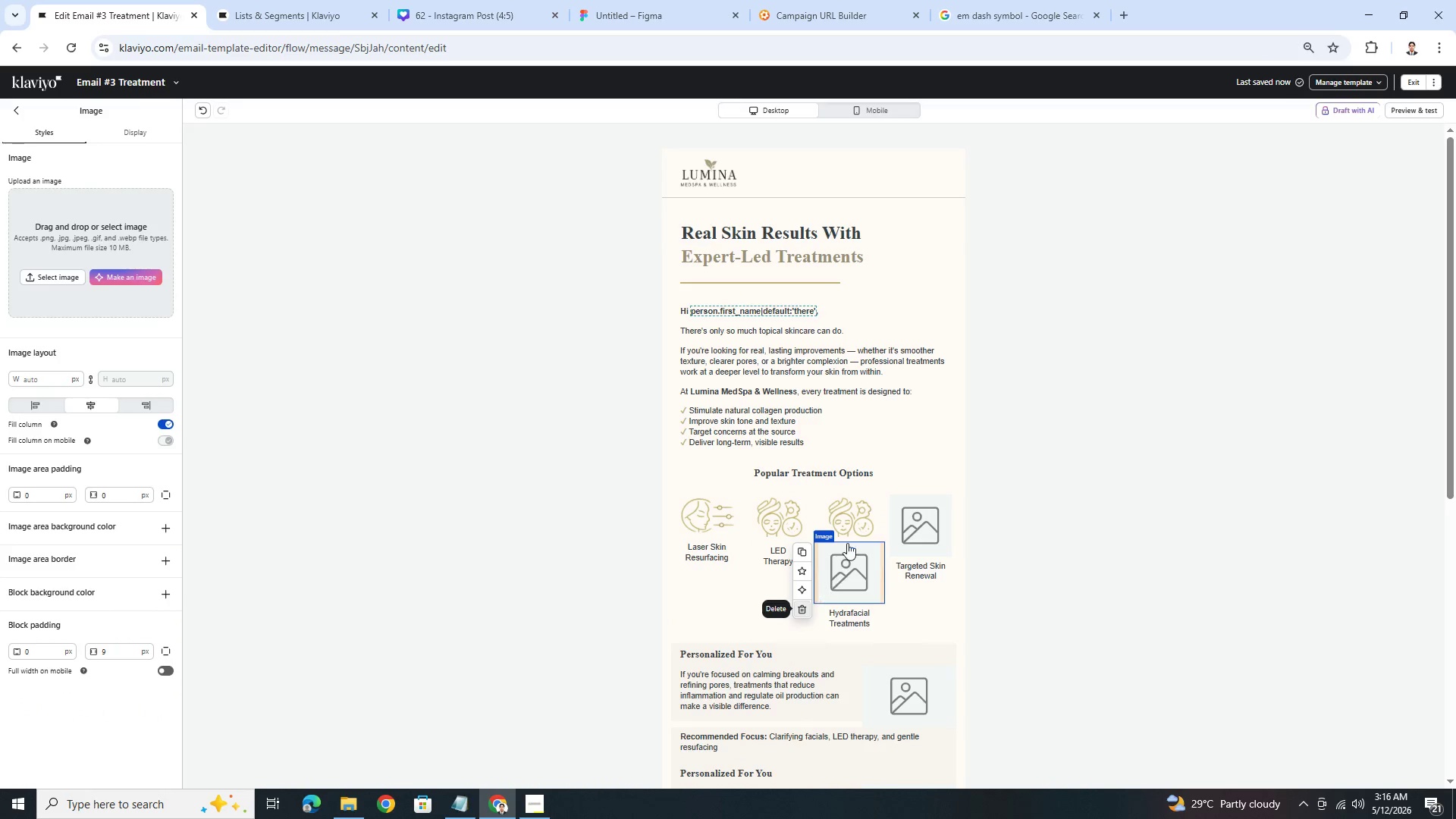 
left_click([850, 525])
 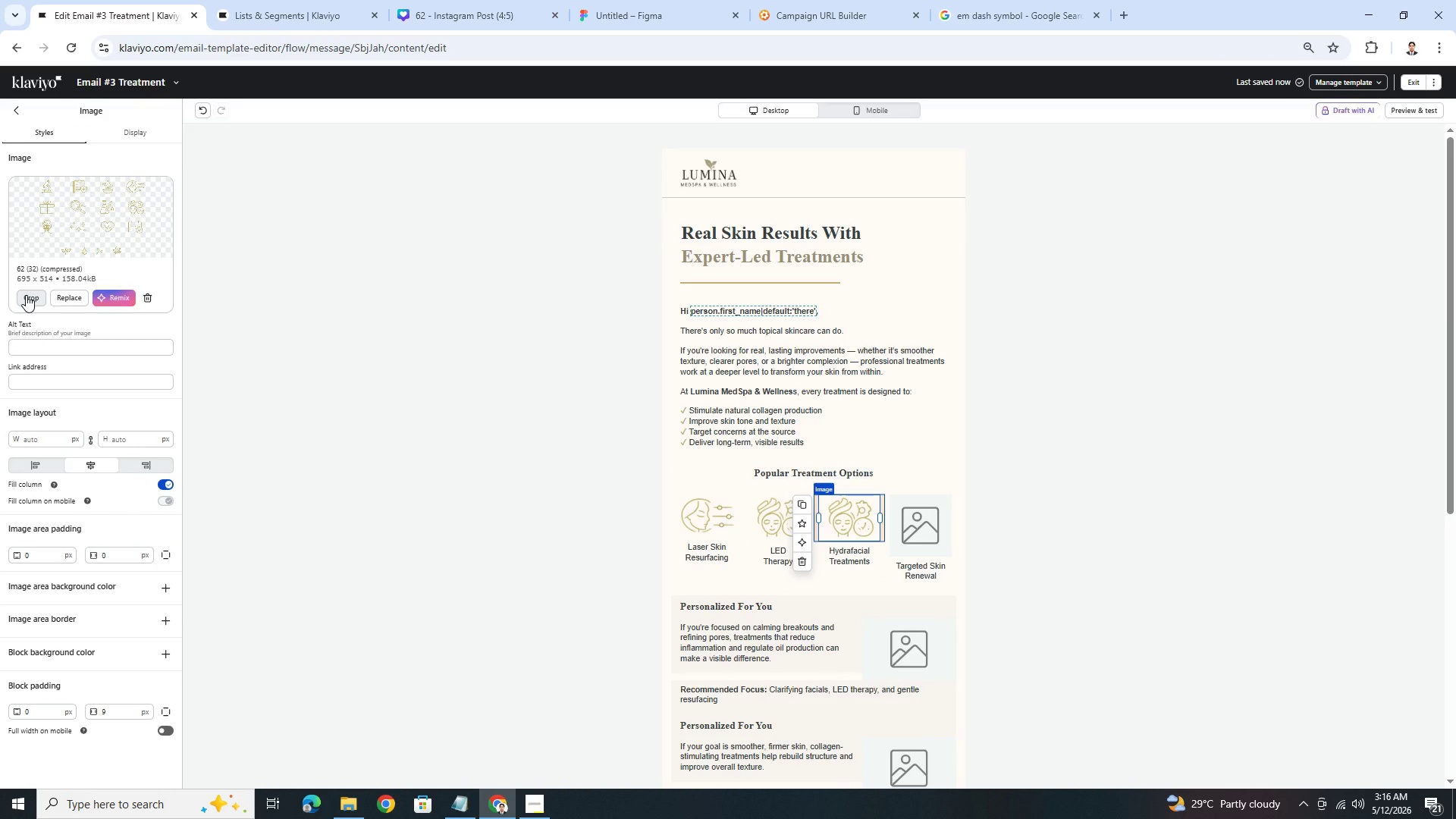 
left_click([31, 293])
 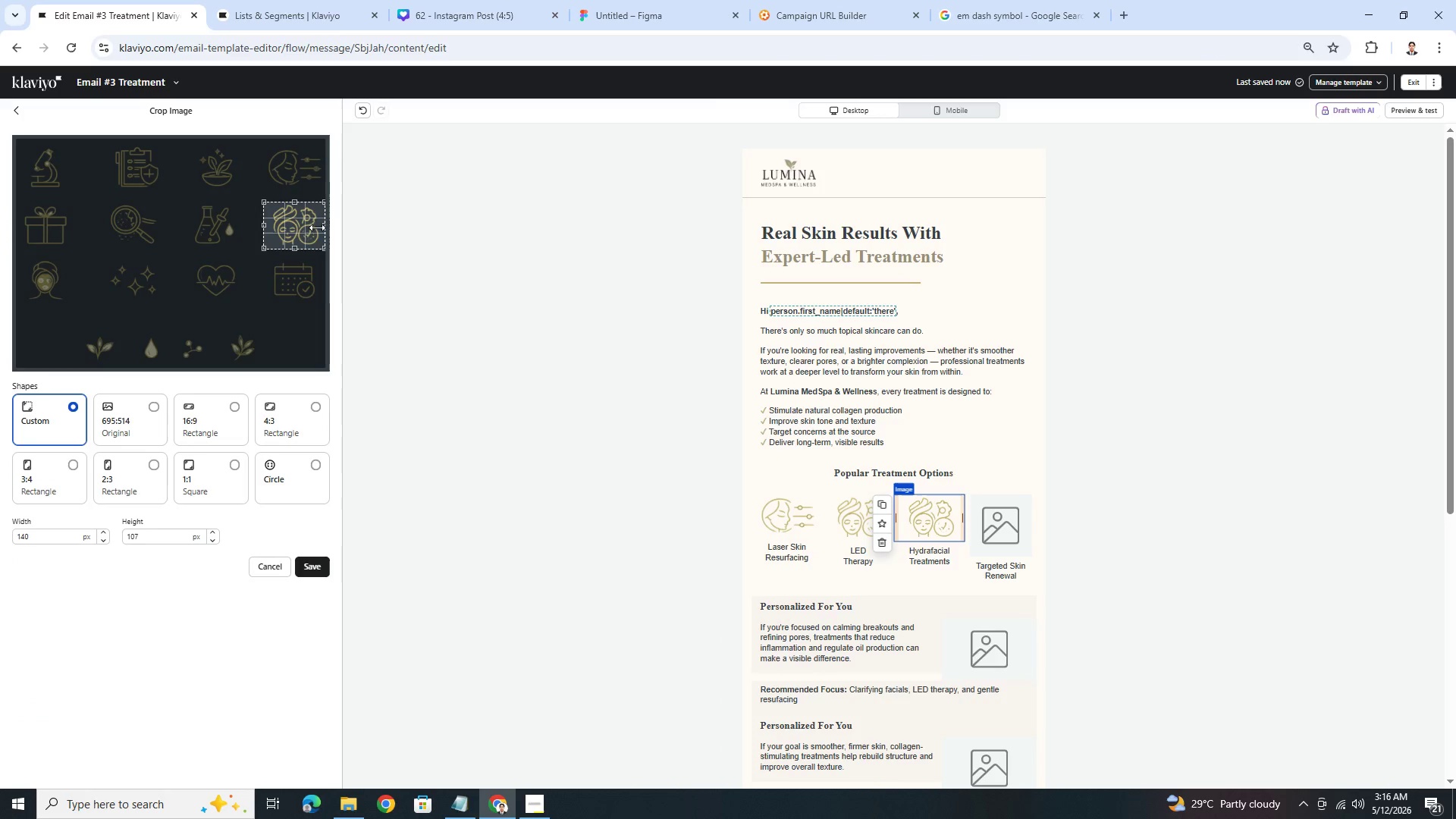 
left_click_drag(start_coordinate=[310, 224], to_coordinate=[59, 281])
 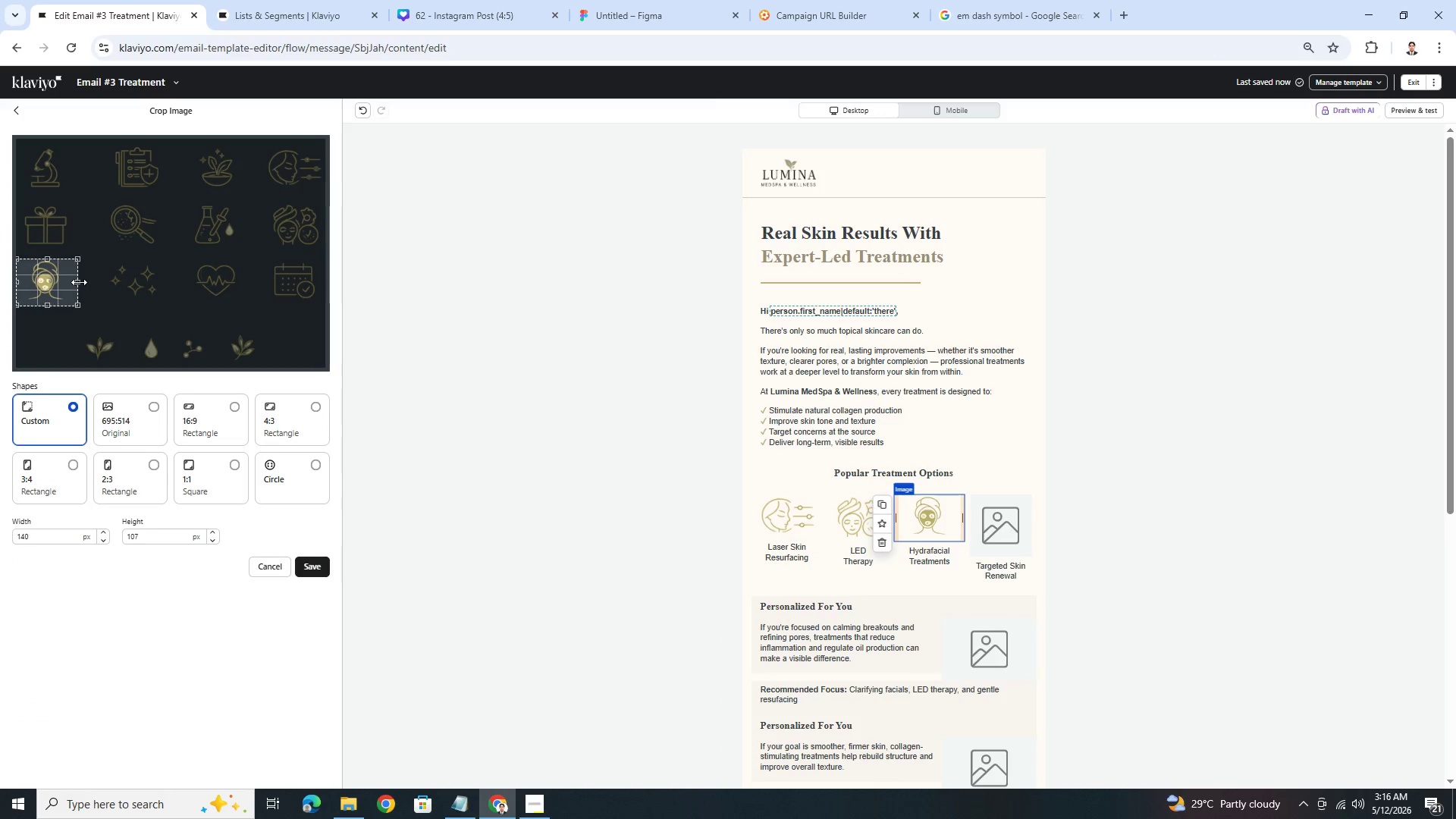 
left_click([78, 283])
 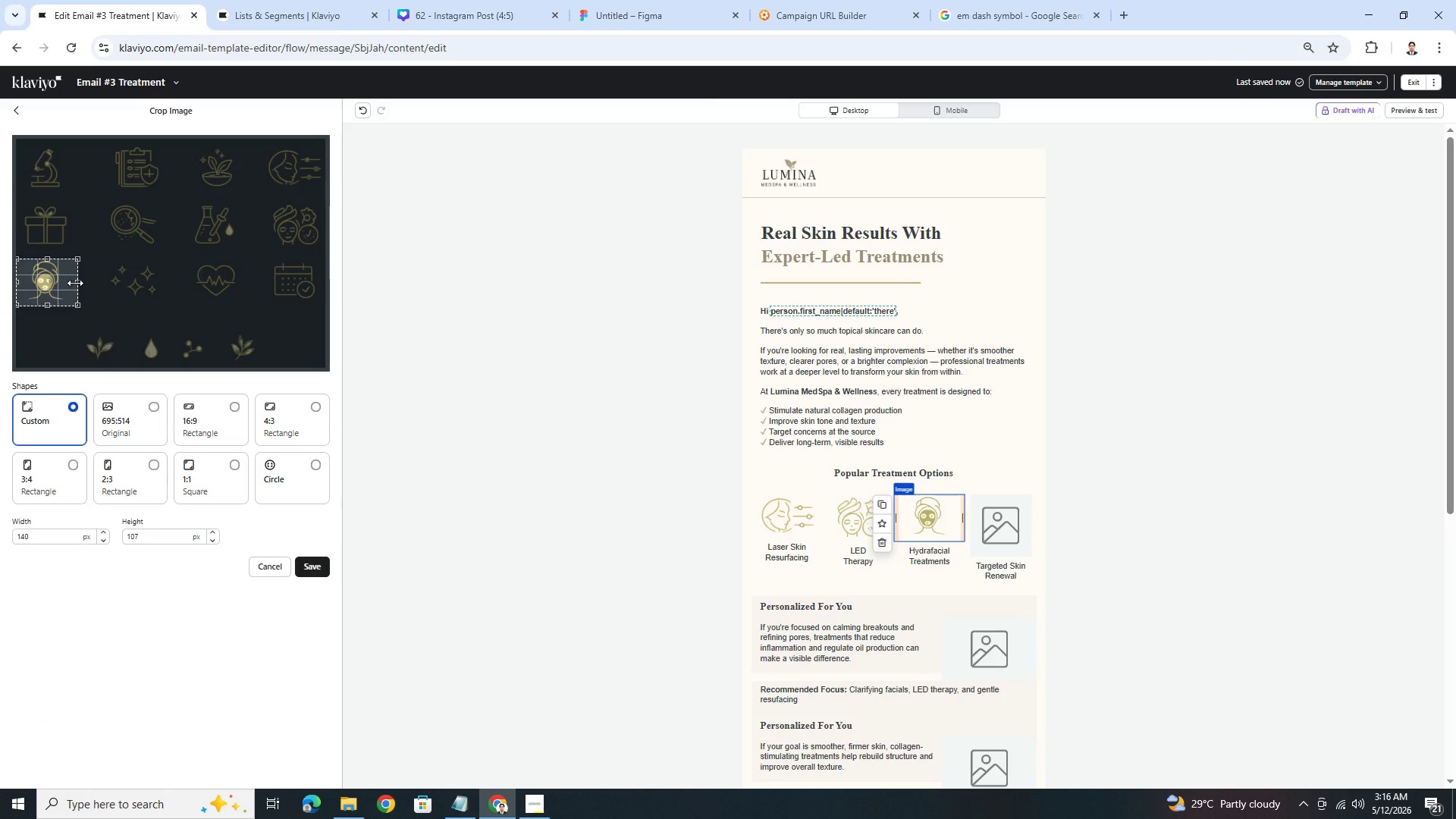 
left_click_drag(start_coordinate=[77, 283], to_coordinate=[71, 283])
 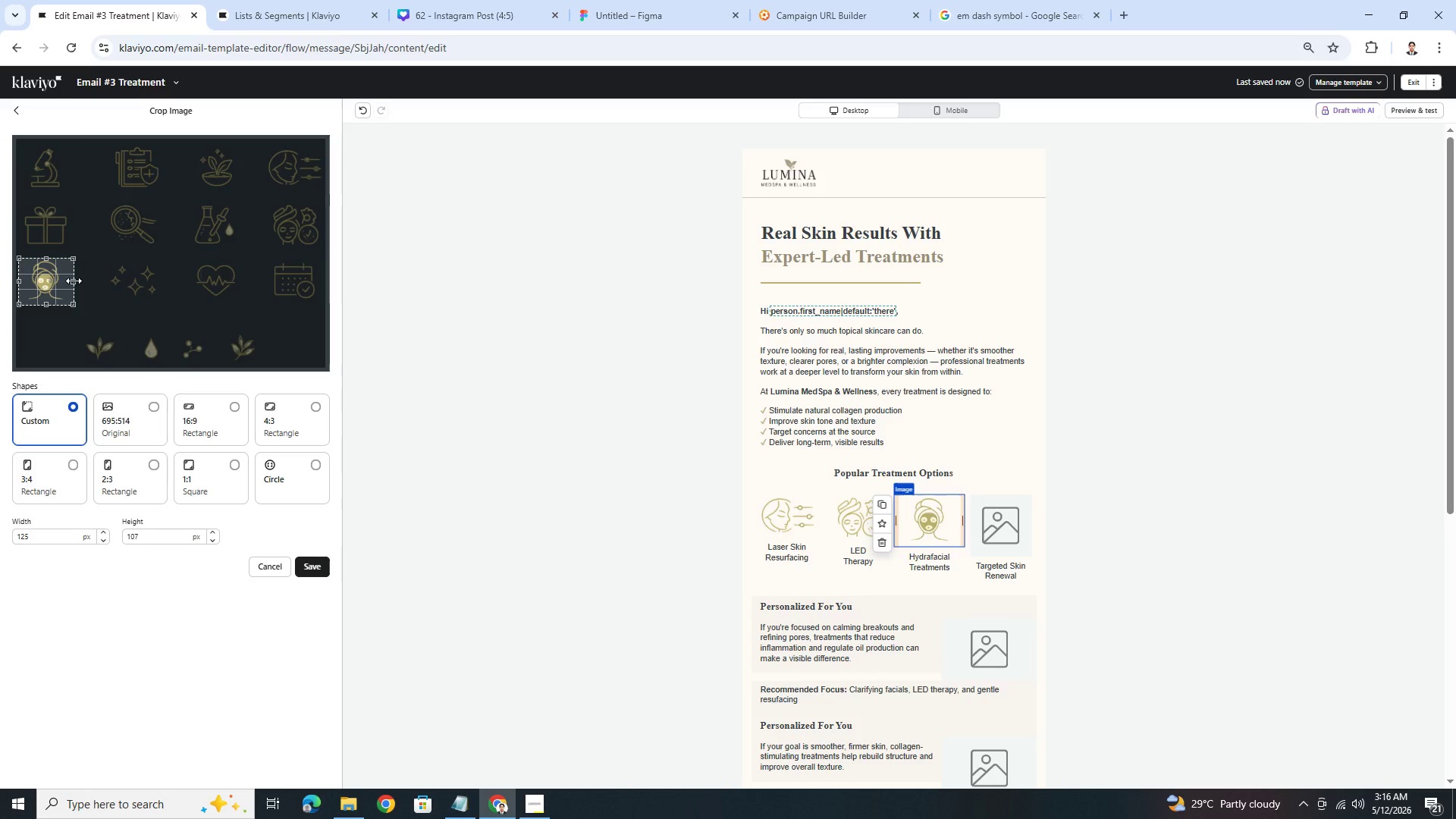 
wait(6.33)
 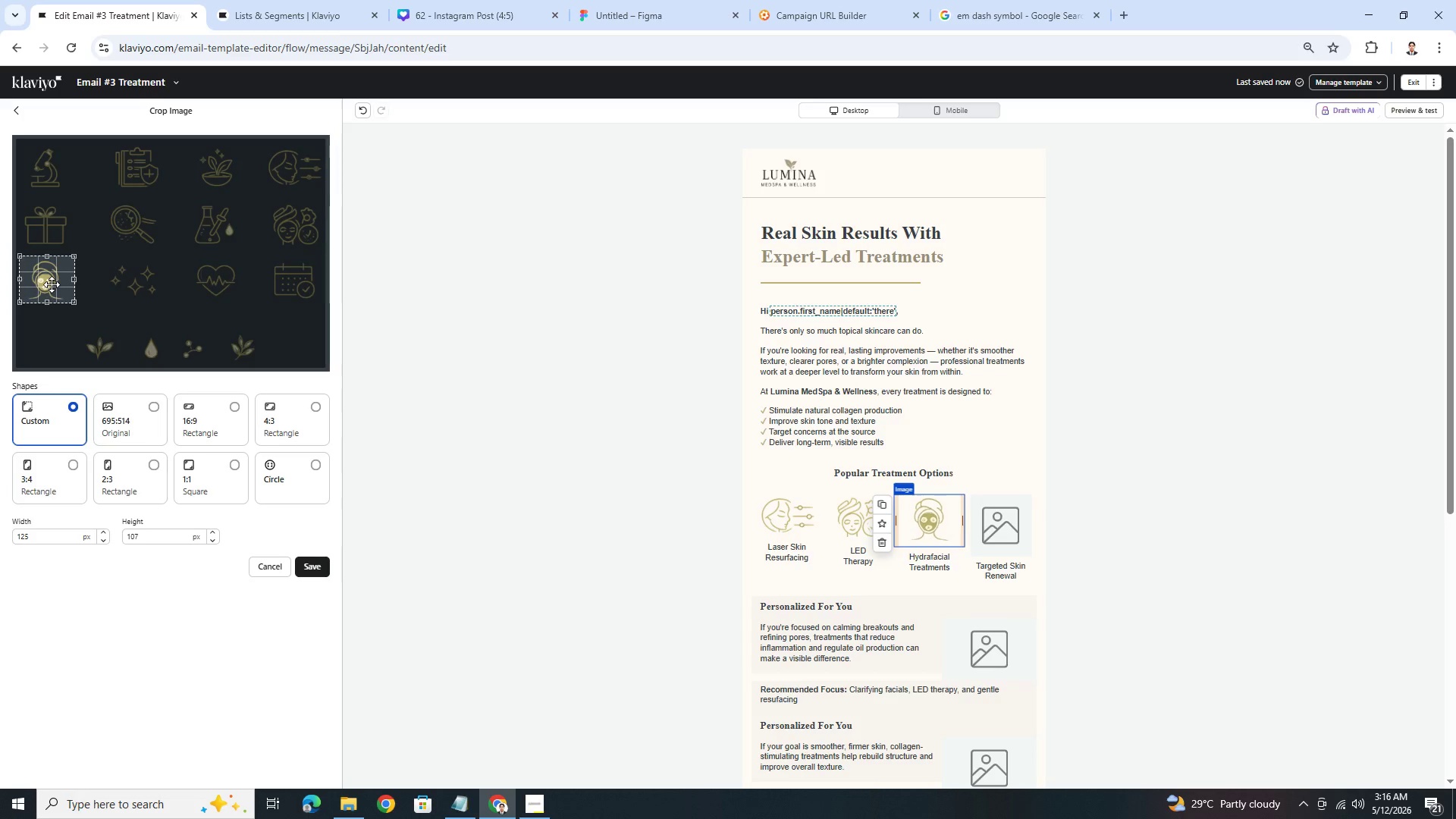 
left_click([309, 562])
 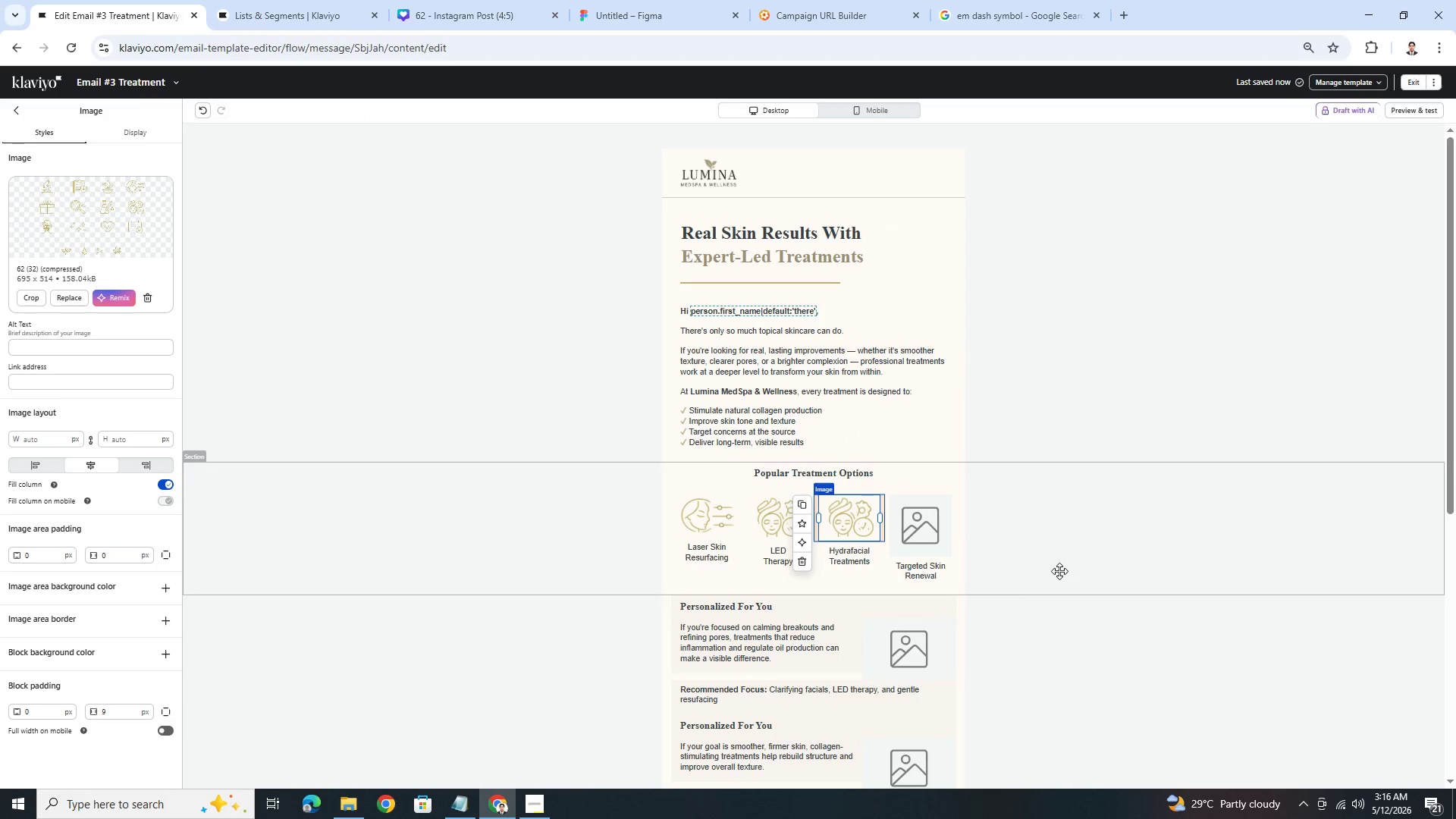 
left_click([1031, 616])
 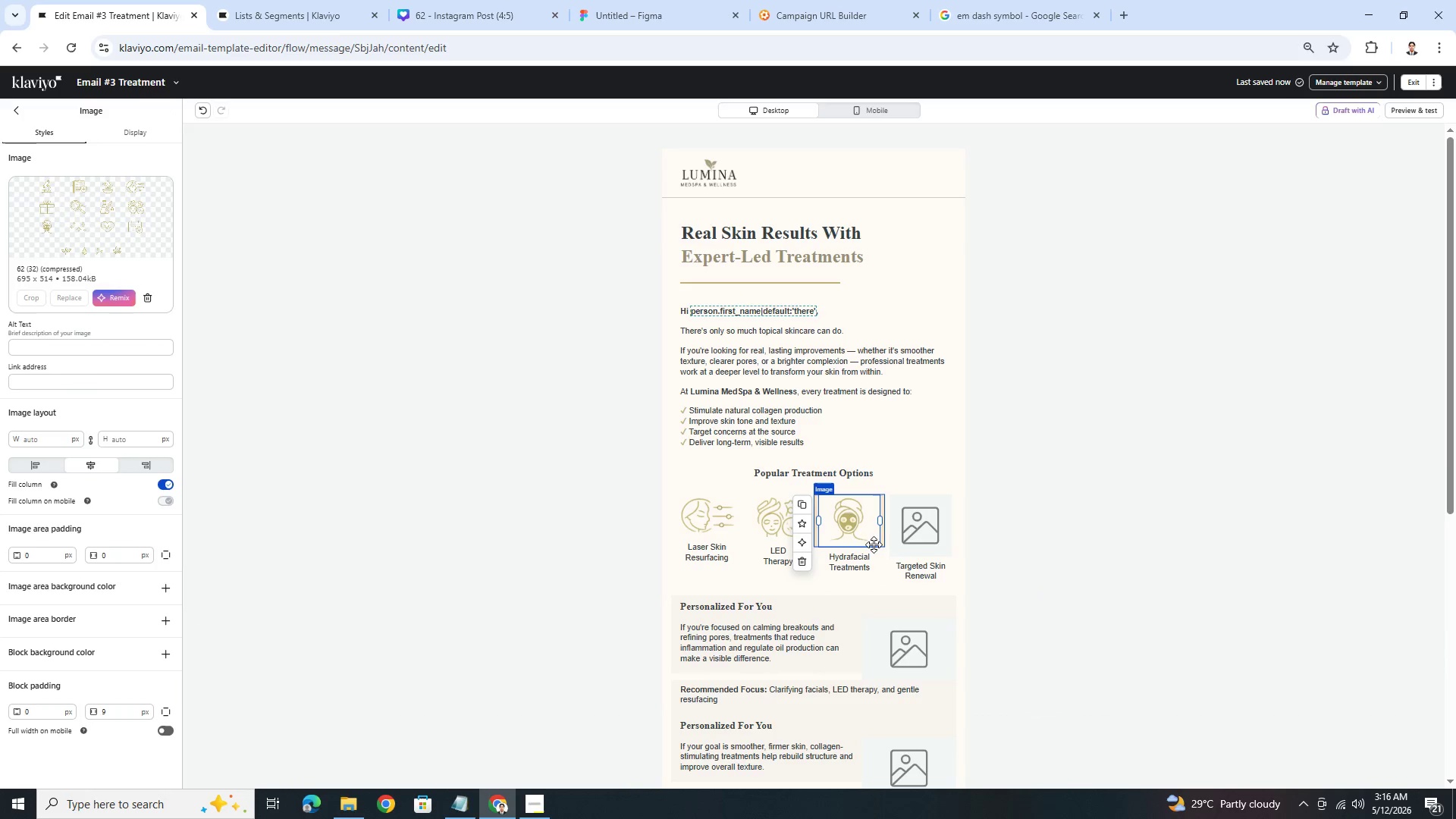 
left_click_drag(start_coordinate=[880, 524], to_coordinate=[872, 522])
 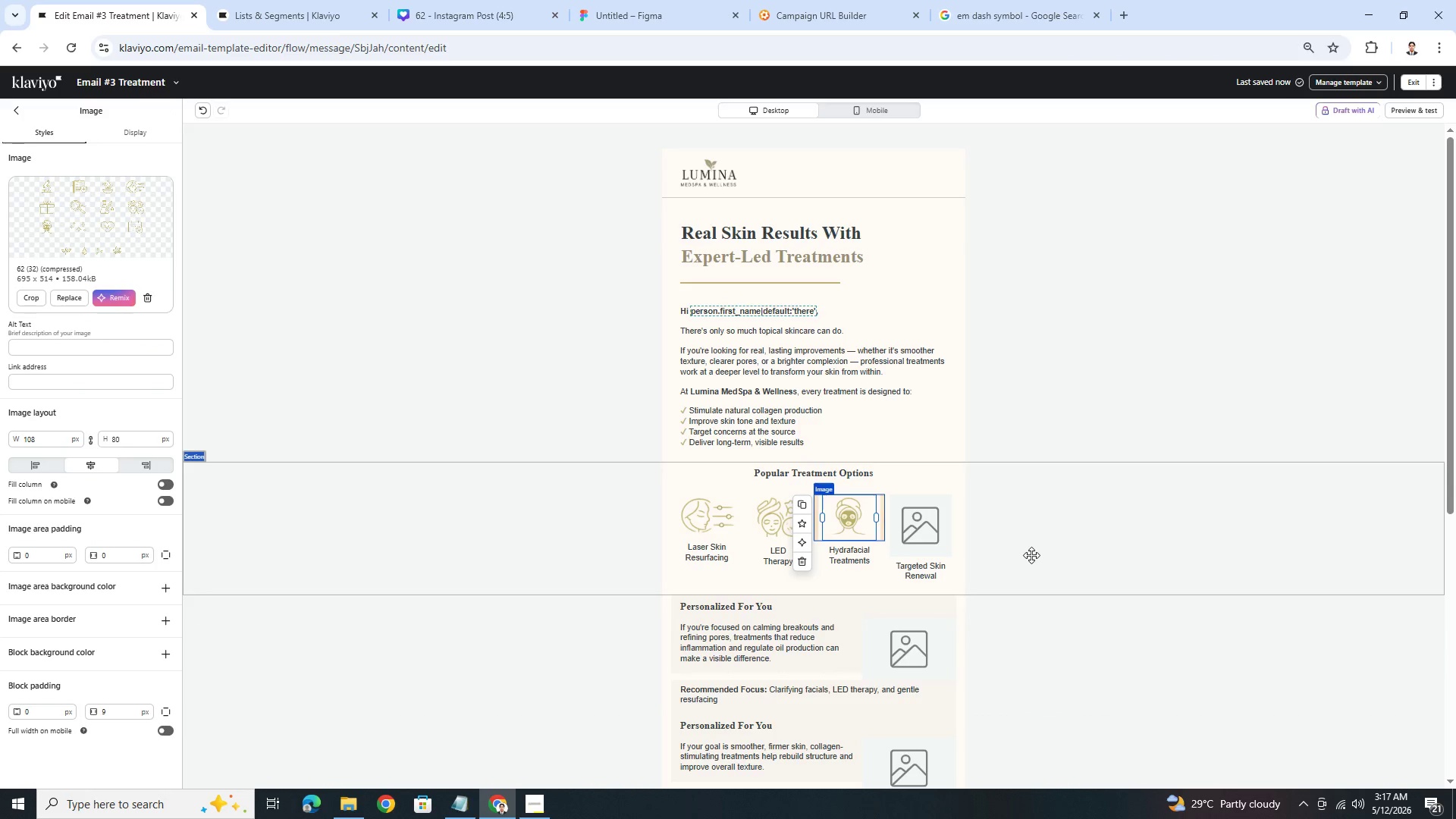 
left_click([1031, 555])
 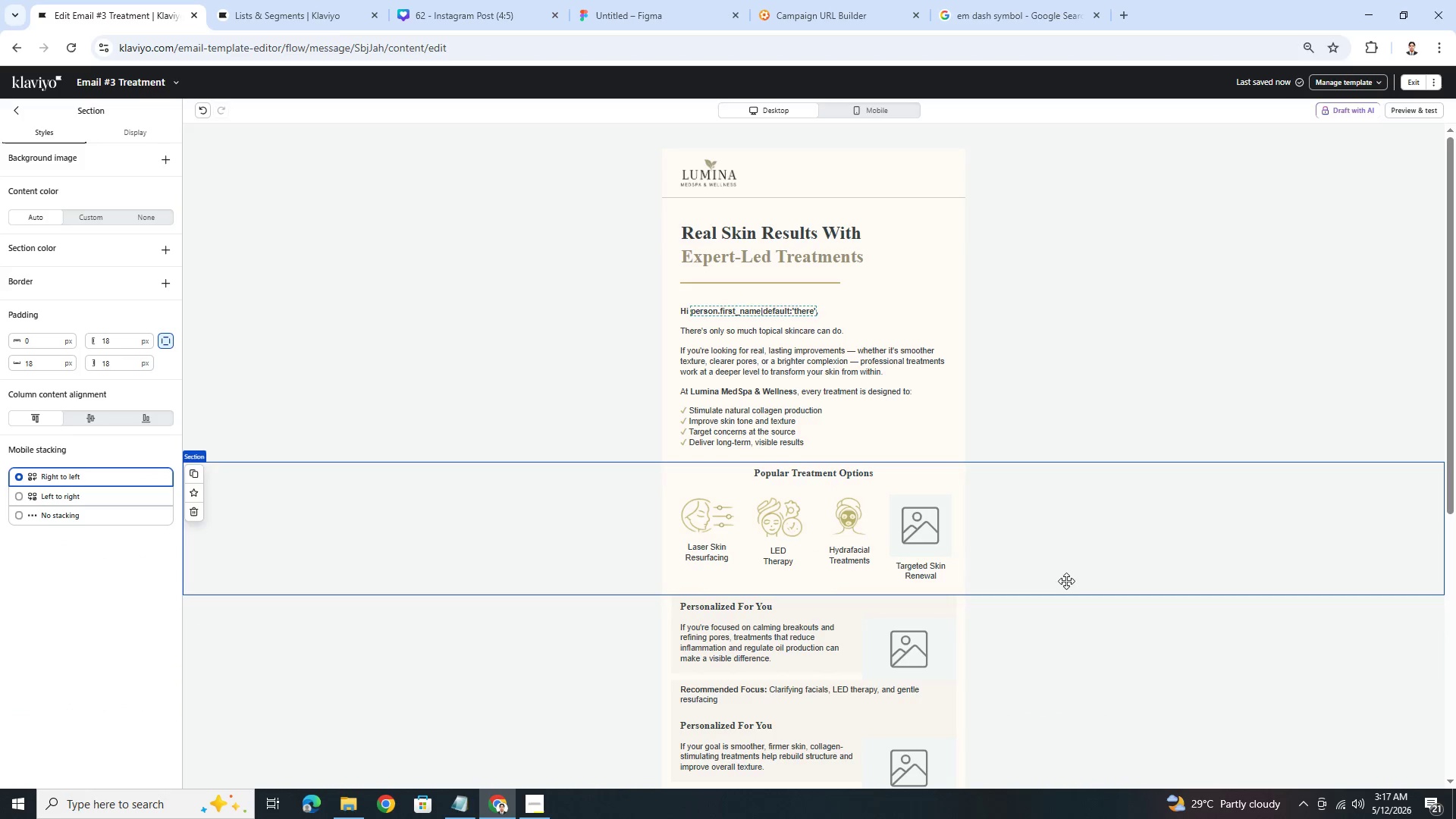 
left_click([786, 529])
 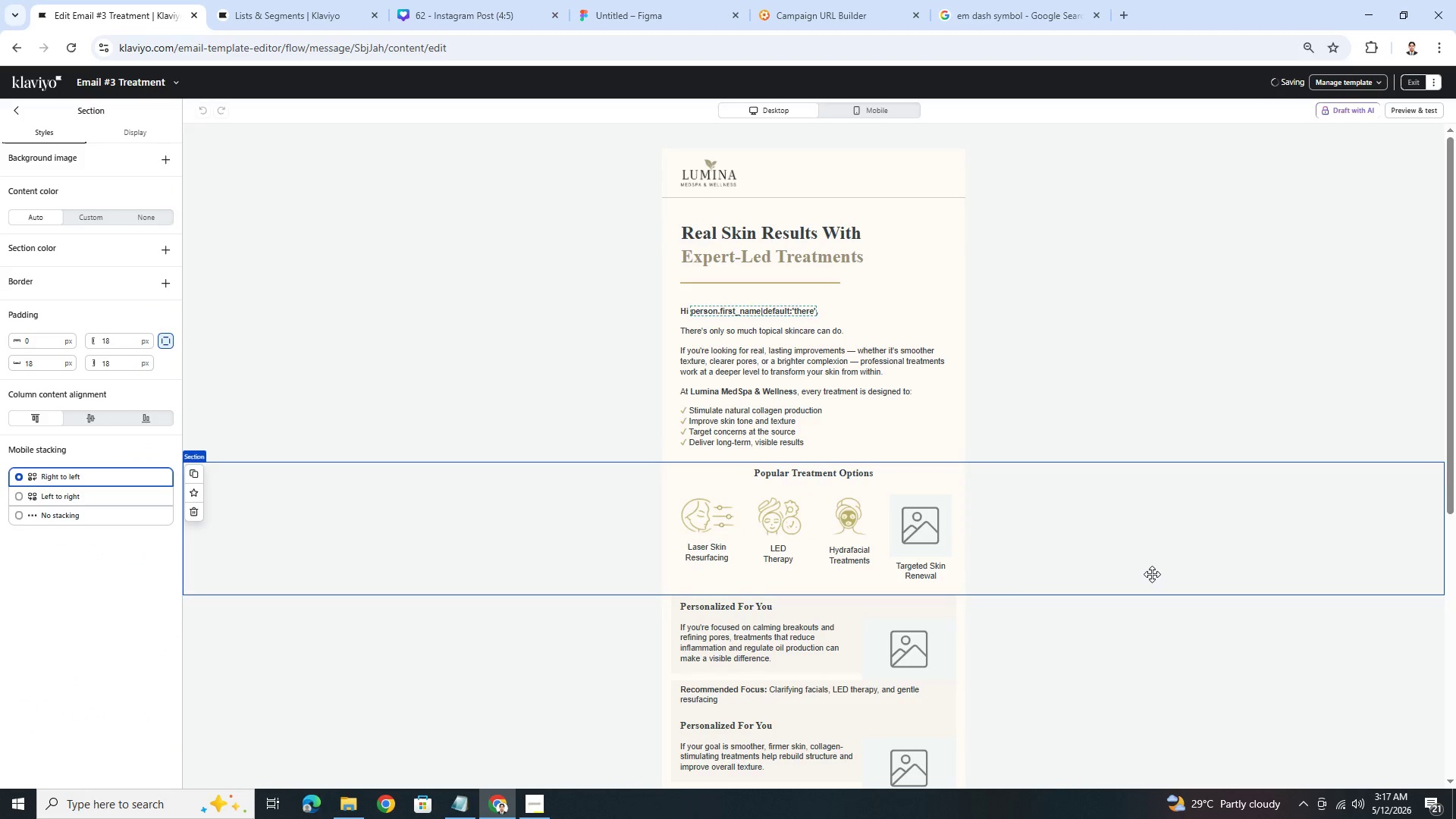 
wait(7.52)
 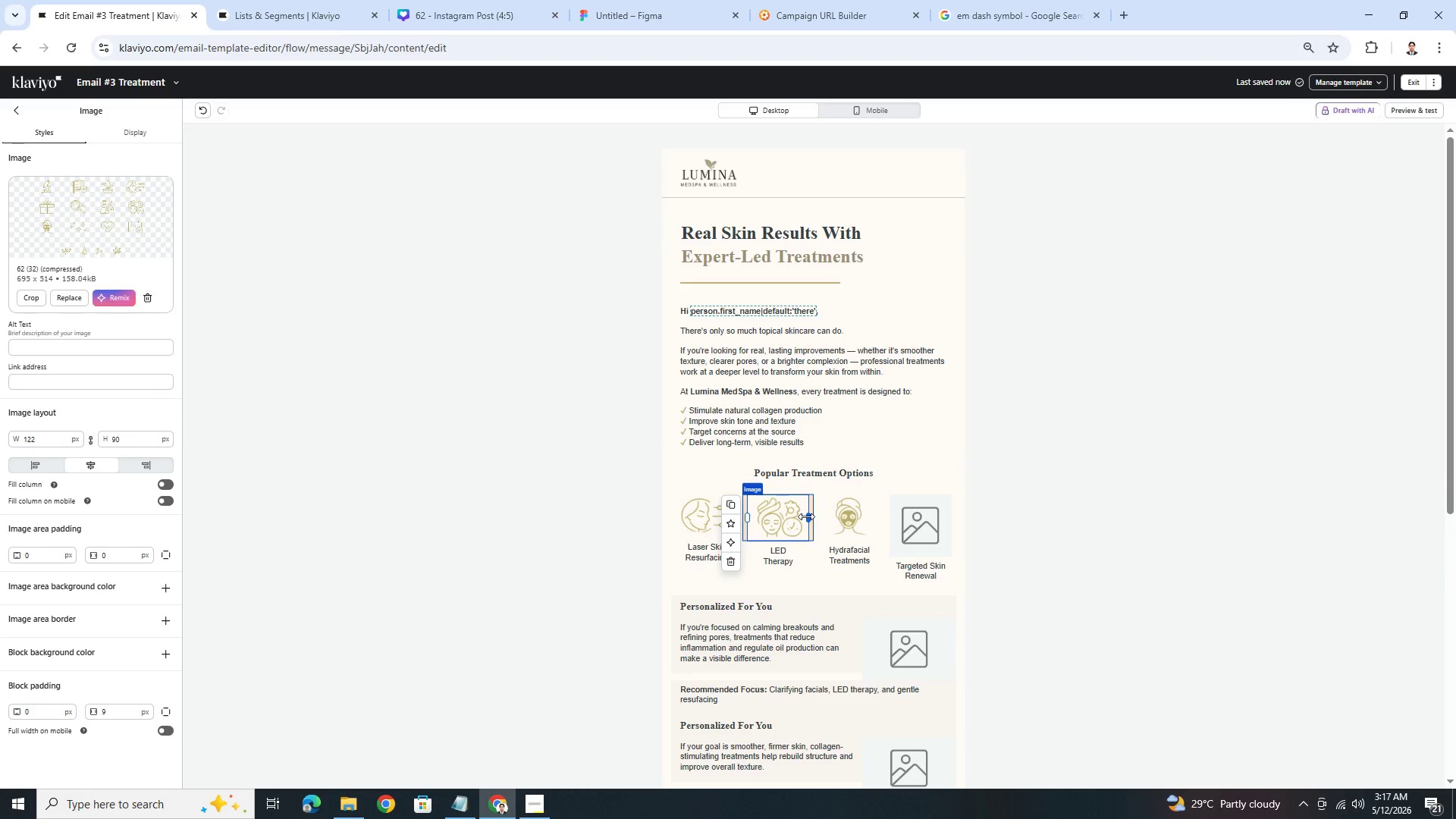 
left_click([930, 533])
 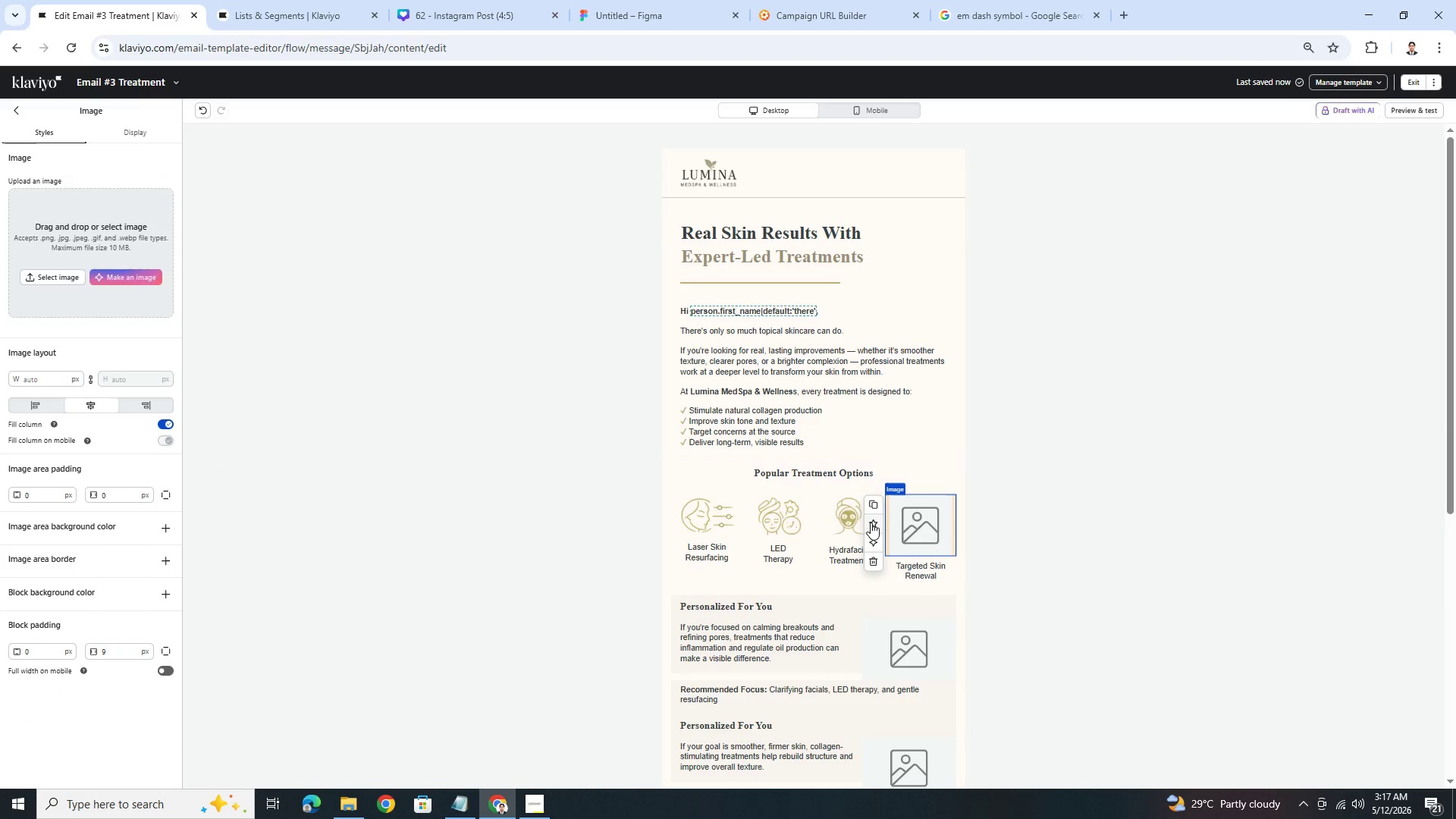 
left_click([871, 522])
 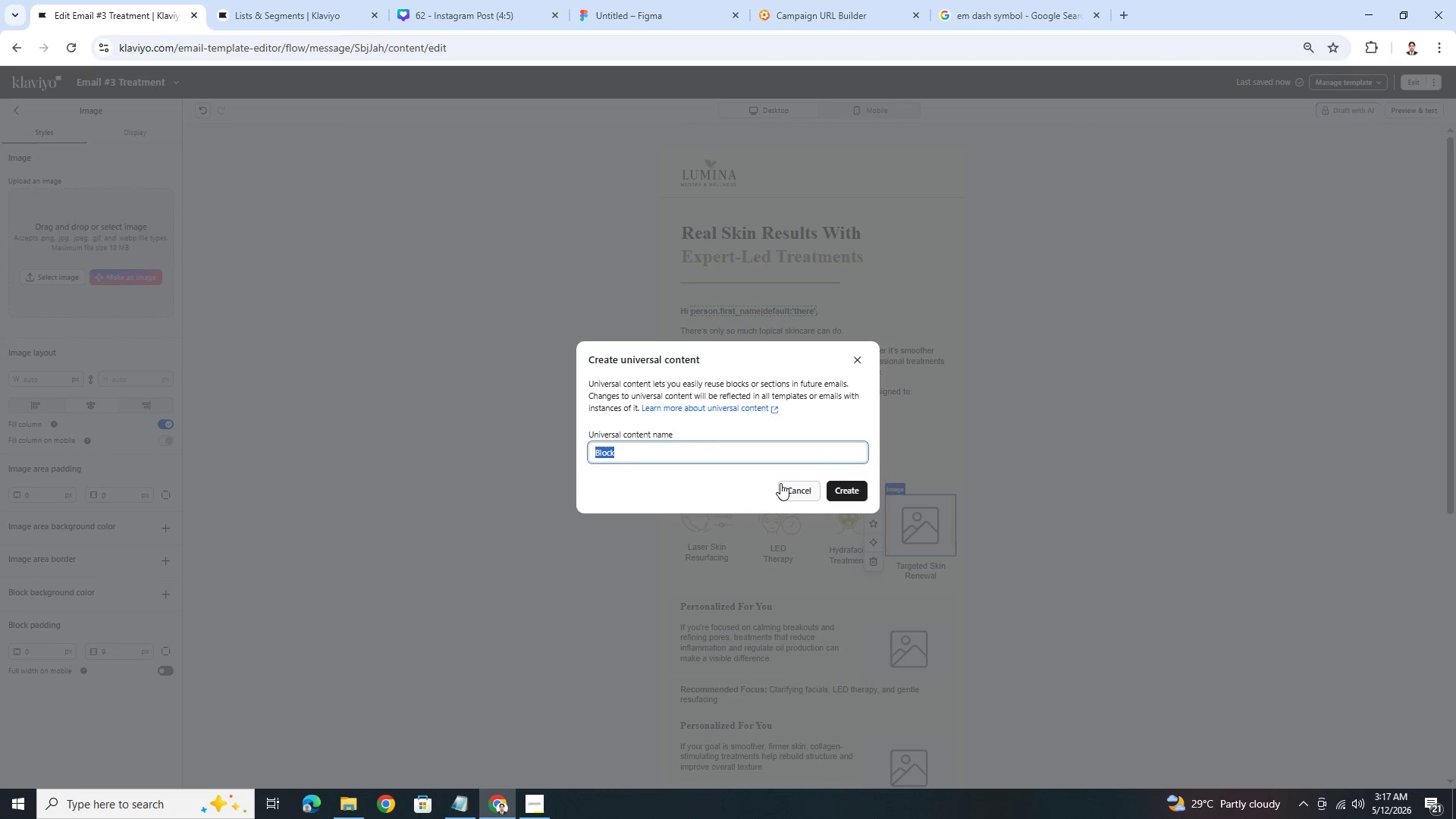 
left_click([782, 483])
 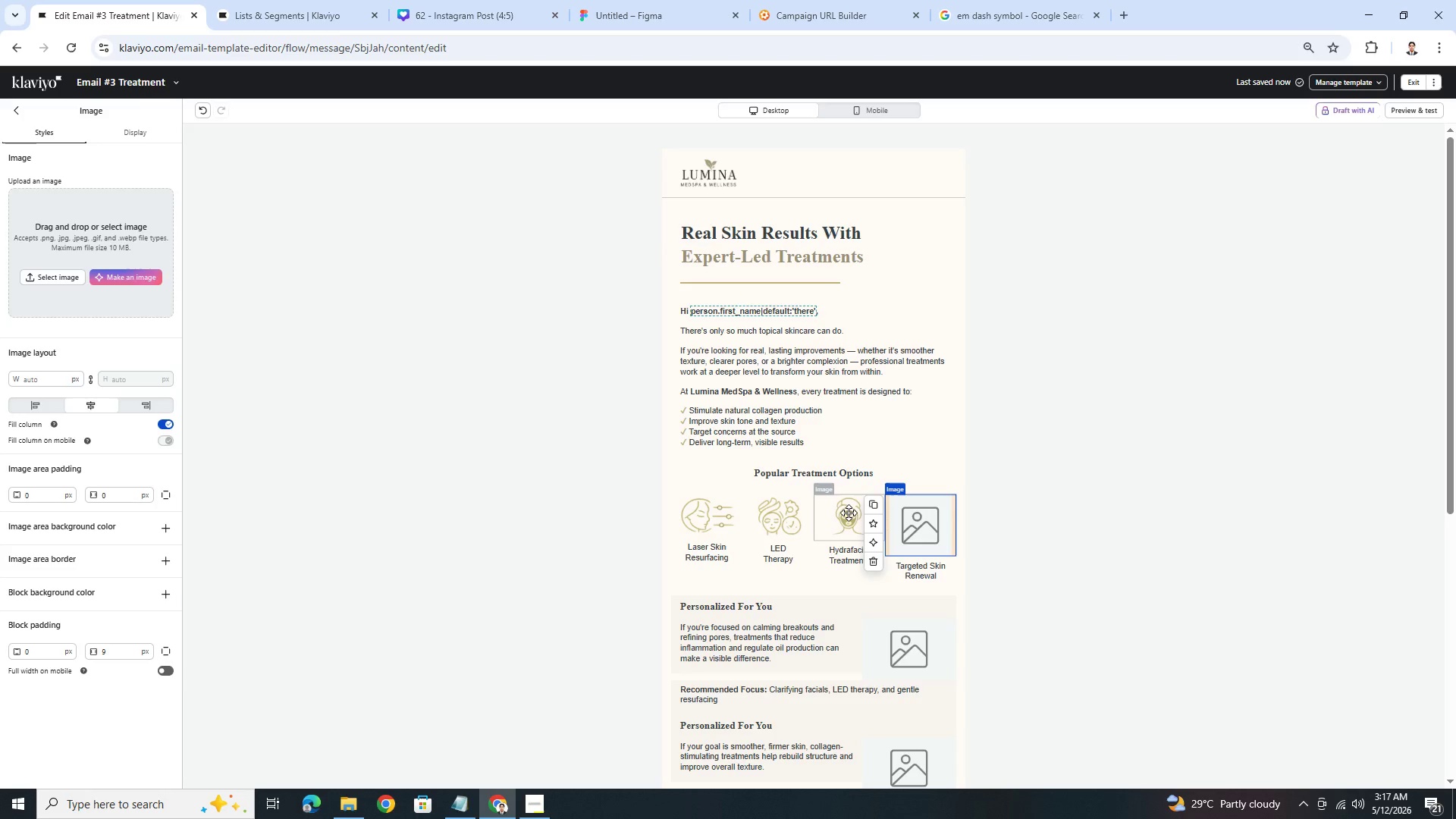 
left_click([849, 513])
 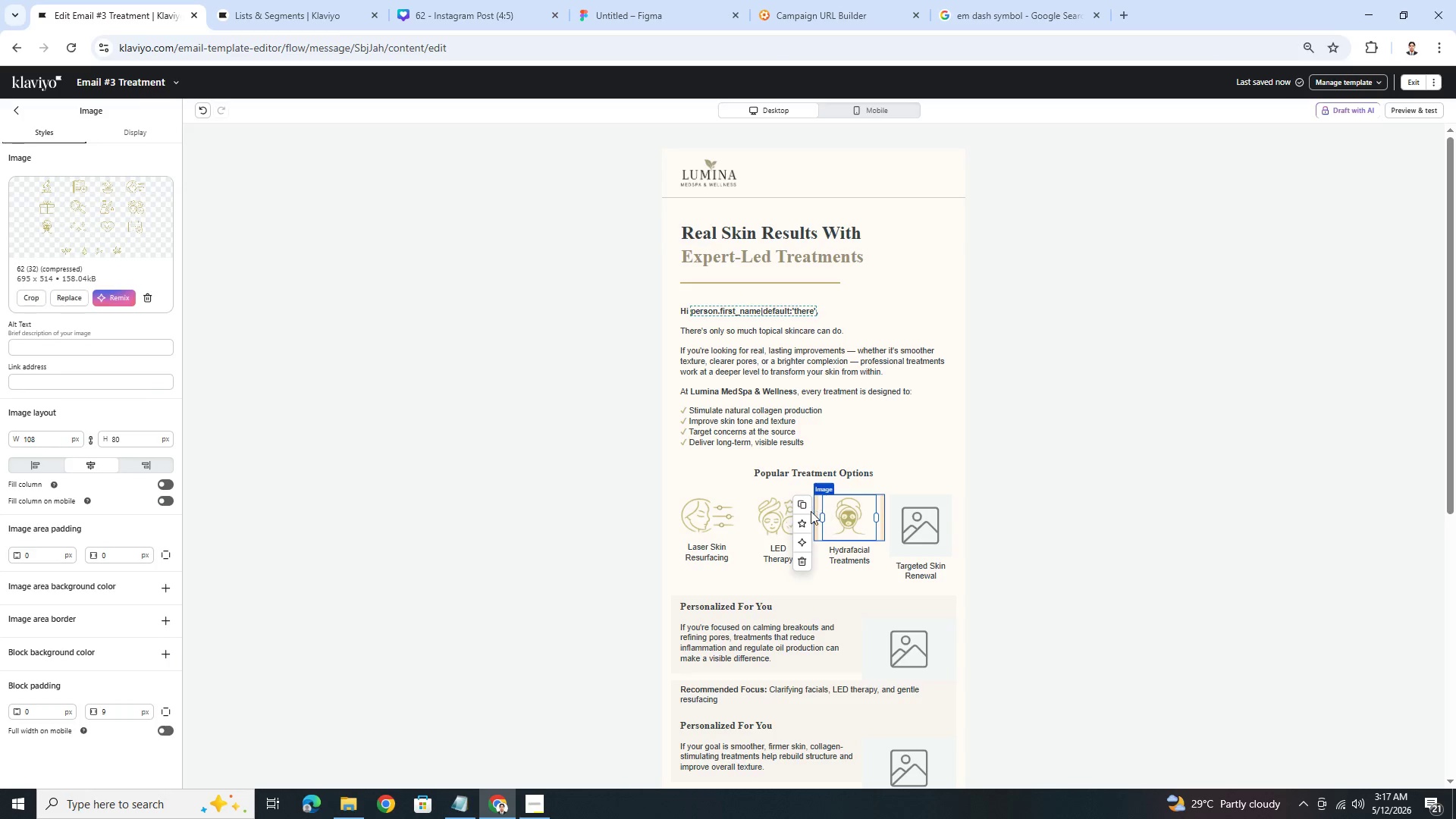 
left_click([805, 505])
 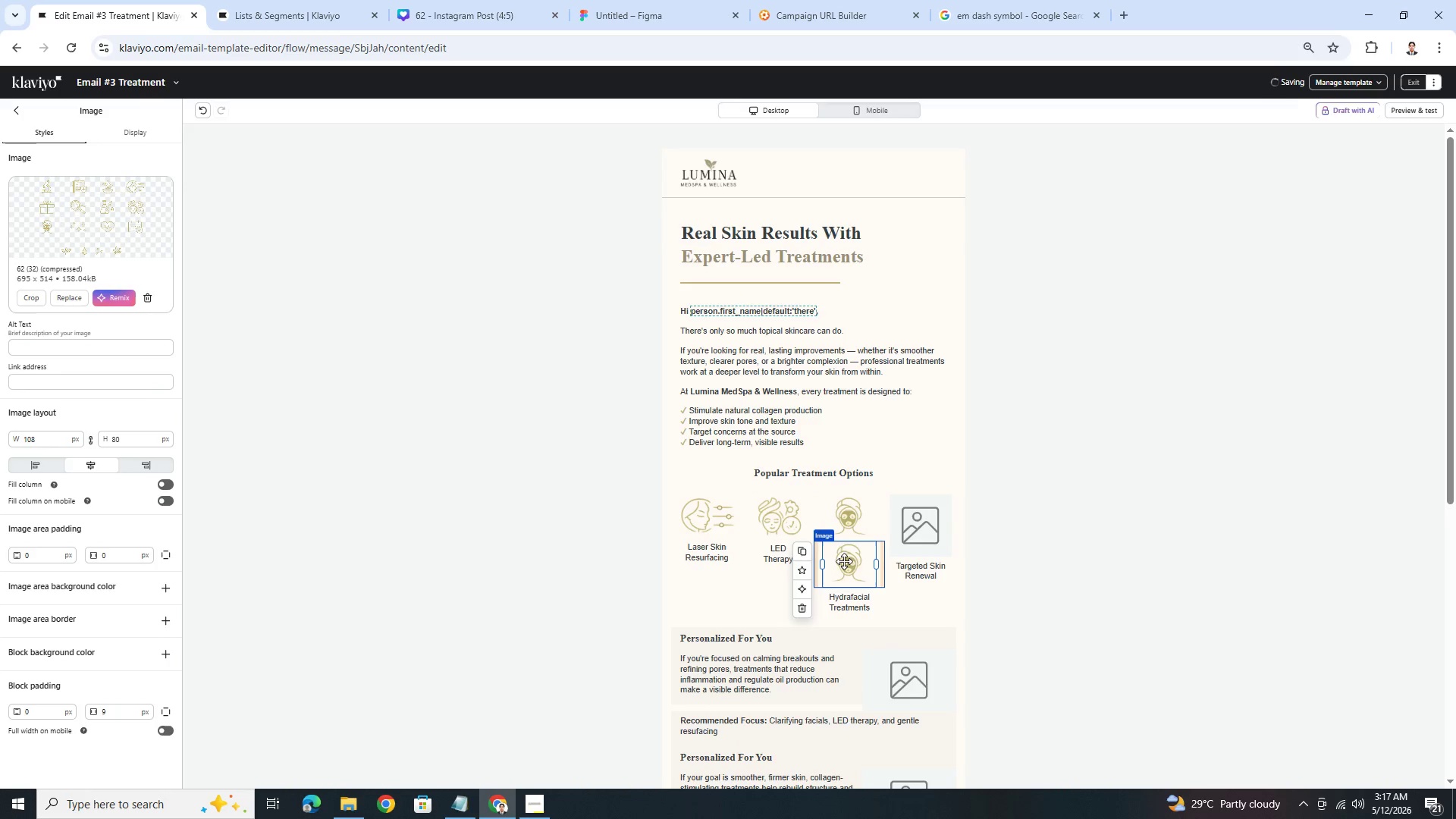 
left_click_drag(start_coordinate=[843, 570], to_coordinate=[893, 515])
 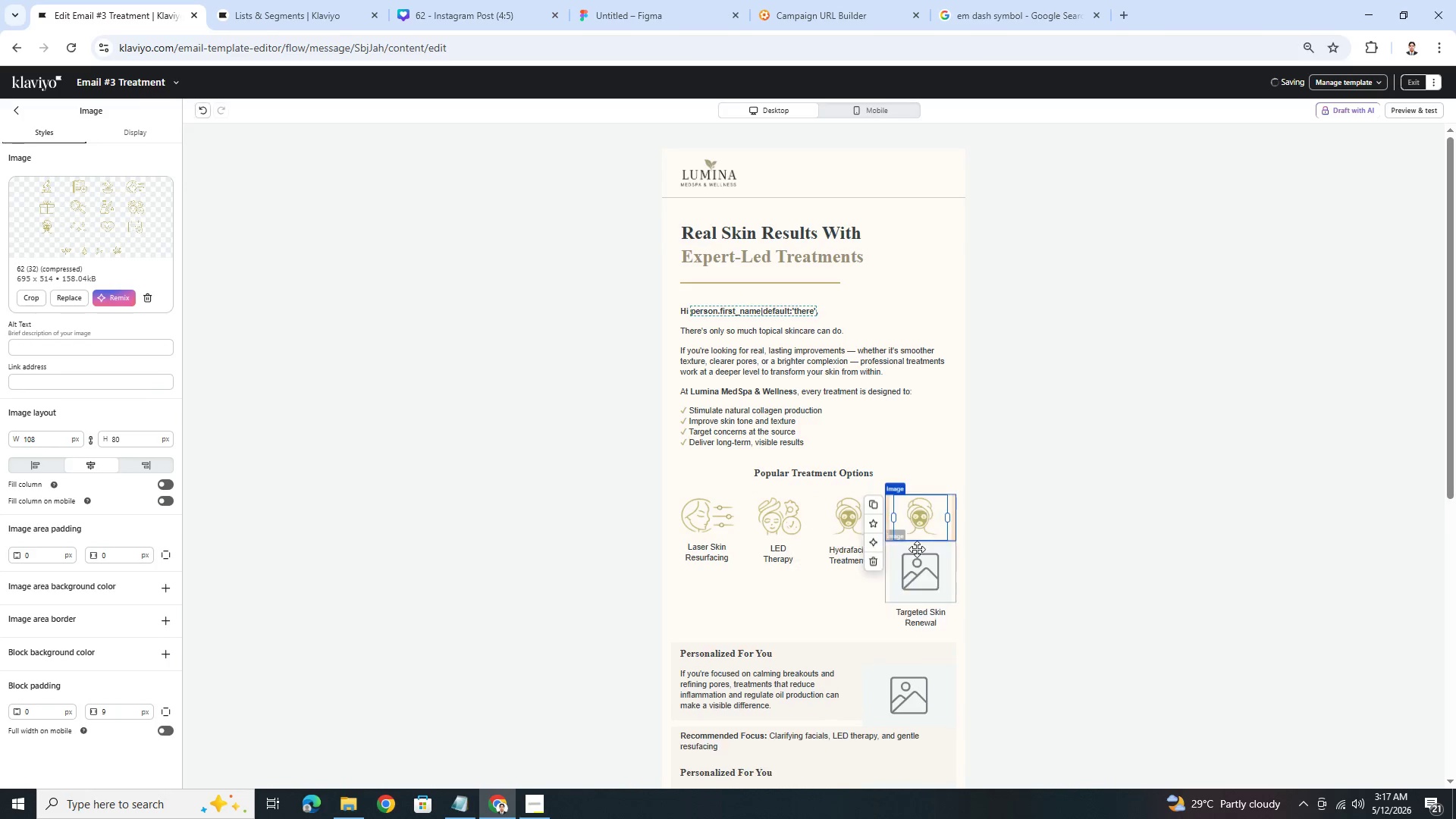 
left_click([916, 548])
 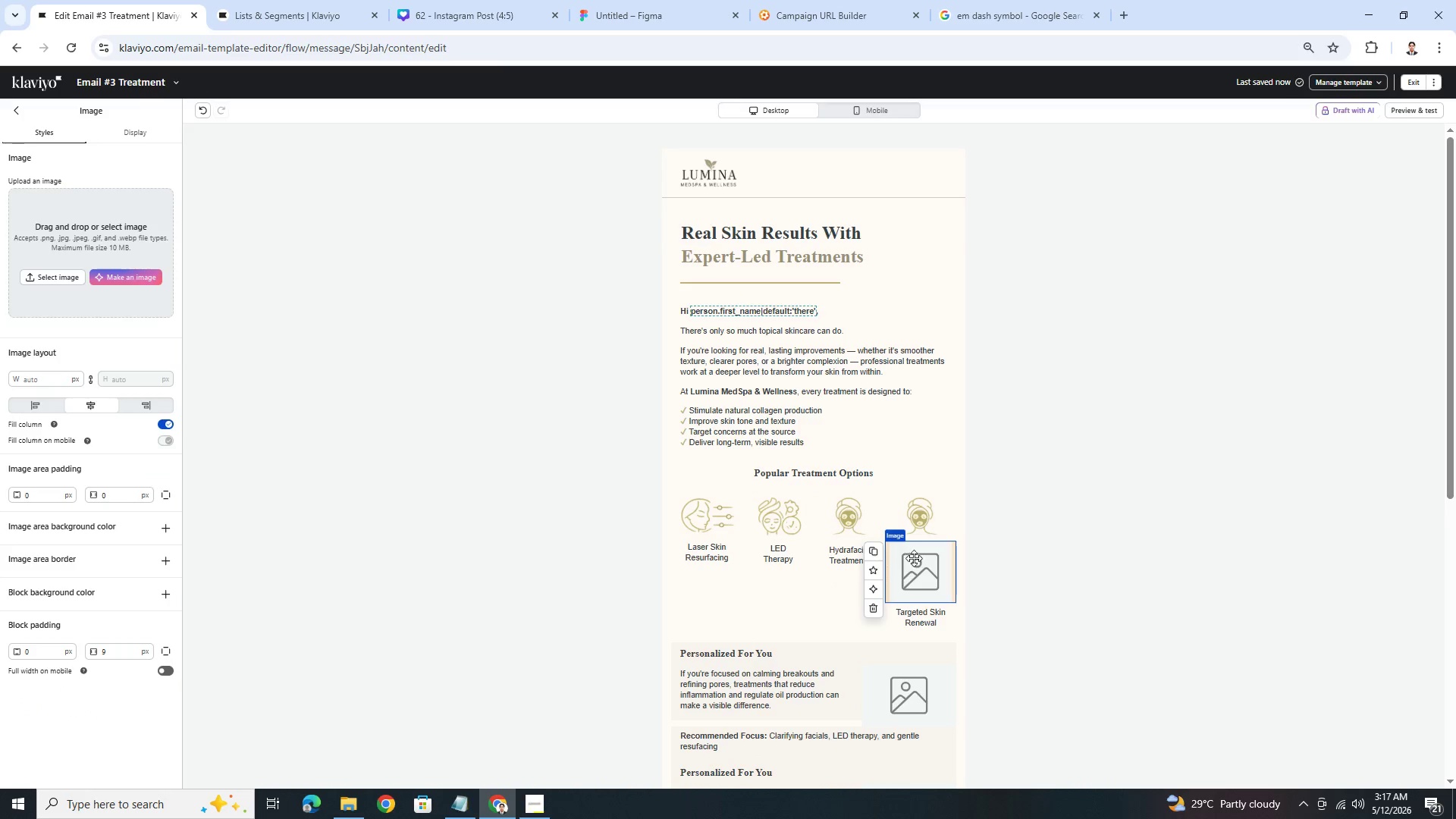 
left_click([927, 566])
 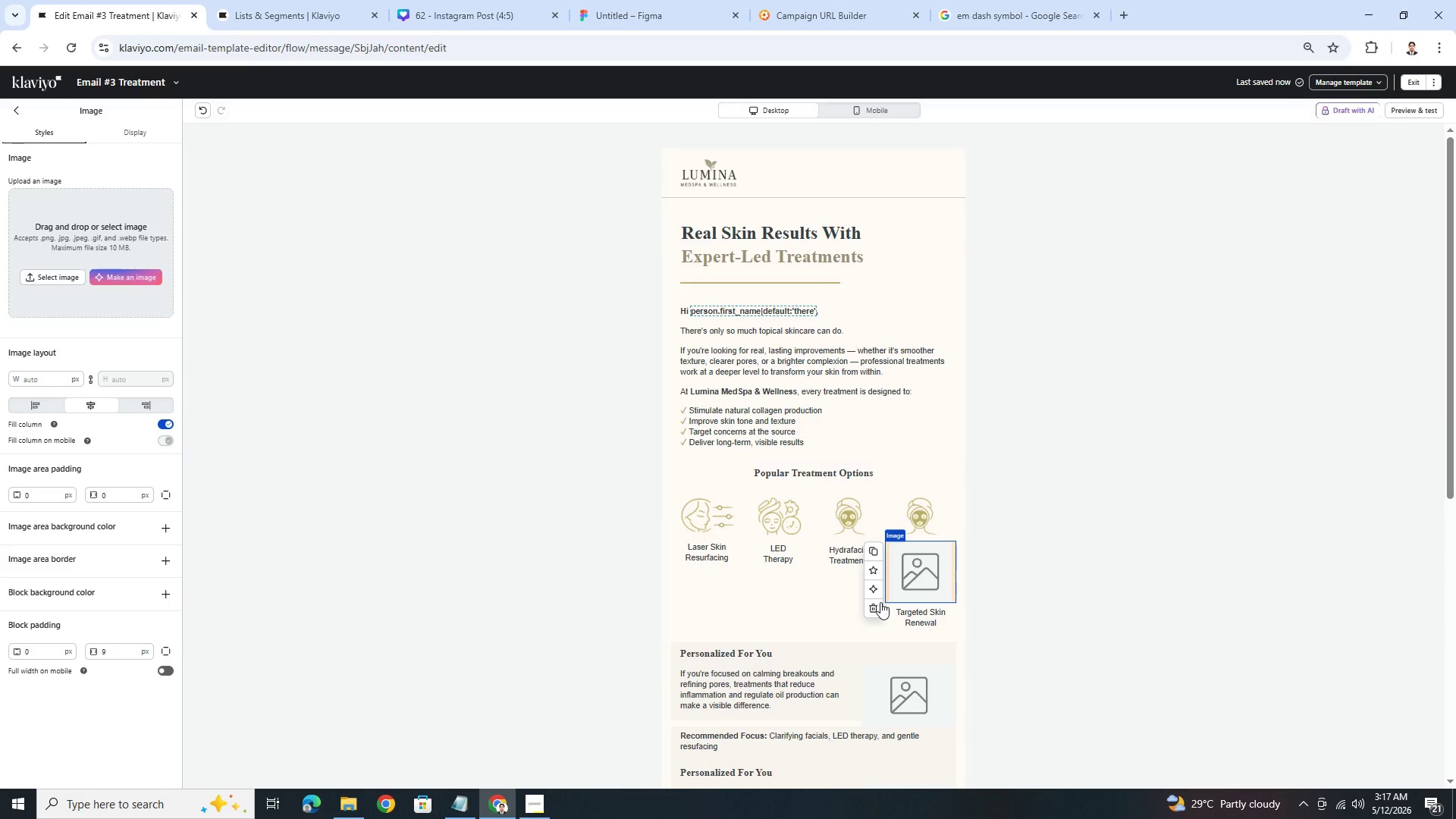 
left_click([878, 605])
 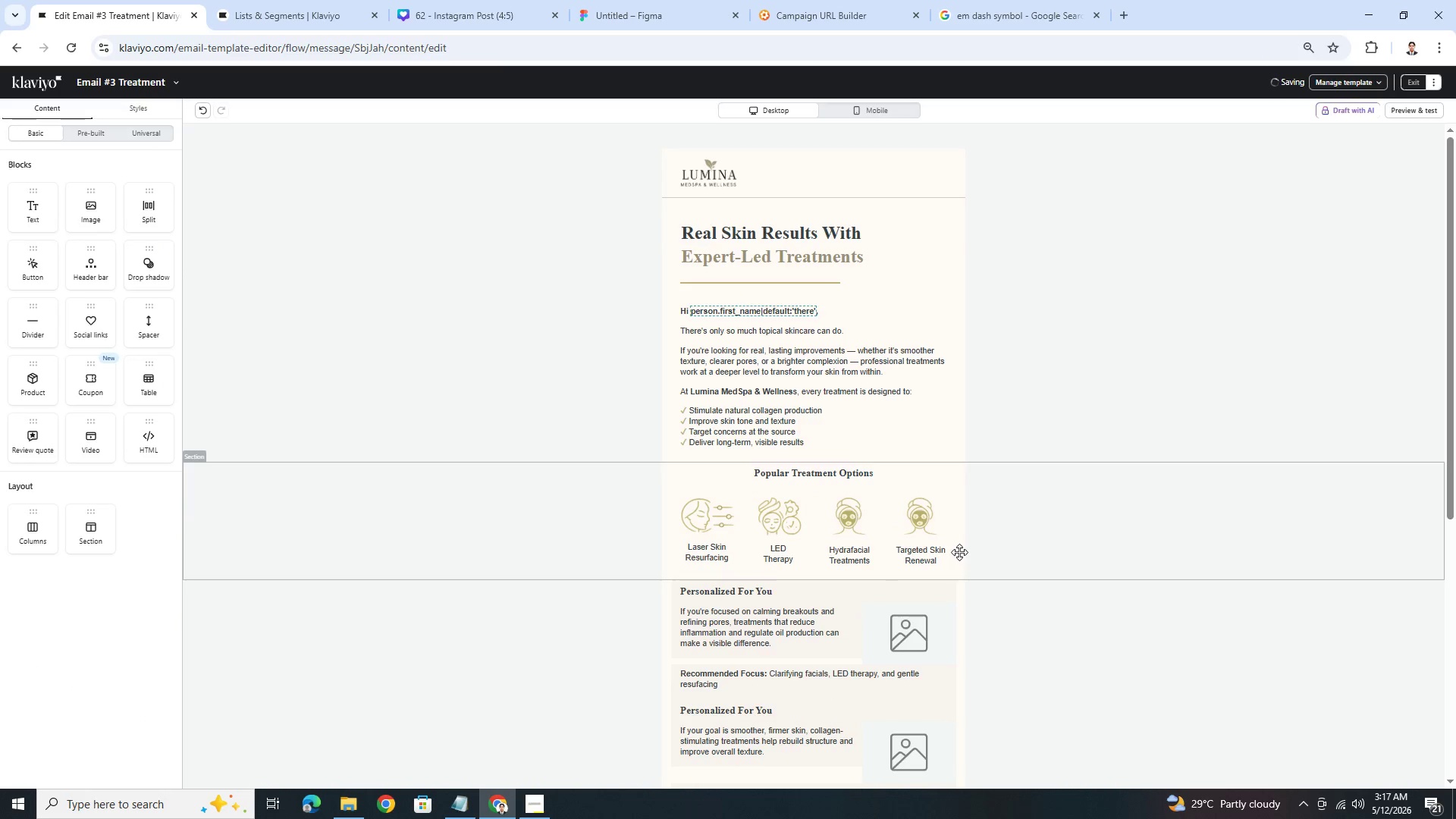 
left_click([921, 526])
 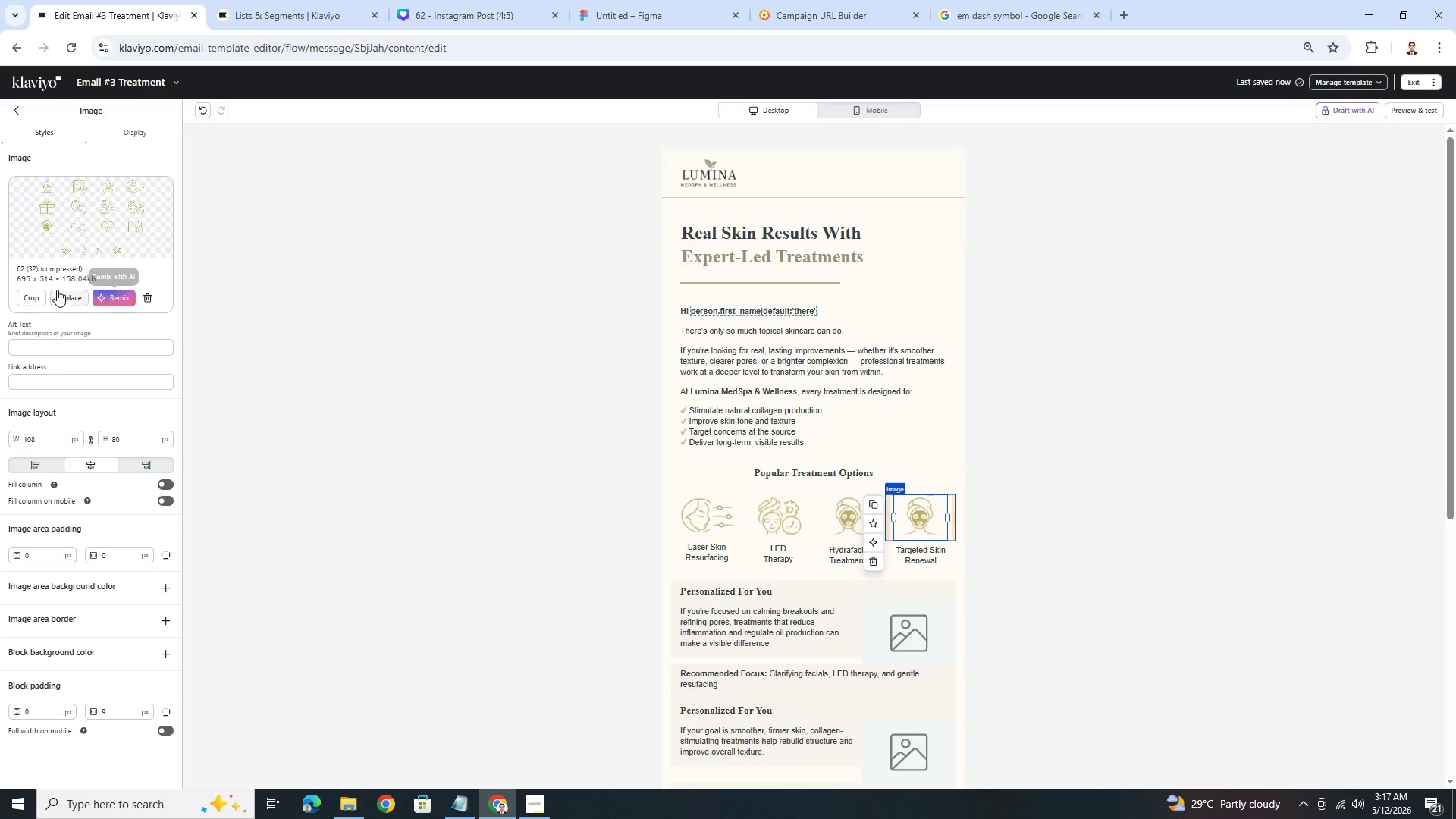 
left_click([31, 298])
 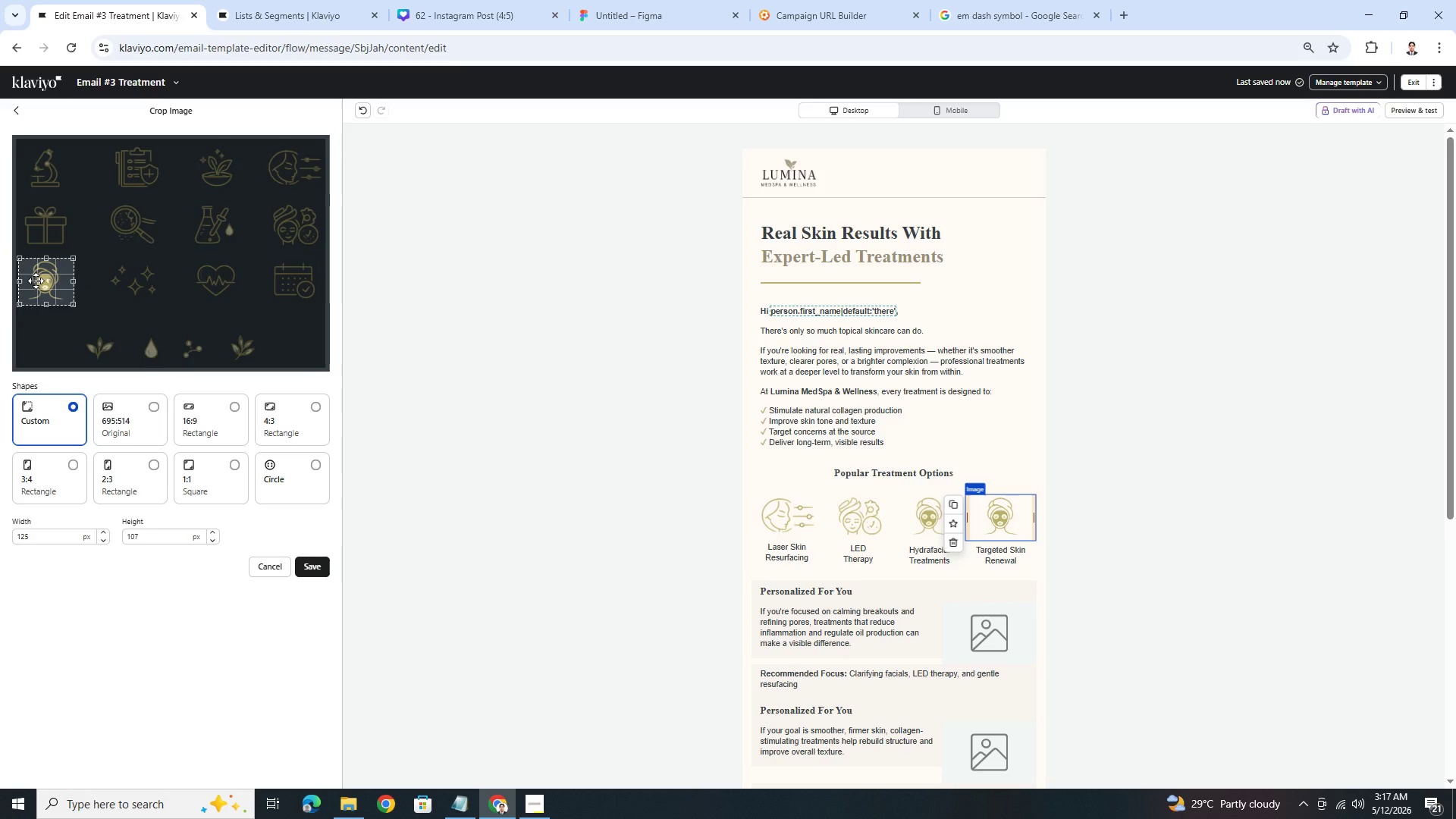 
left_click_drag(start_coordinate=[39, 280], to_coordinate=[126, 280])
 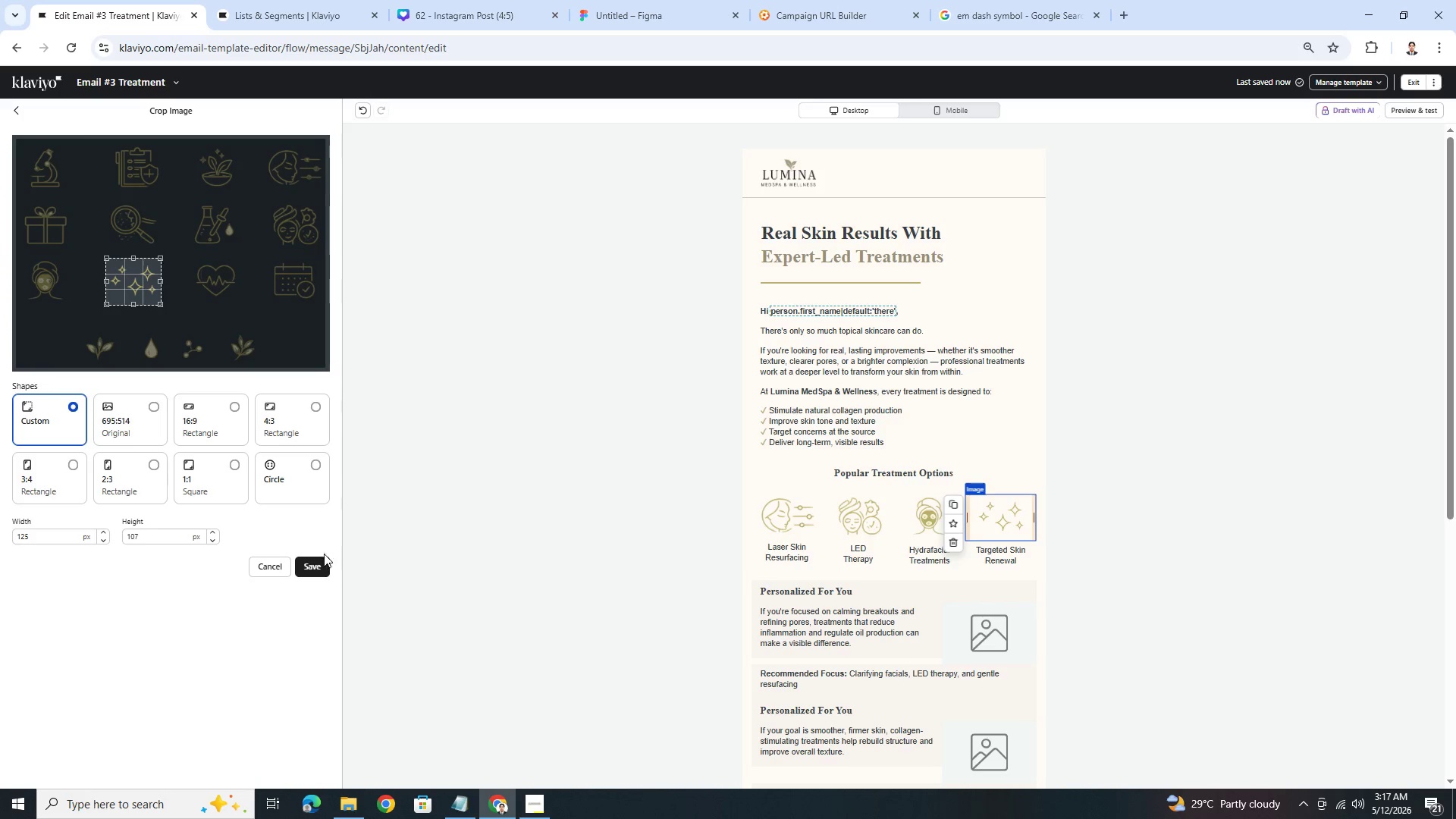 
left_click([322, 560])
 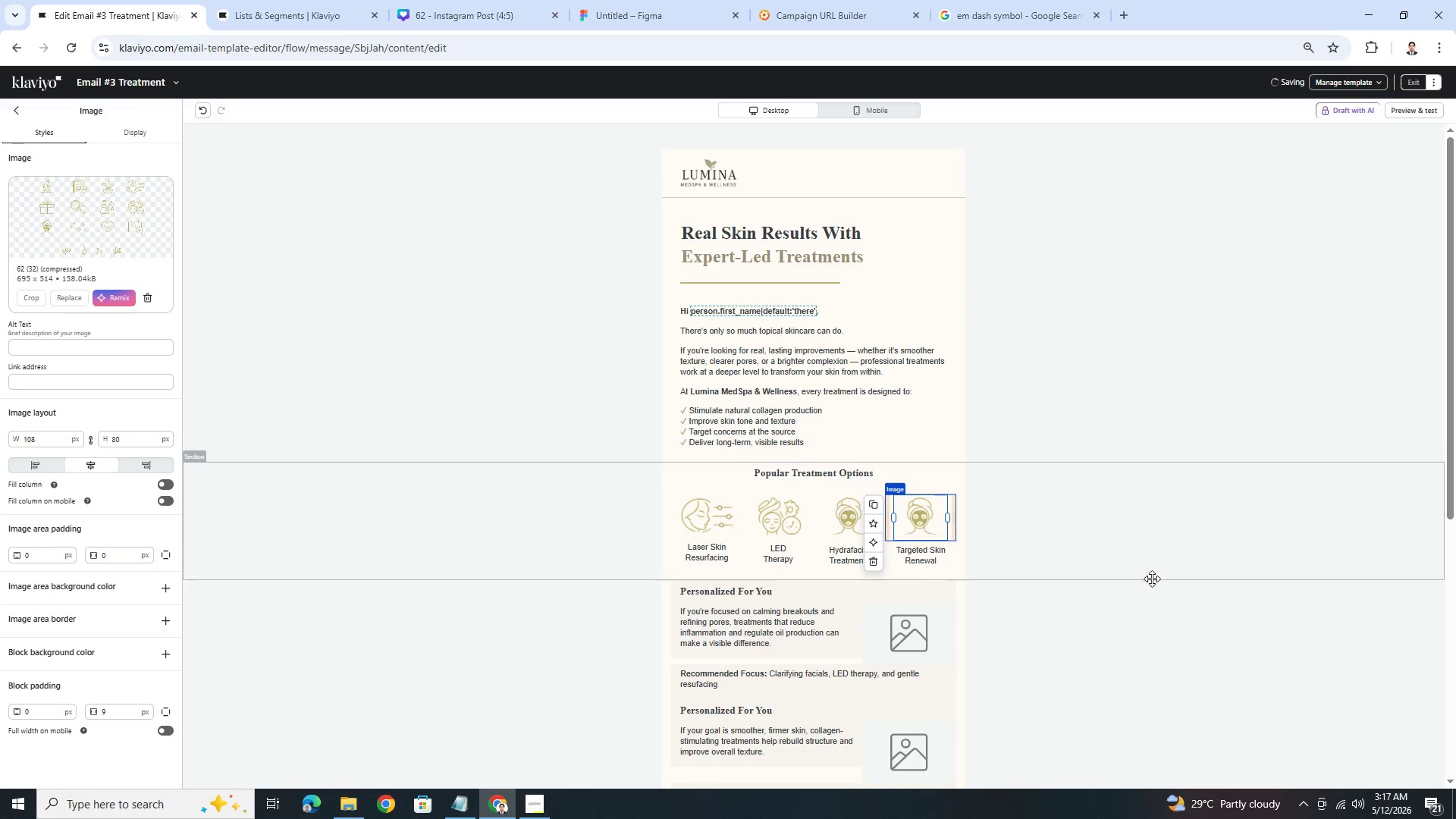 
left_click([1064, 695])
 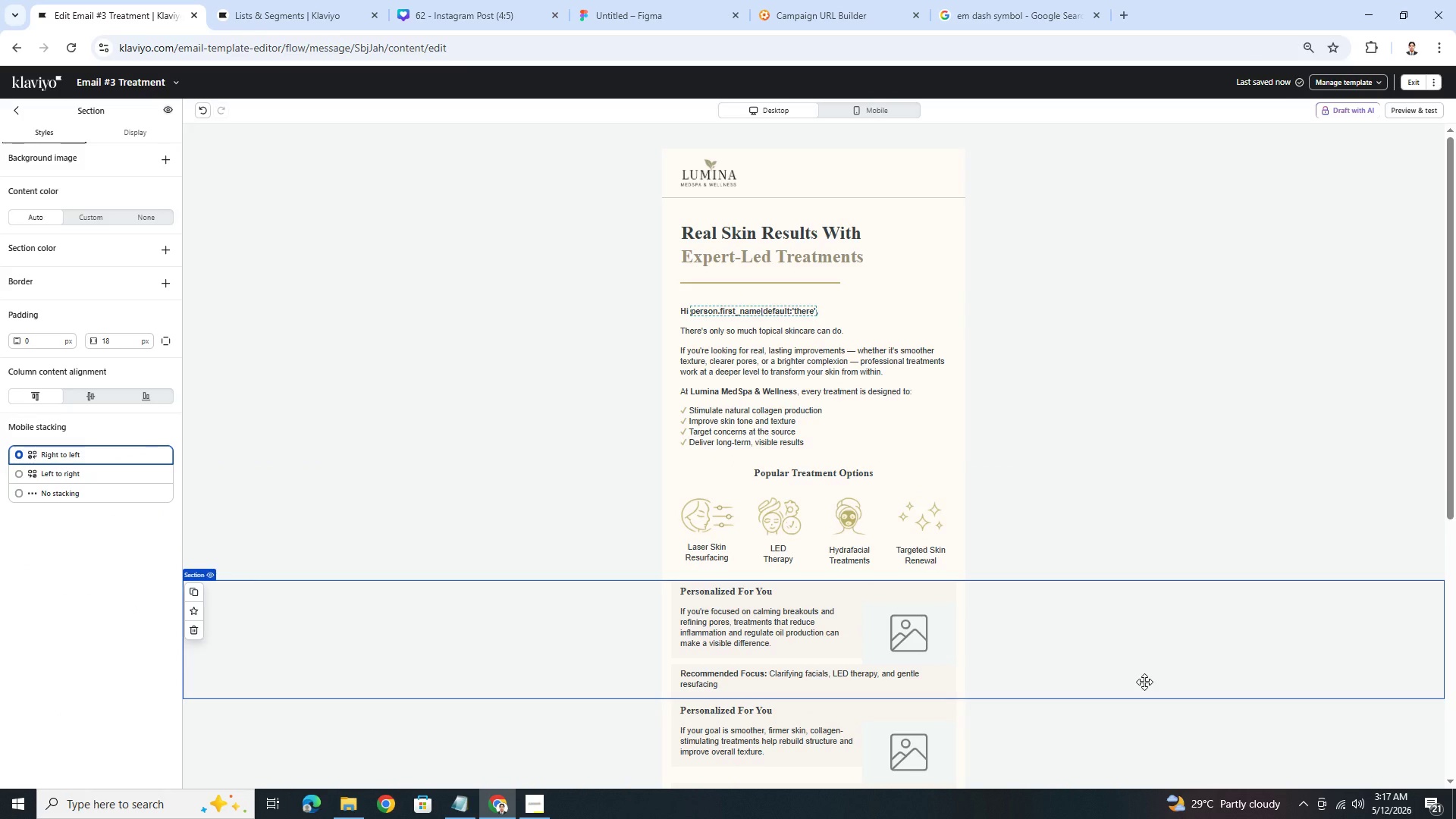 
wait(13.12)
 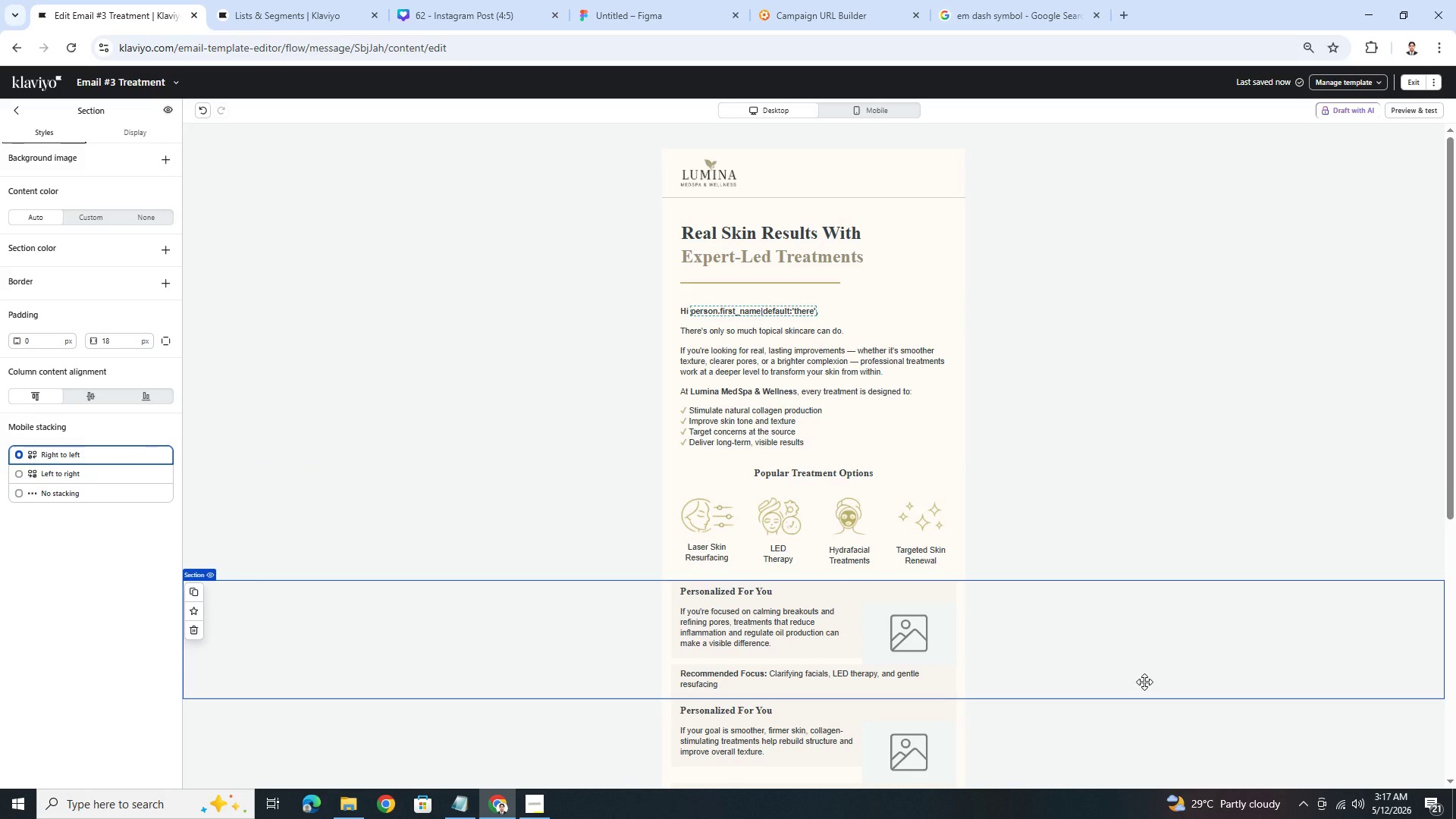 
scroll: coordinate [1121, 595], scroll_direction: down, amount: 3.0
 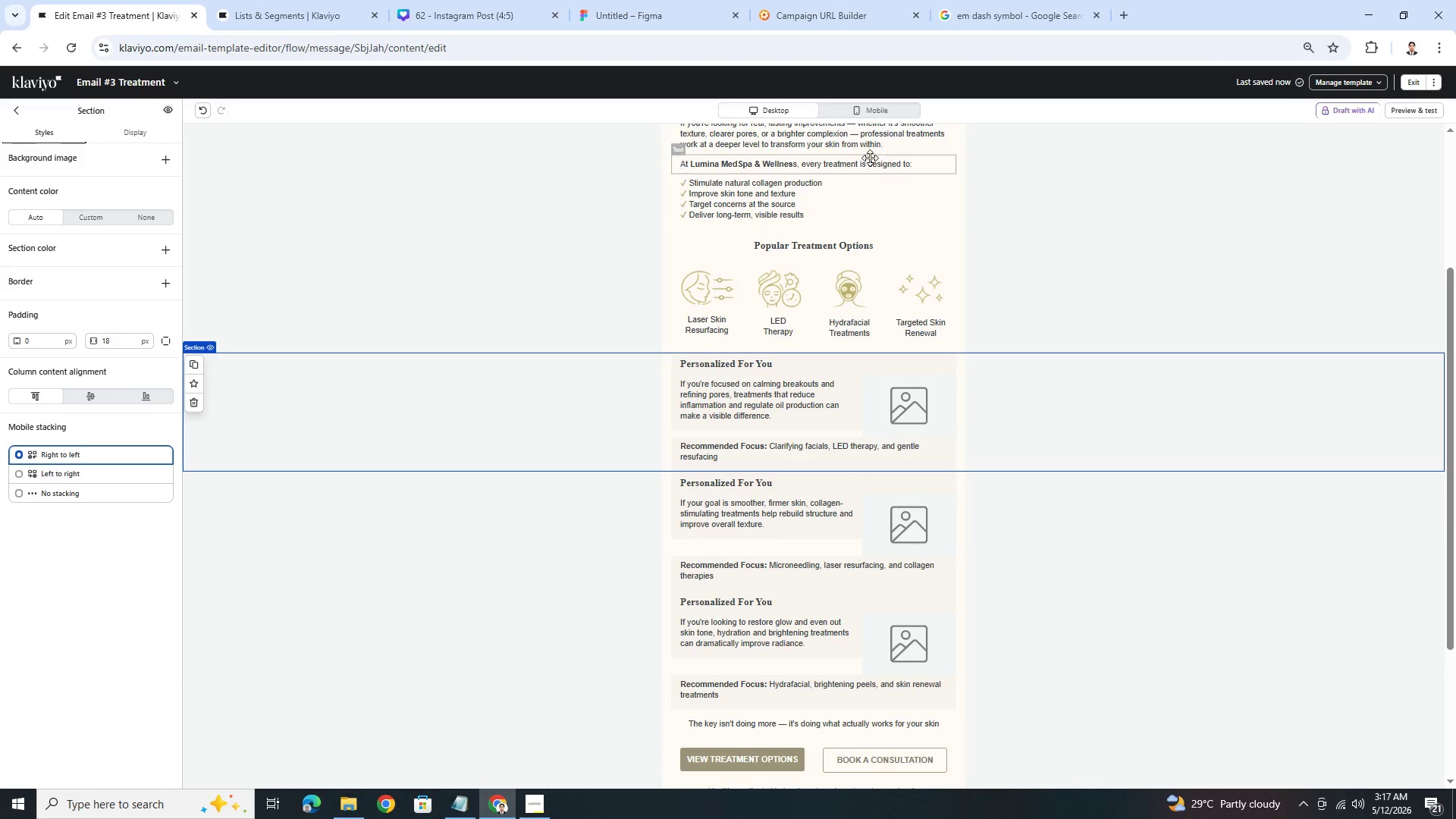 
left_click([879, 117])
 